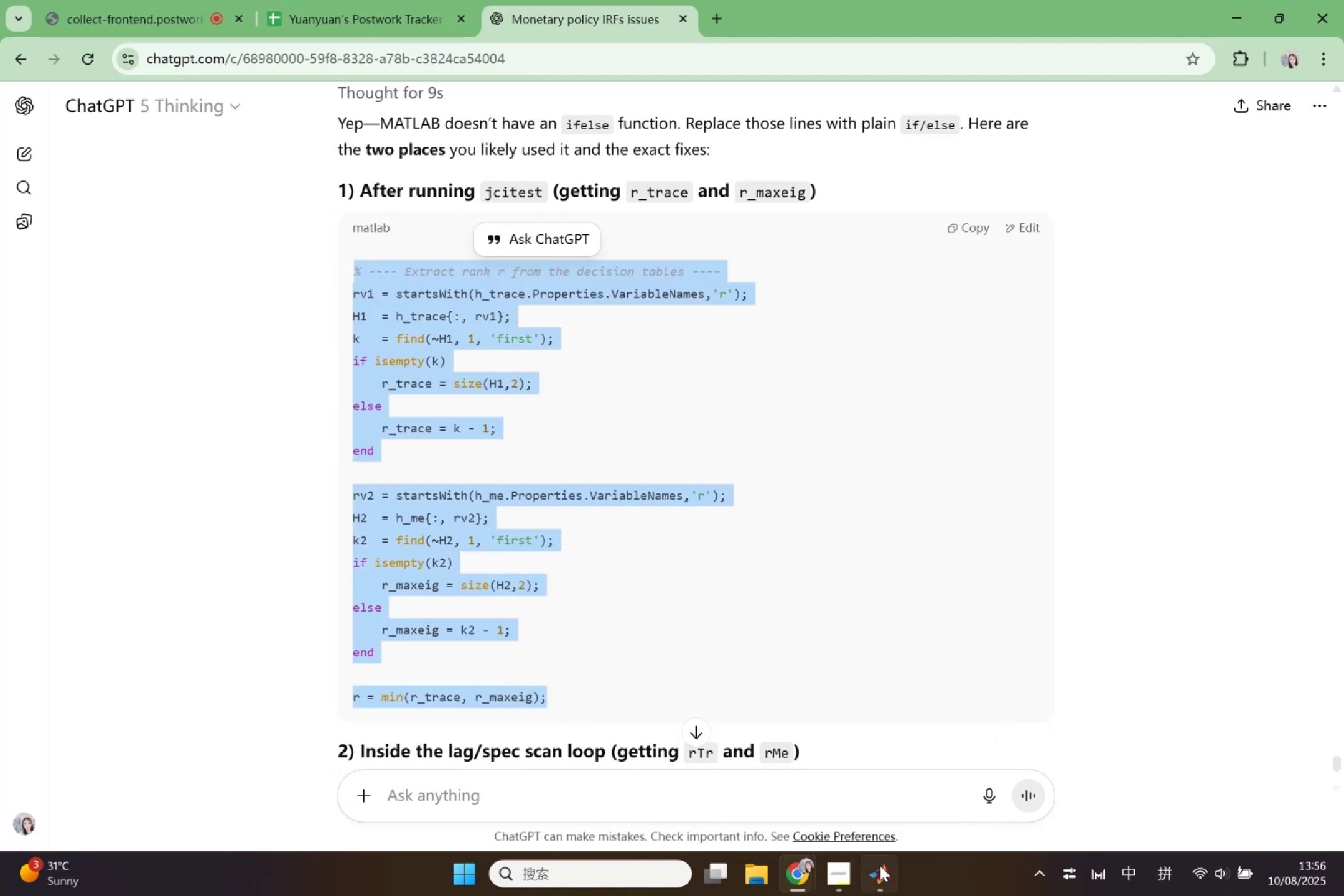 
left_click([881, 867])
 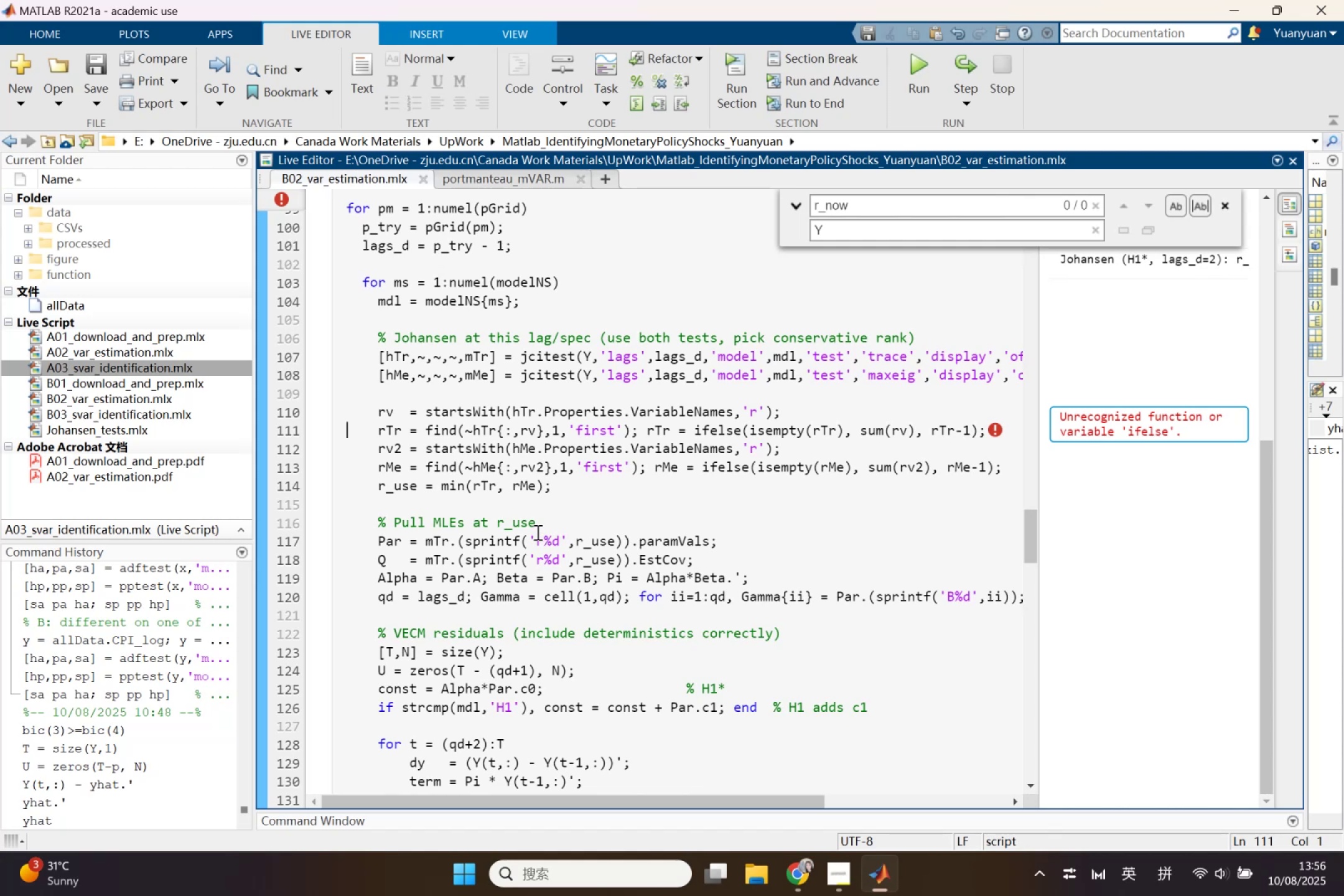 
left_click_drag(start_coordinate=[380, 411], to_coordinate=[595, 490])
 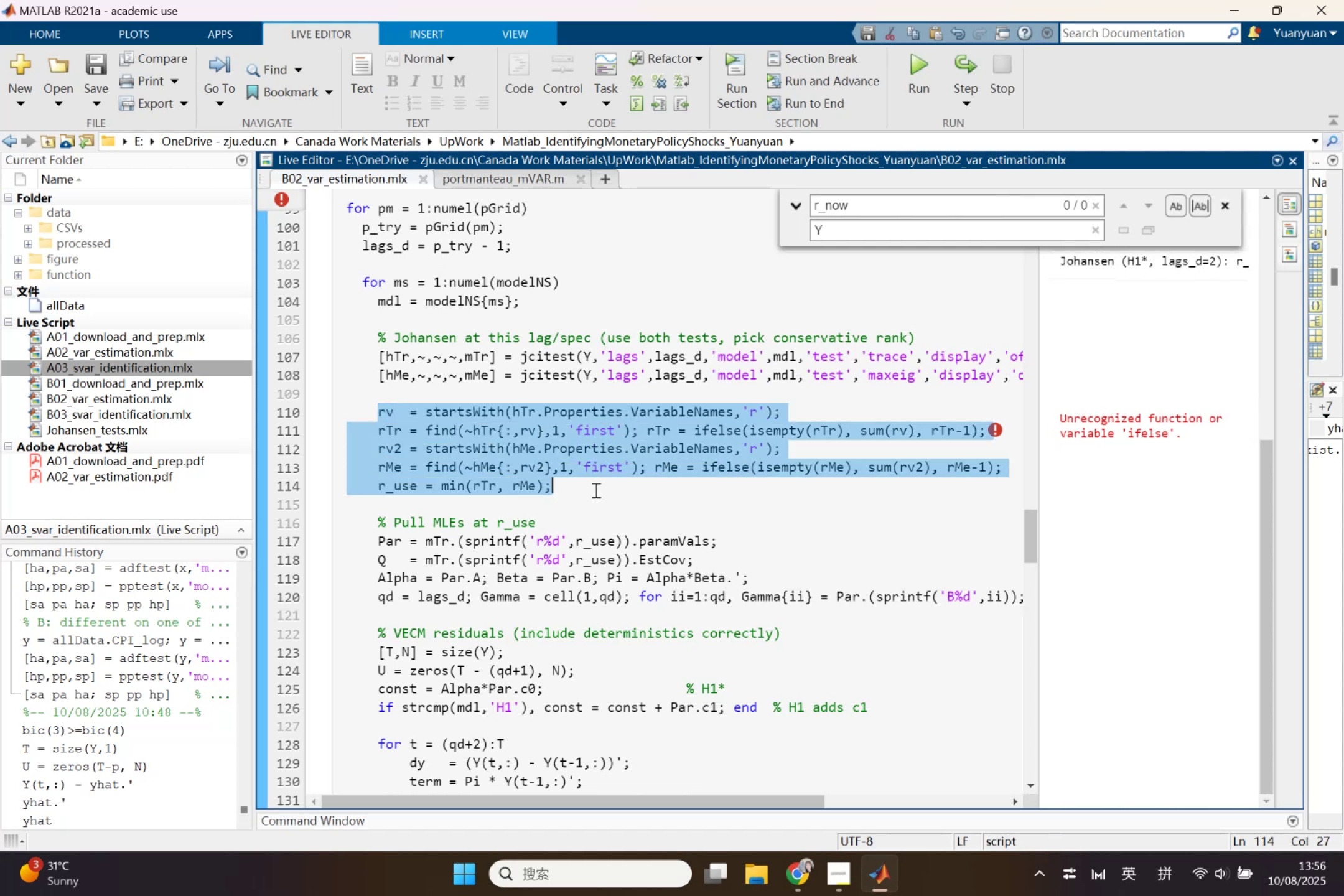 
key(Control+V)
 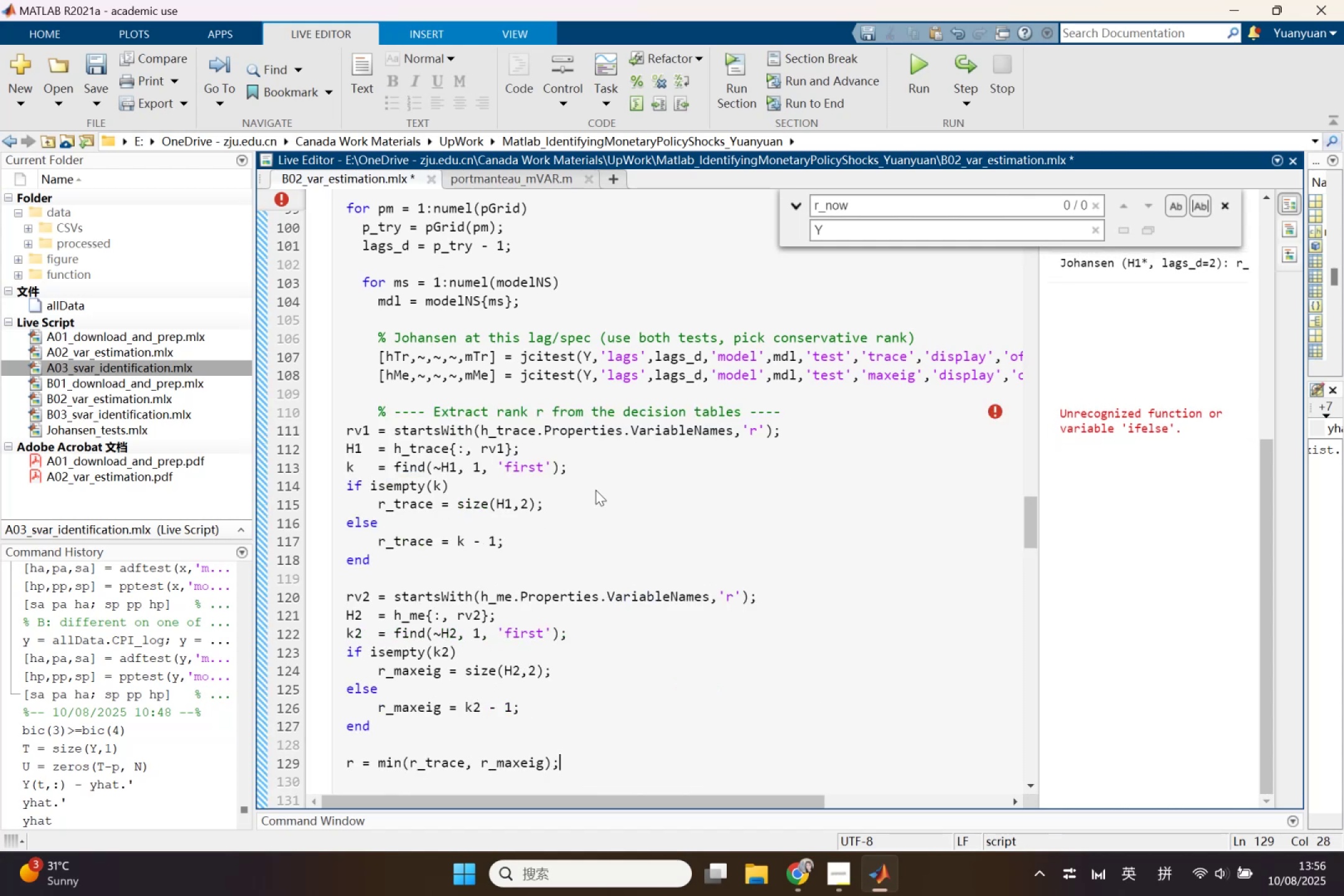 
scroll: coordinate [595, 490], scroll_direction: down, amount: 1.0
 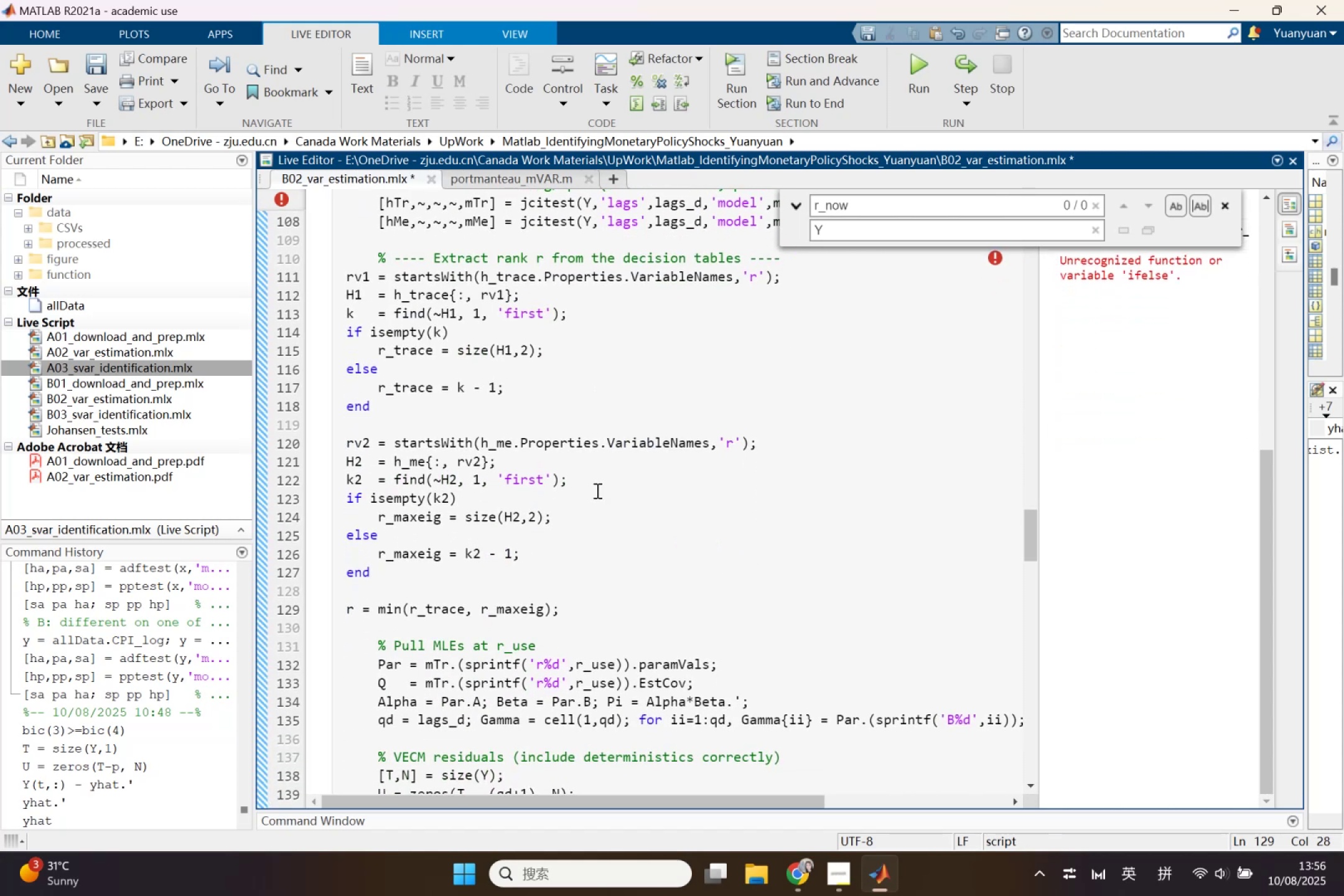 
key(Control+ControlLeft)
 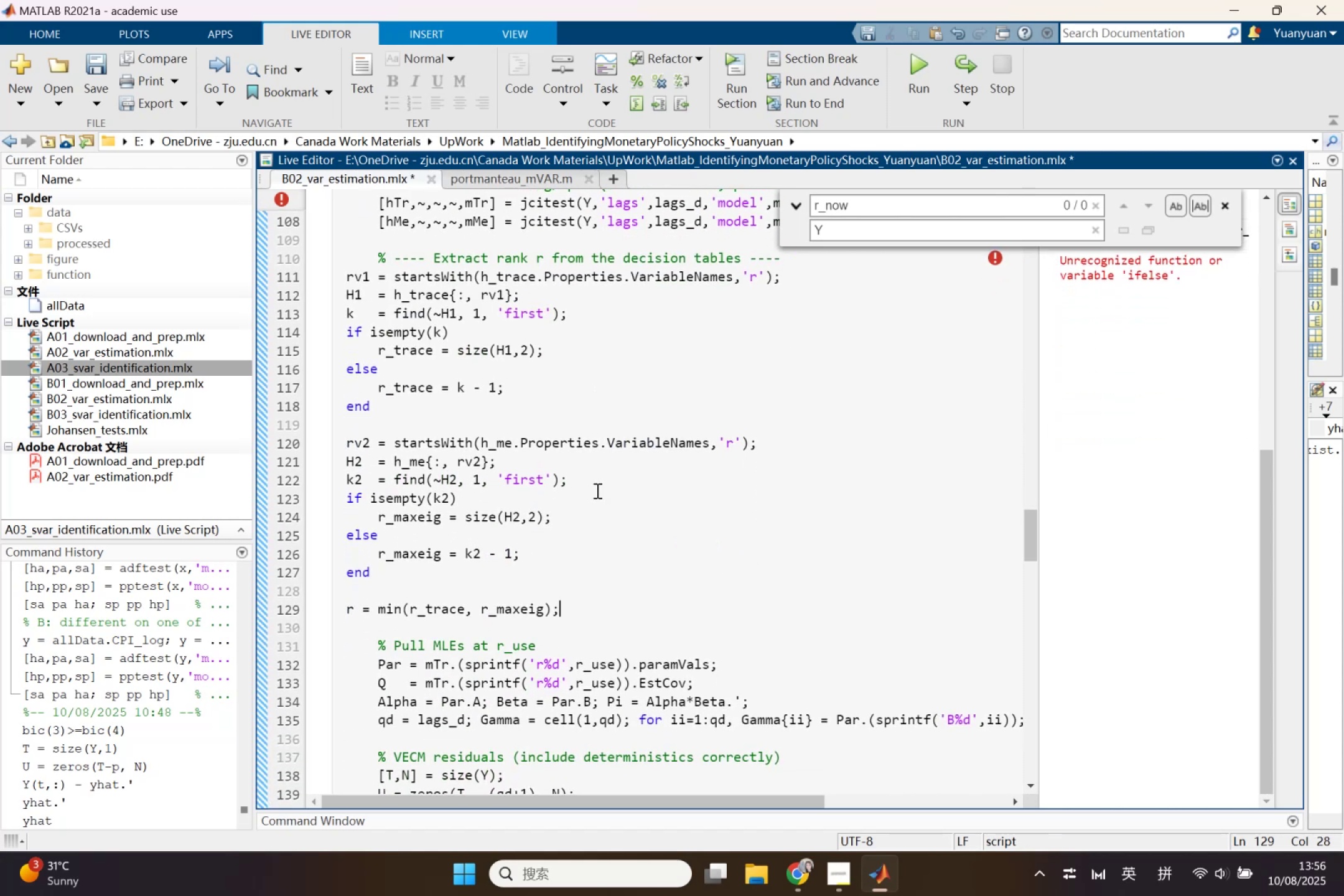 
key(Control+A)
 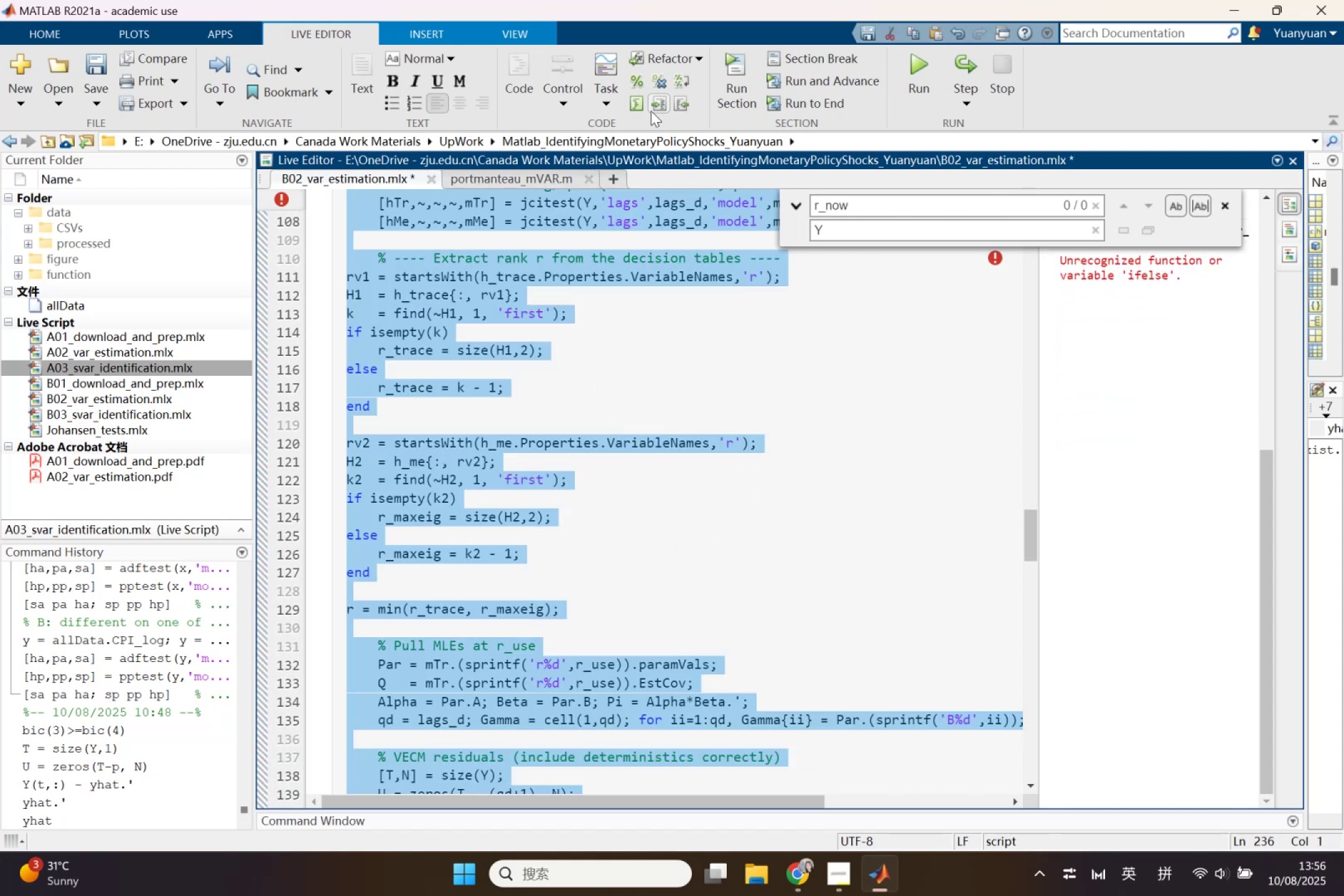 
left_click([633, 112])
 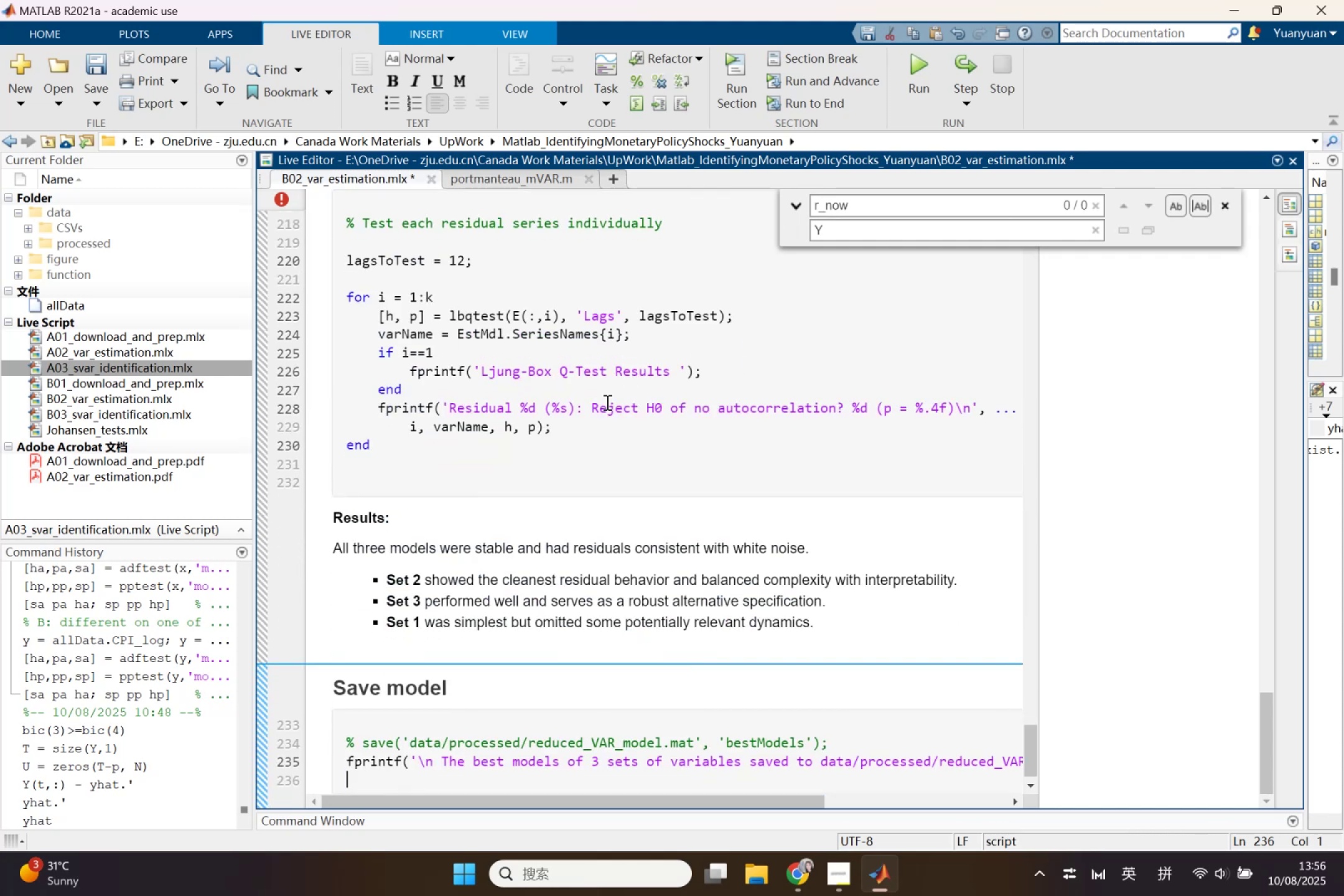 
left_click([606, 402])
 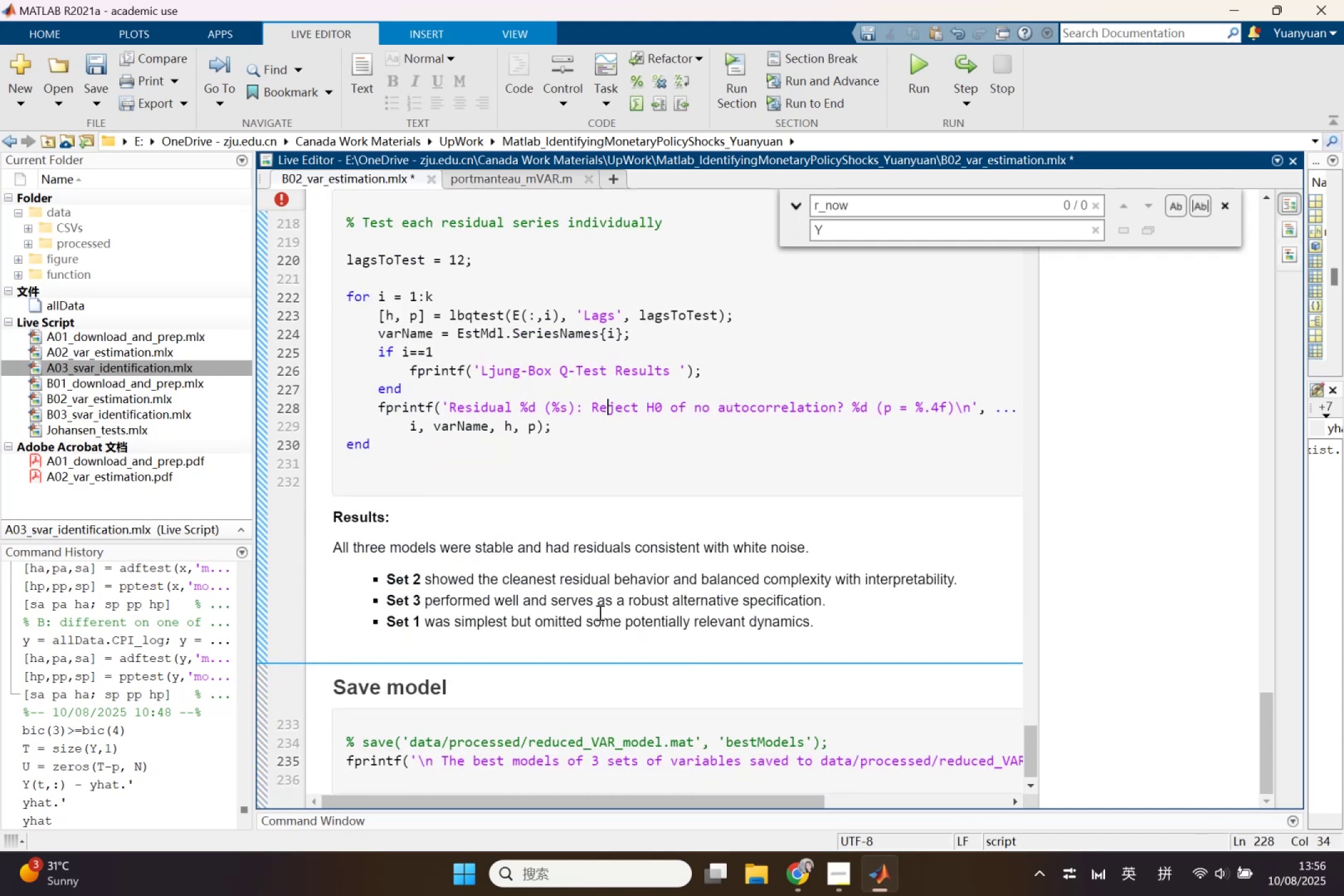 
scroll: coordinate [546, 658], scroll_direction: up, amount: 16.0
 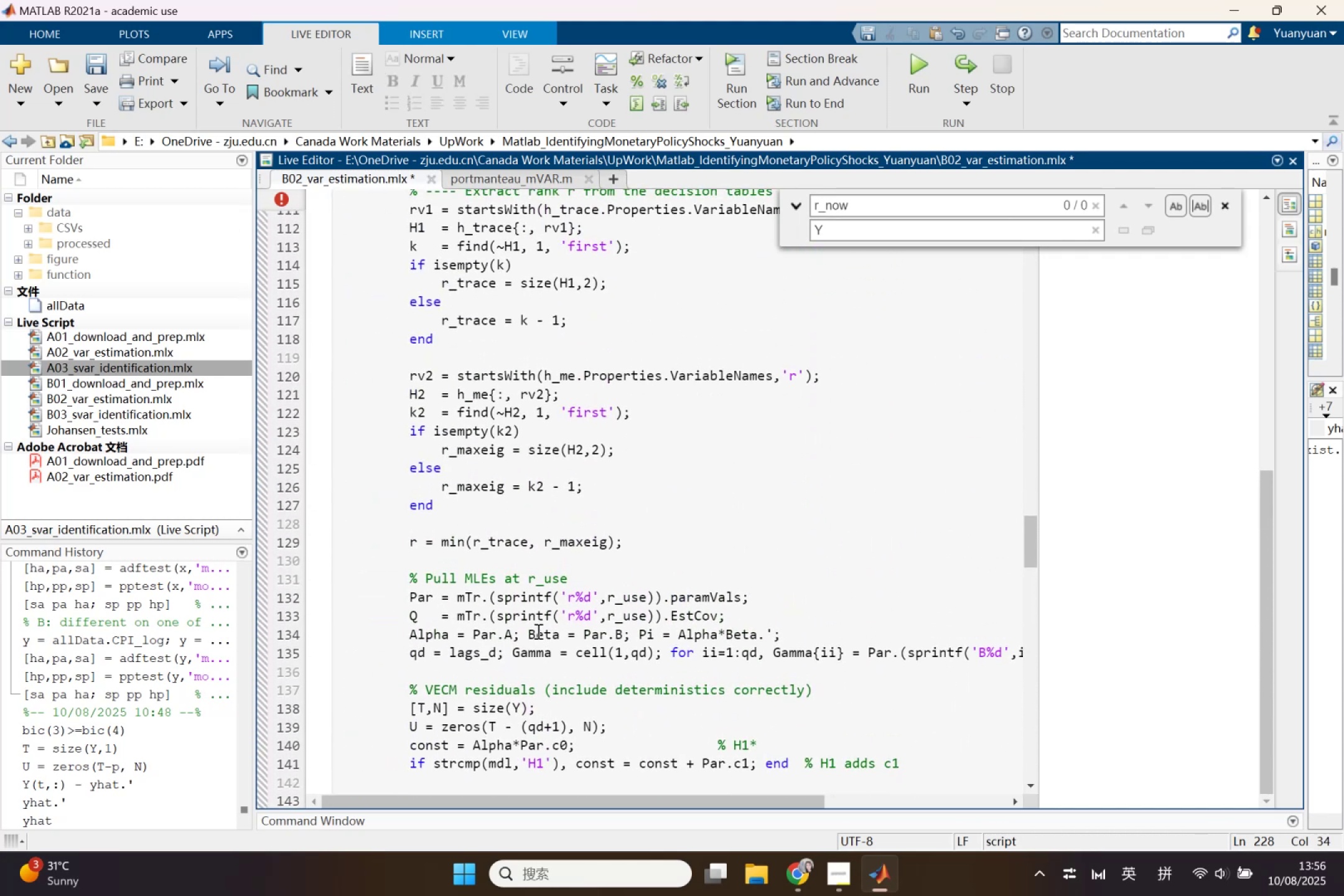 
left_click([535, 629])
 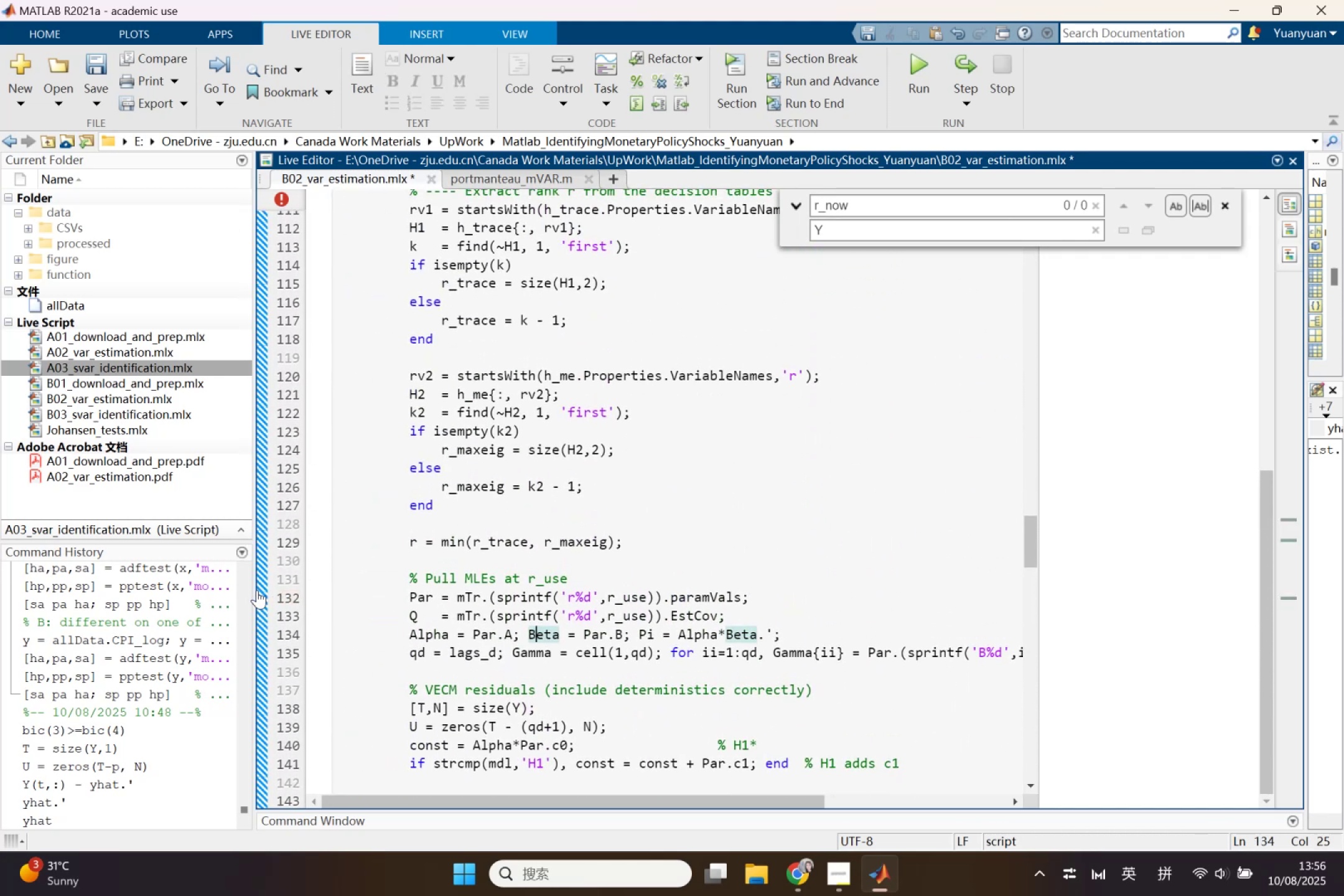 
left_click([257, 590])
 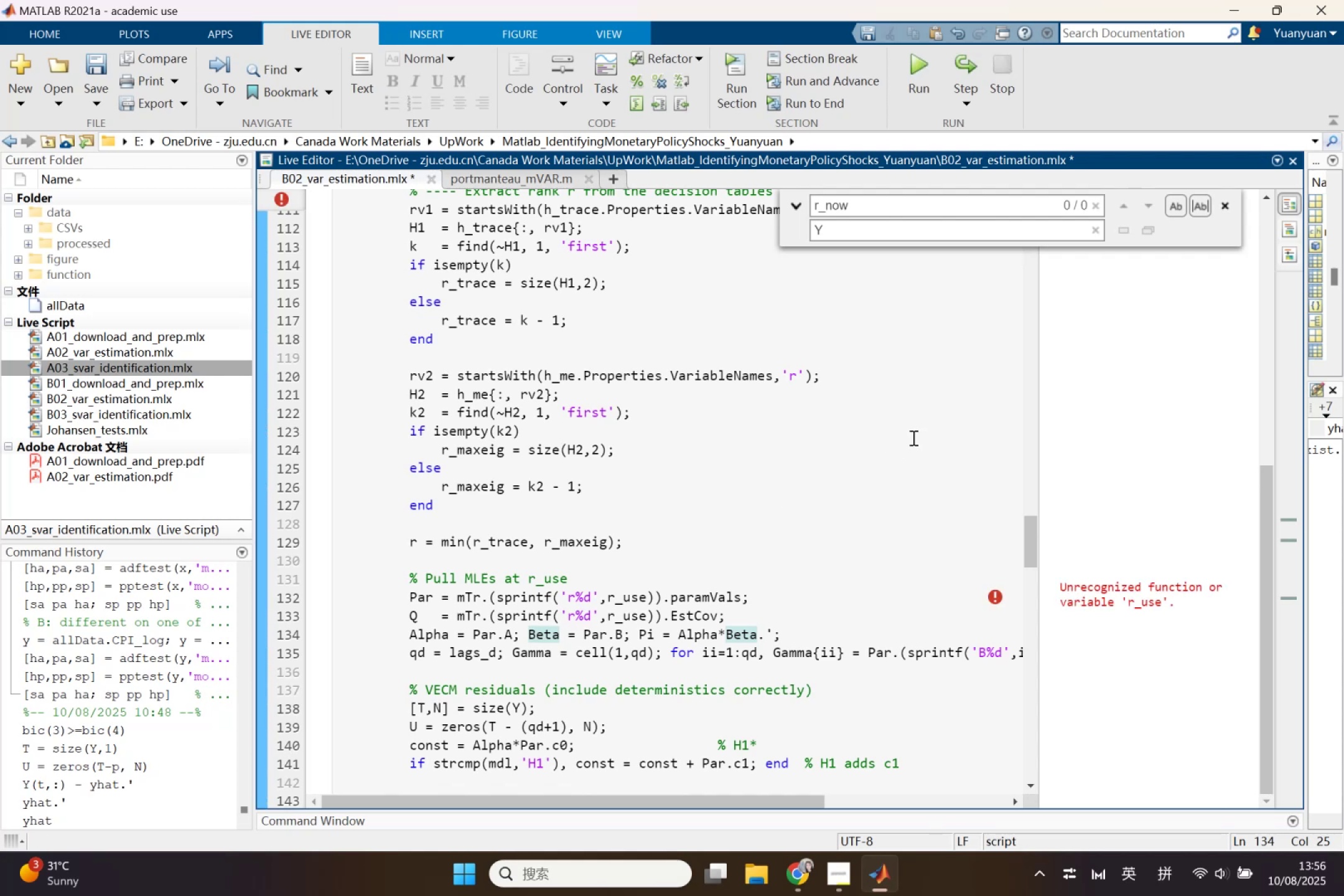 
wait(8.72)
 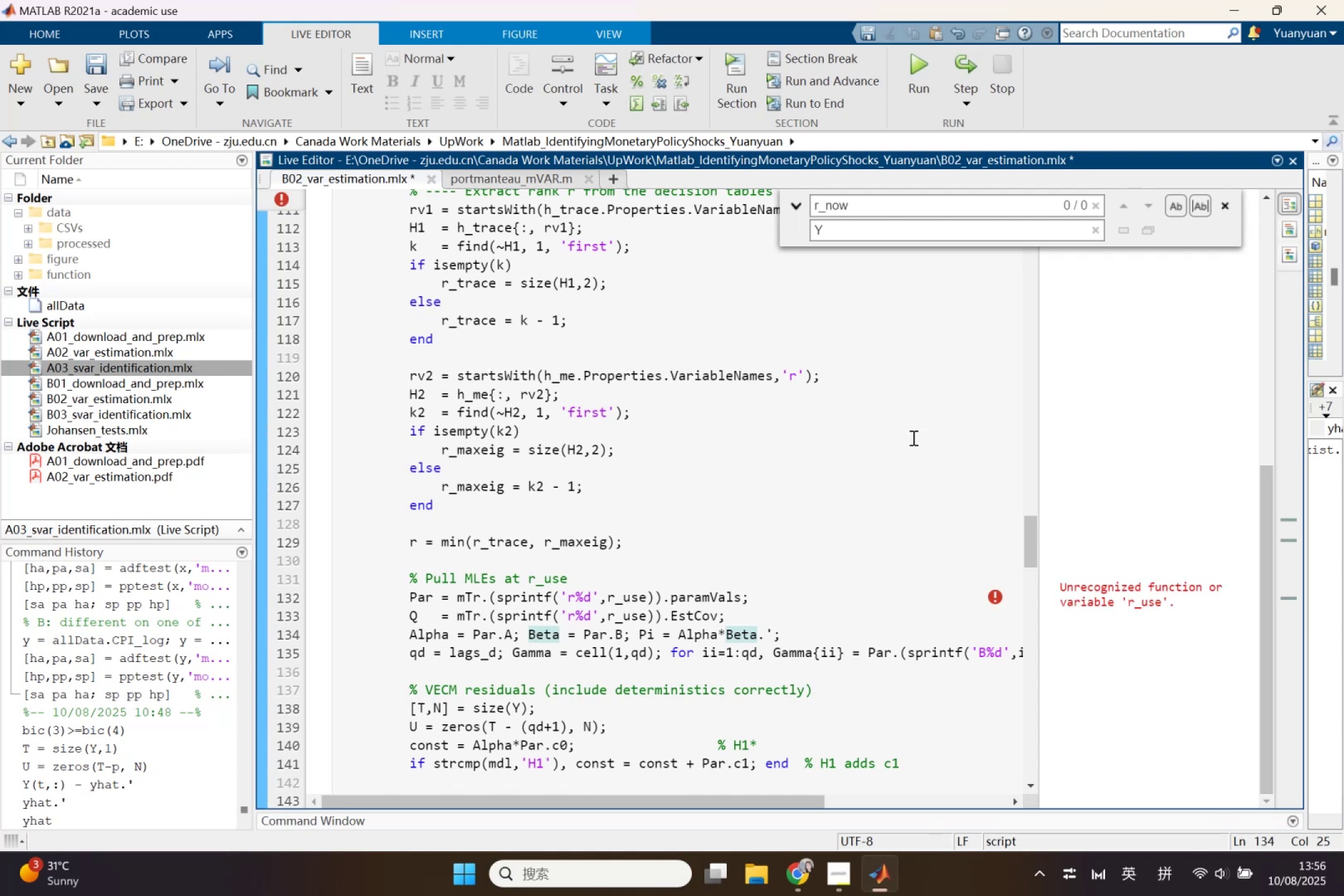 
left_click([796, 865])
 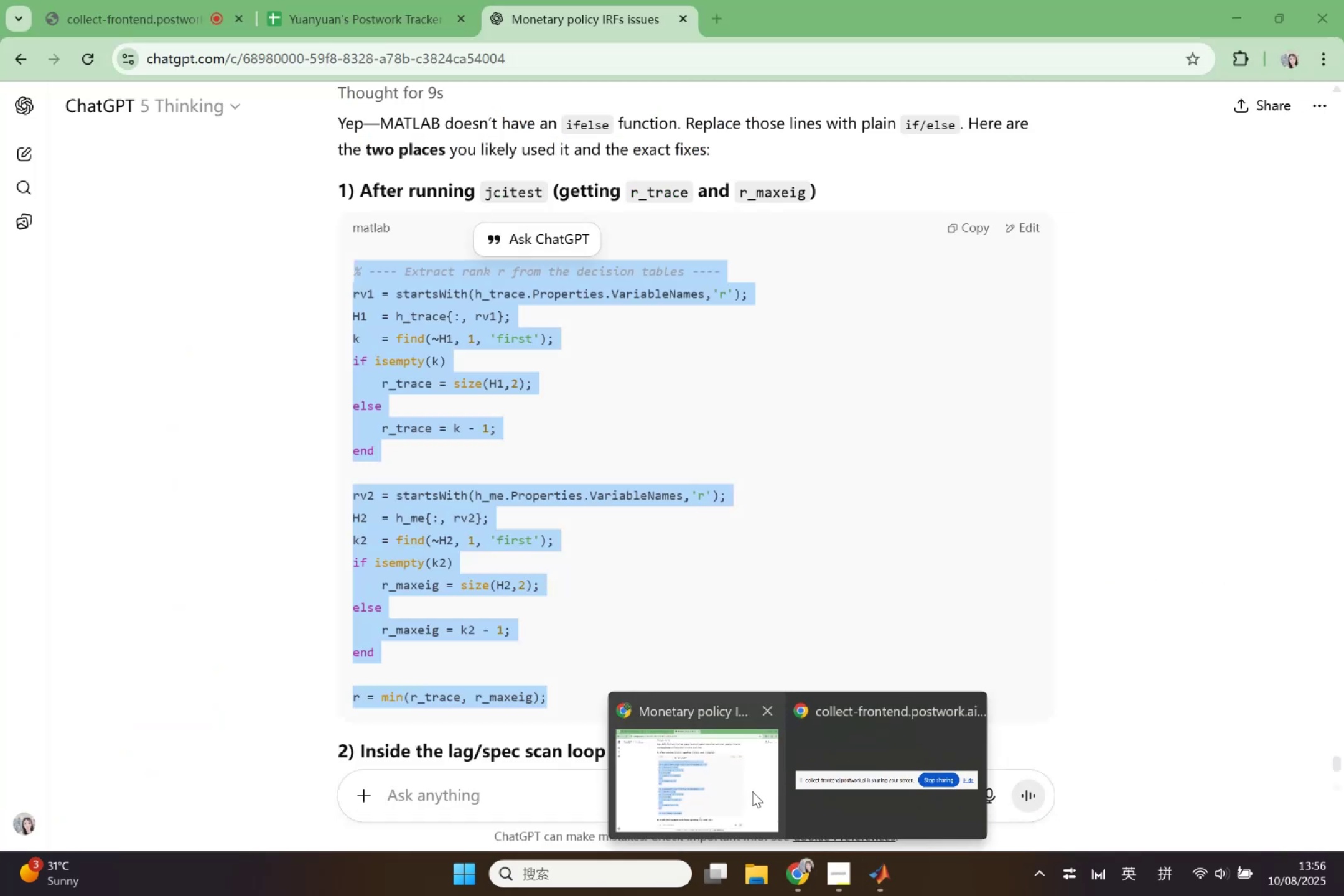 
left_click([752, 791])
 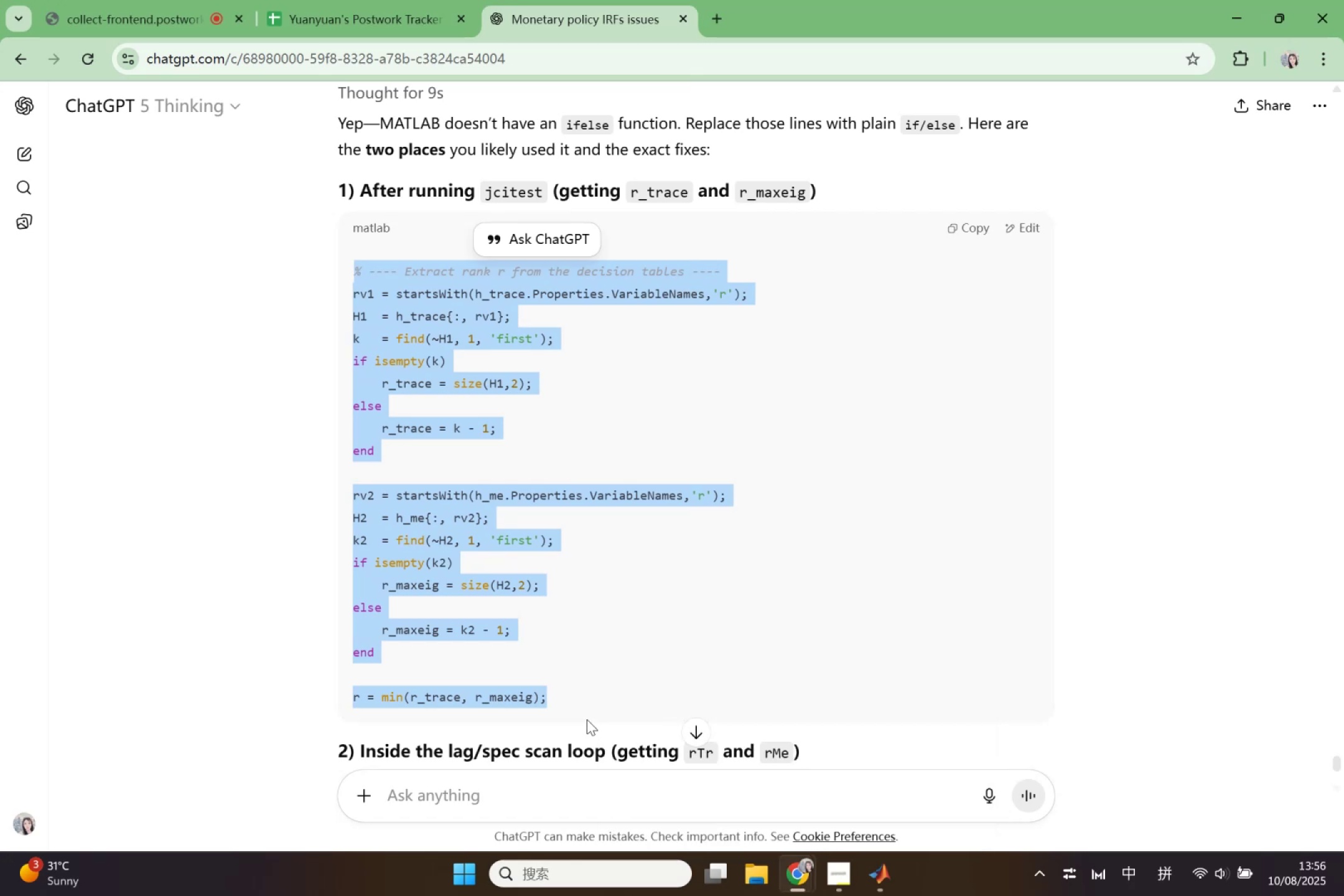 
scroll: coordinate [589, 625], scroll_direction: up, amount: 17.0
 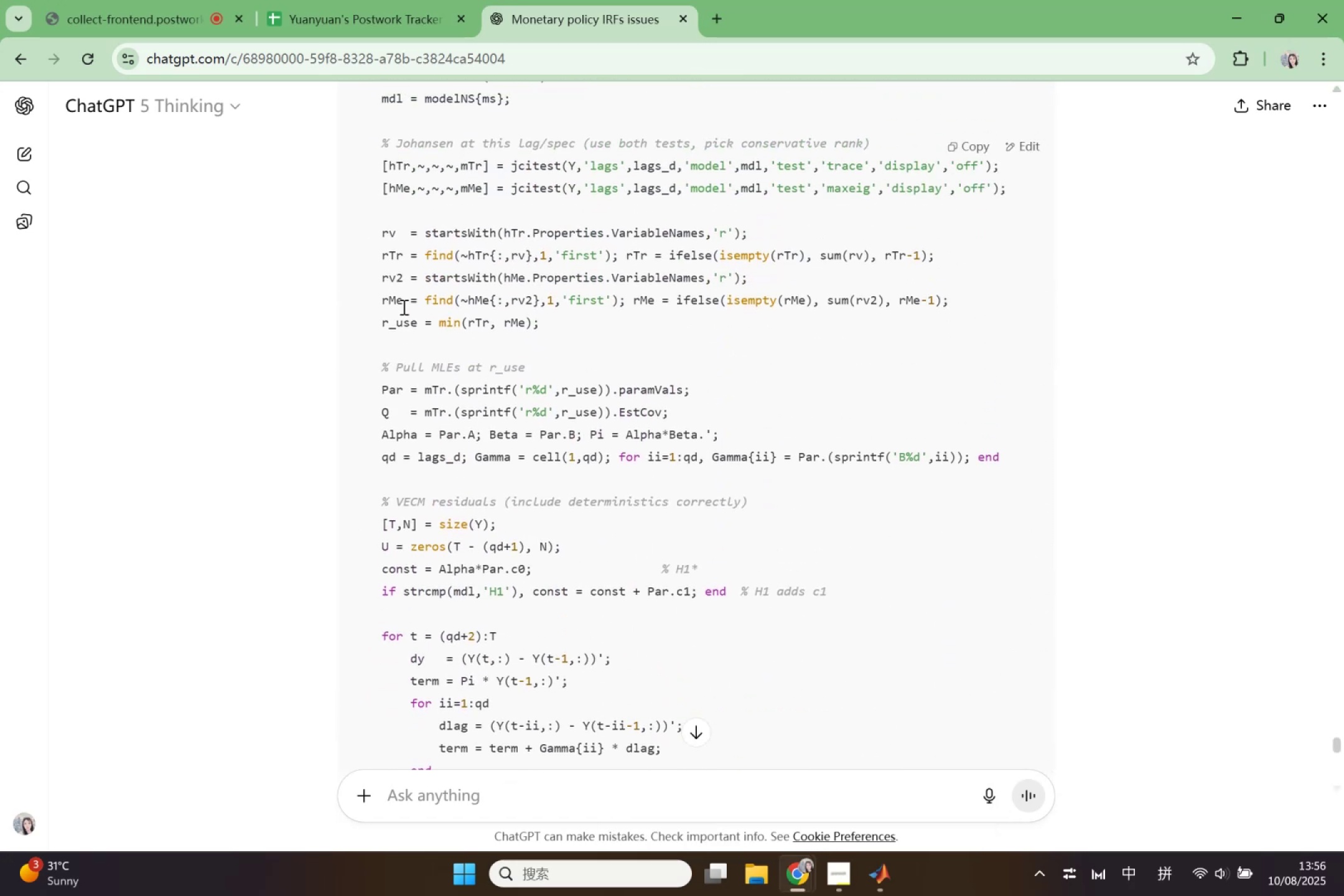 
left_click([403, 318])
 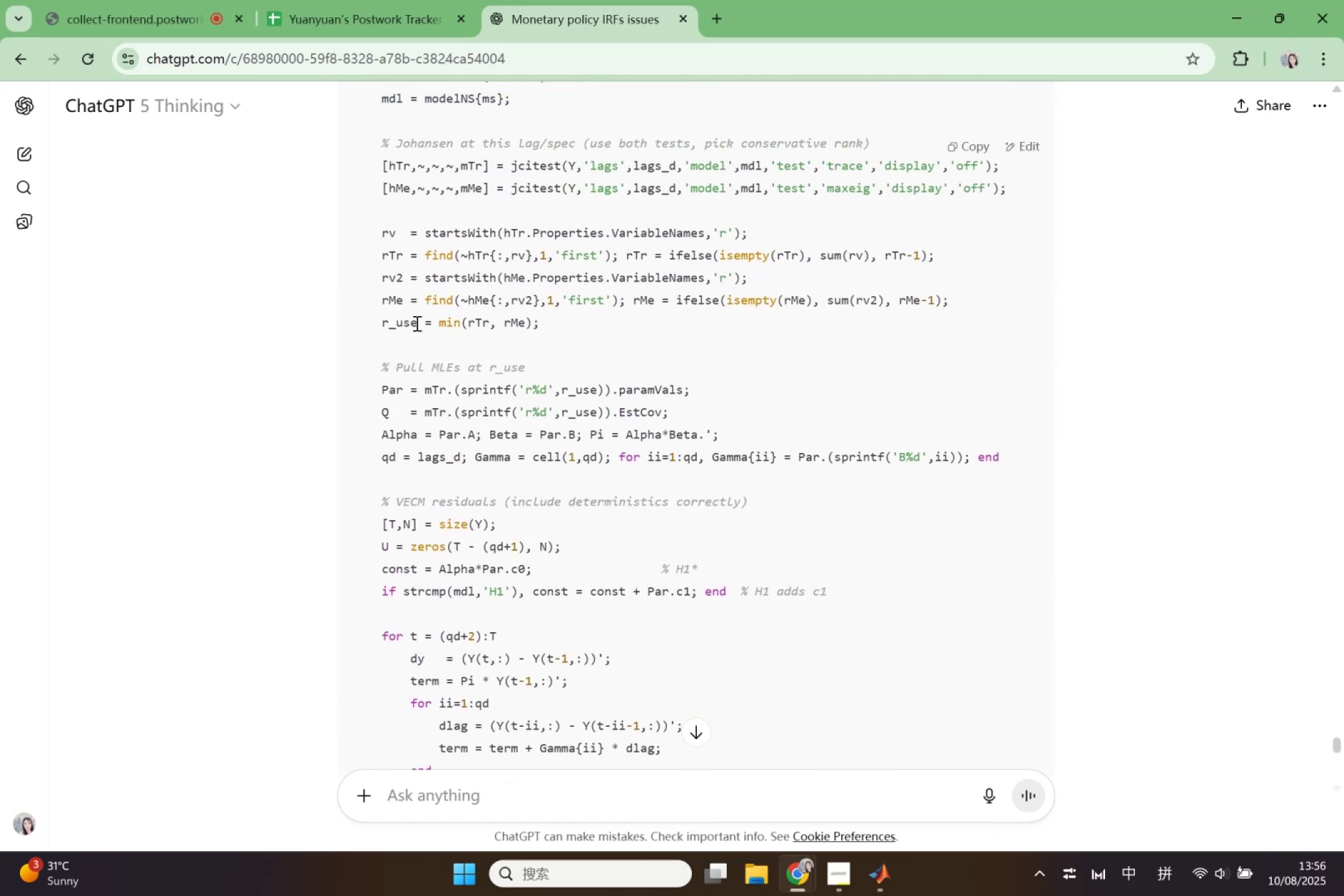 
left_click_drag(start_coordinate=[416, 323], to_coordinate=[380, 324])
 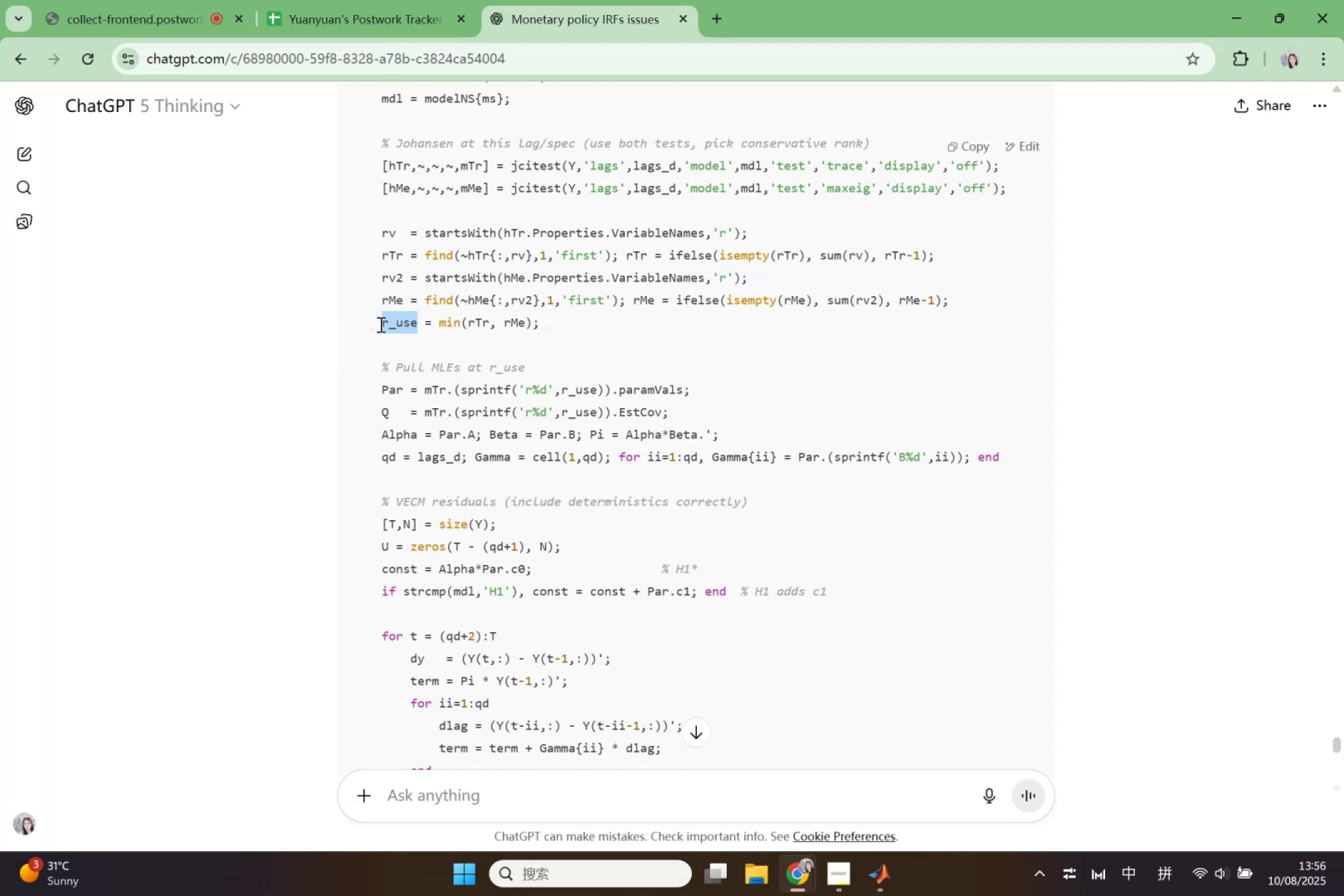 
key(Control+C)
 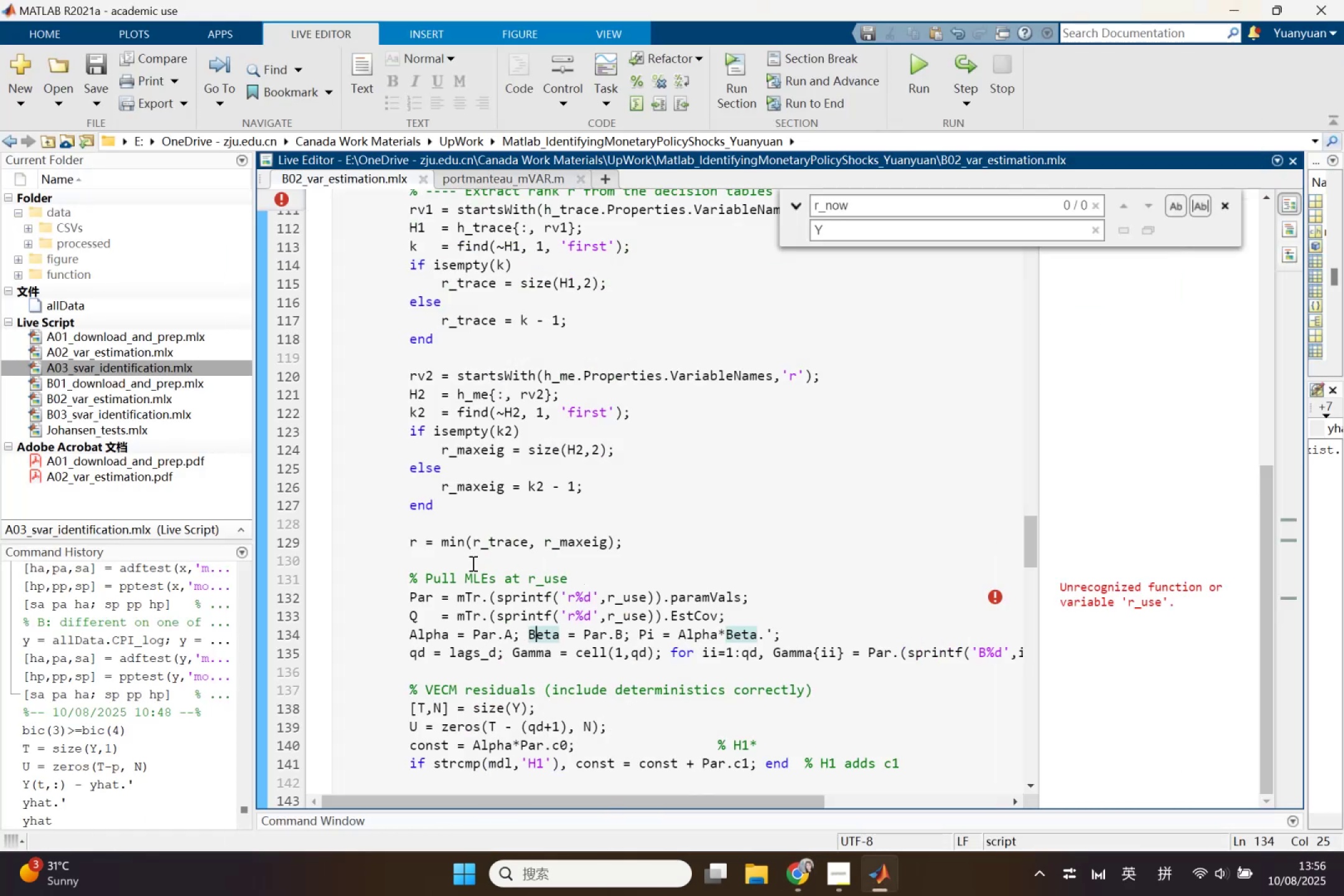 
wait(5.44)
 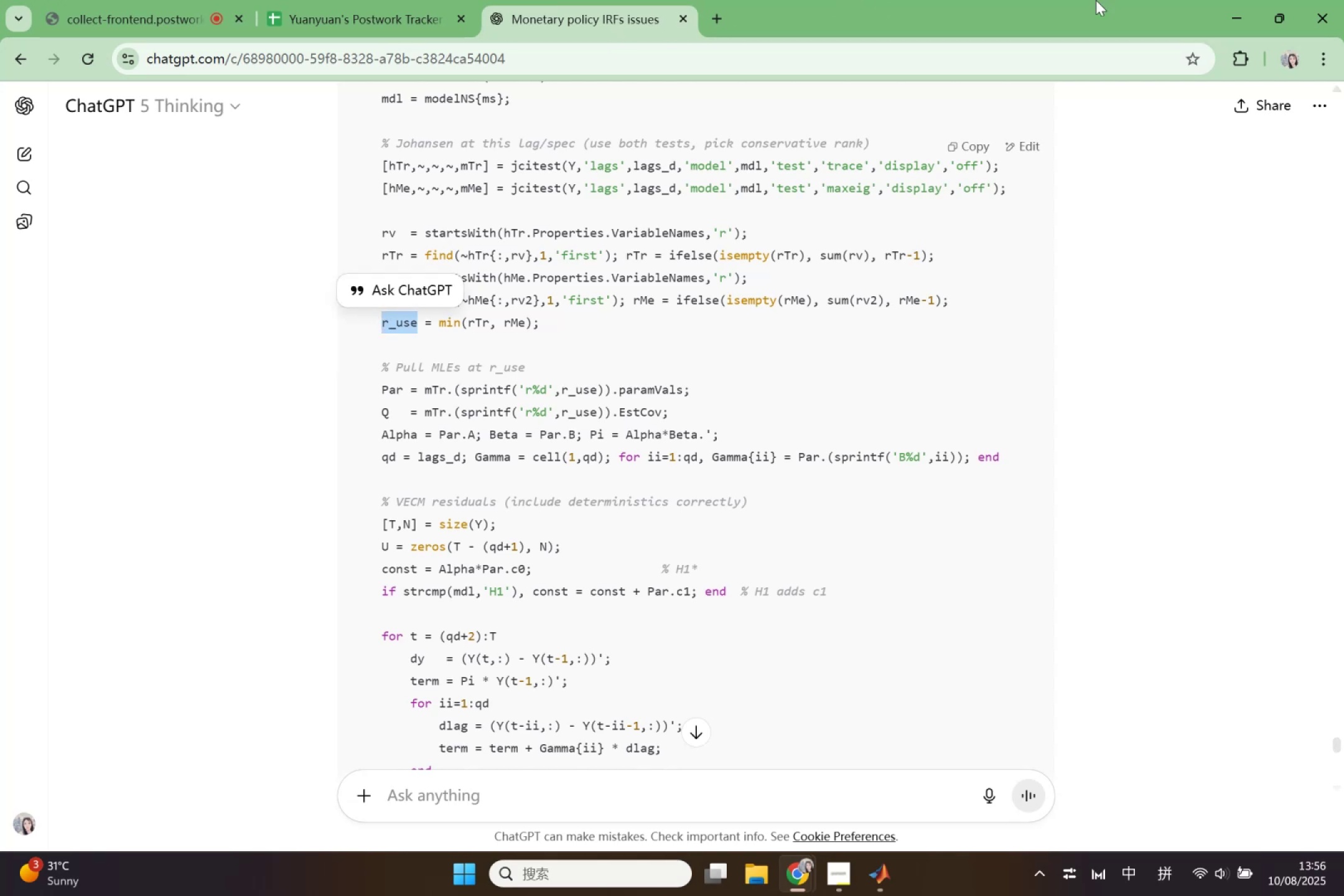 
left_click_drag(start_coordinate=[416, 543], to_coordinate=[407, 541])
 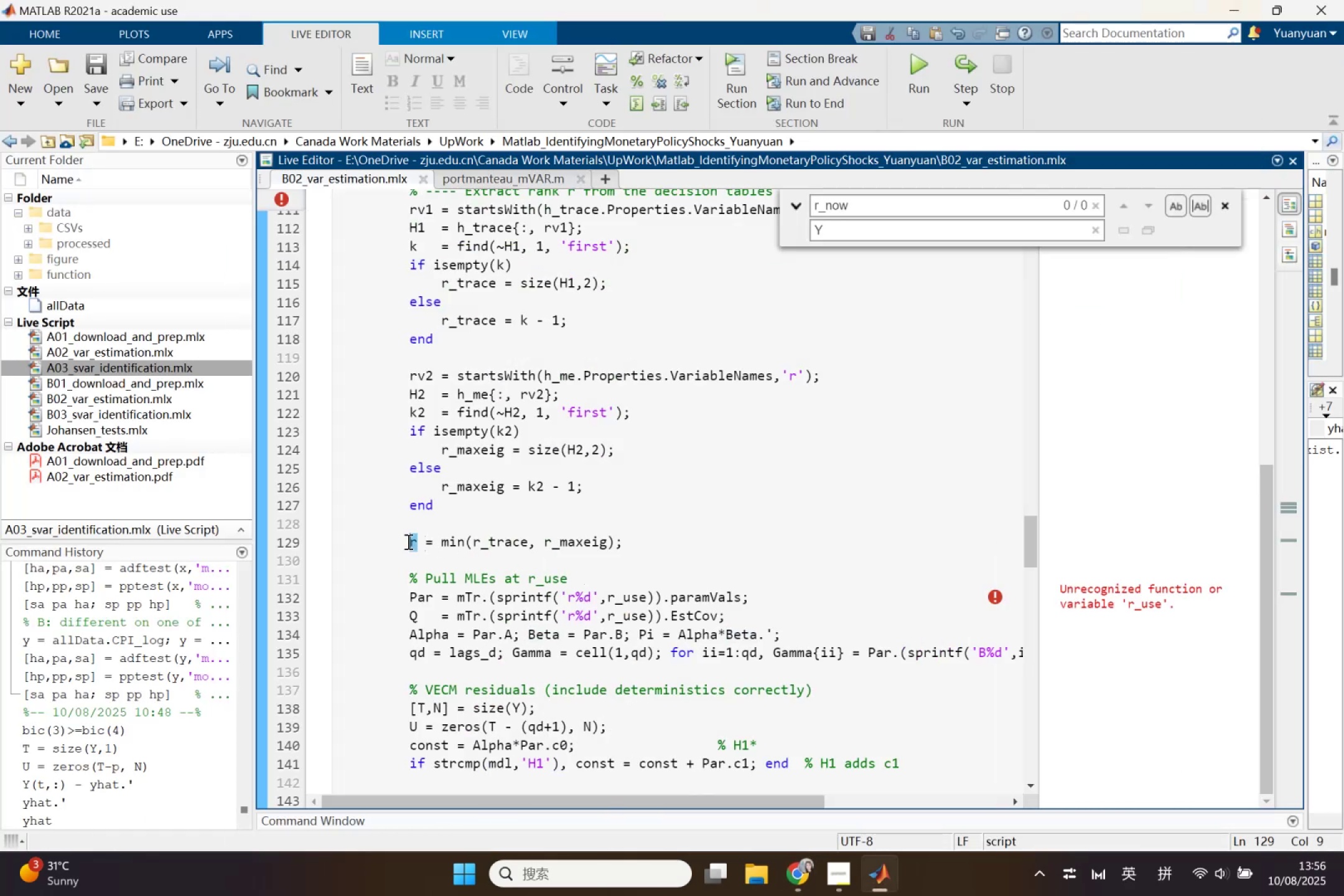 
key(Control+V)
 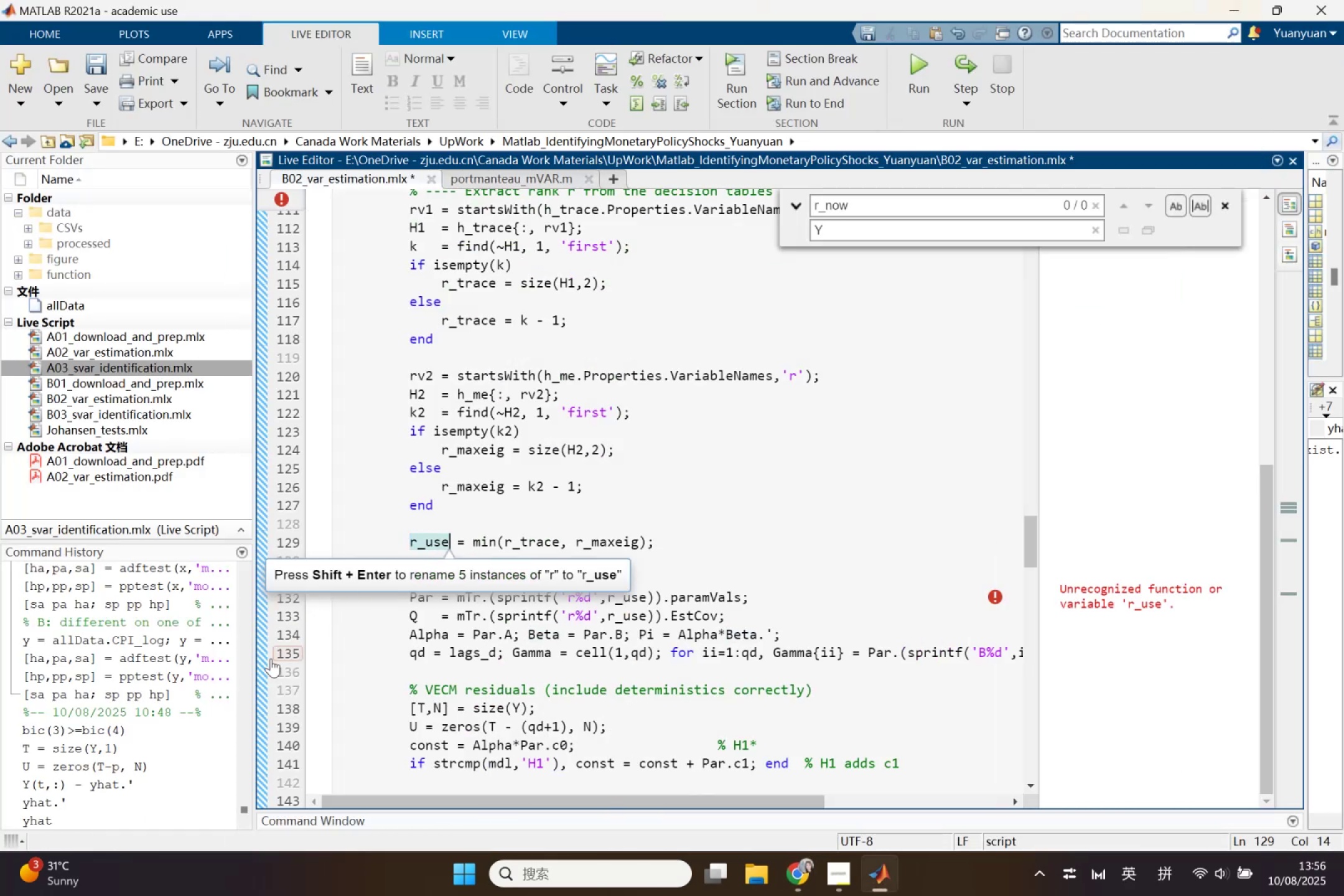 
left_click([263, 659])
 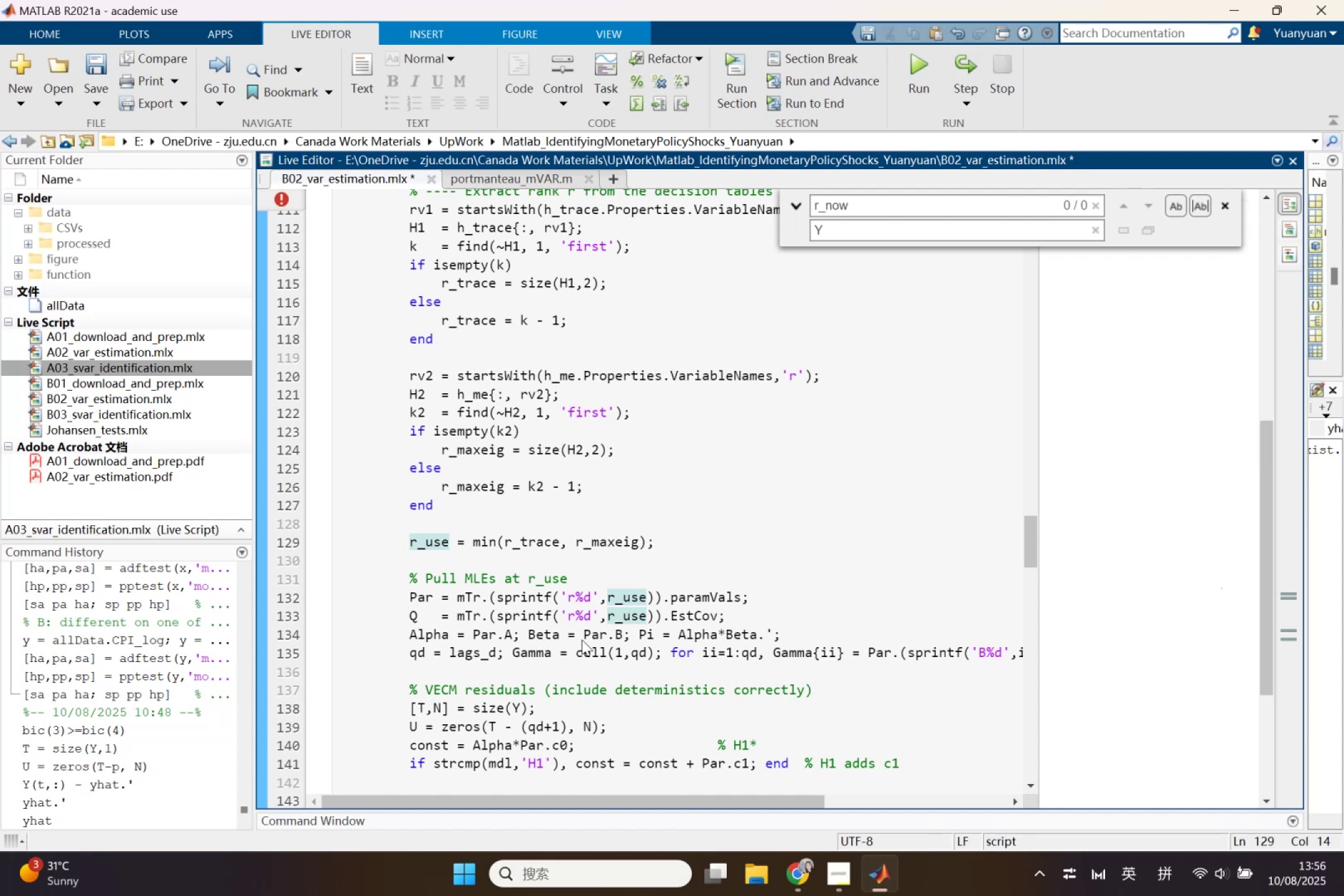 
scroll: coordinate [582, 640], scroll_direction: down, amount: 1.0
 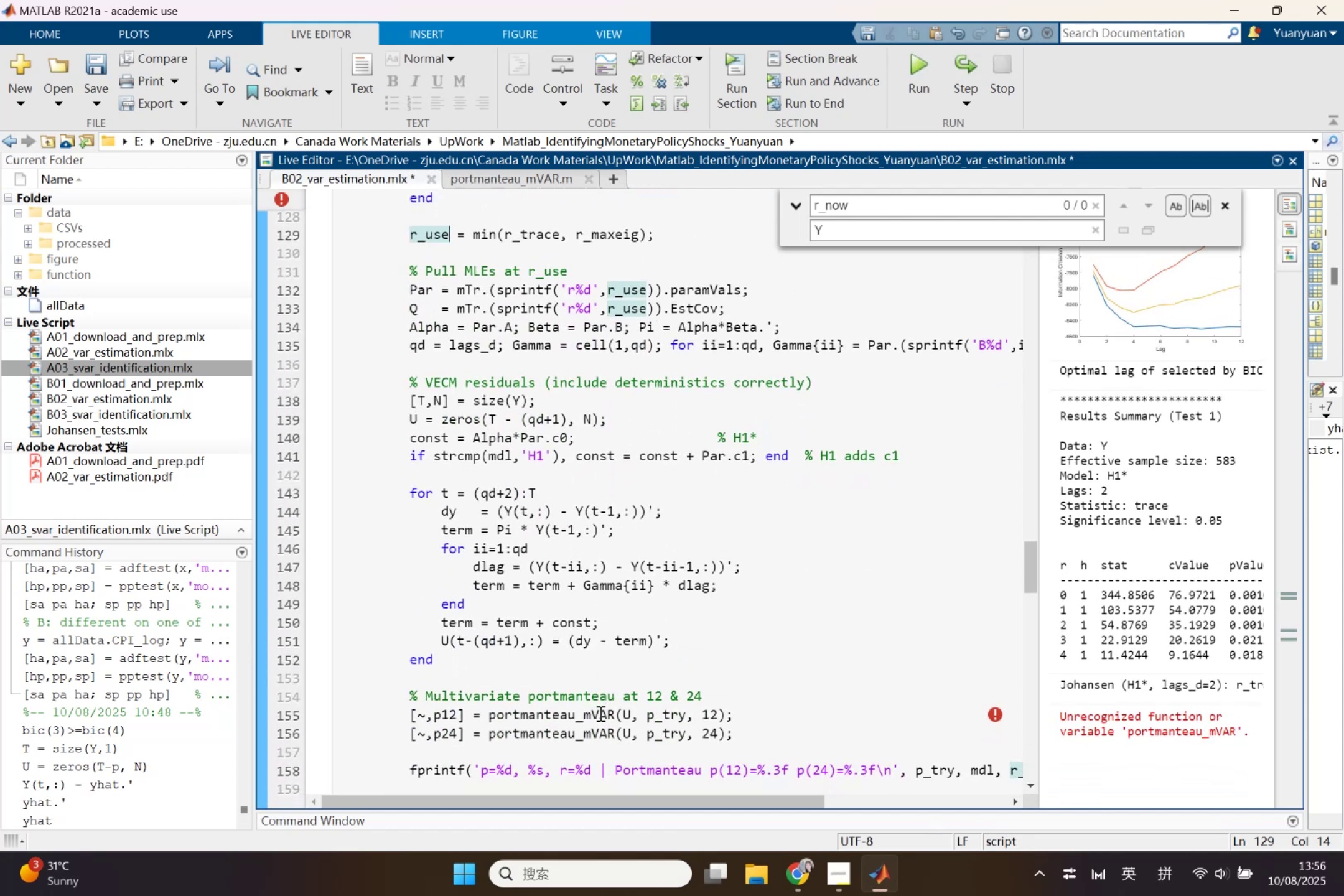 
left_click([599, 713])
 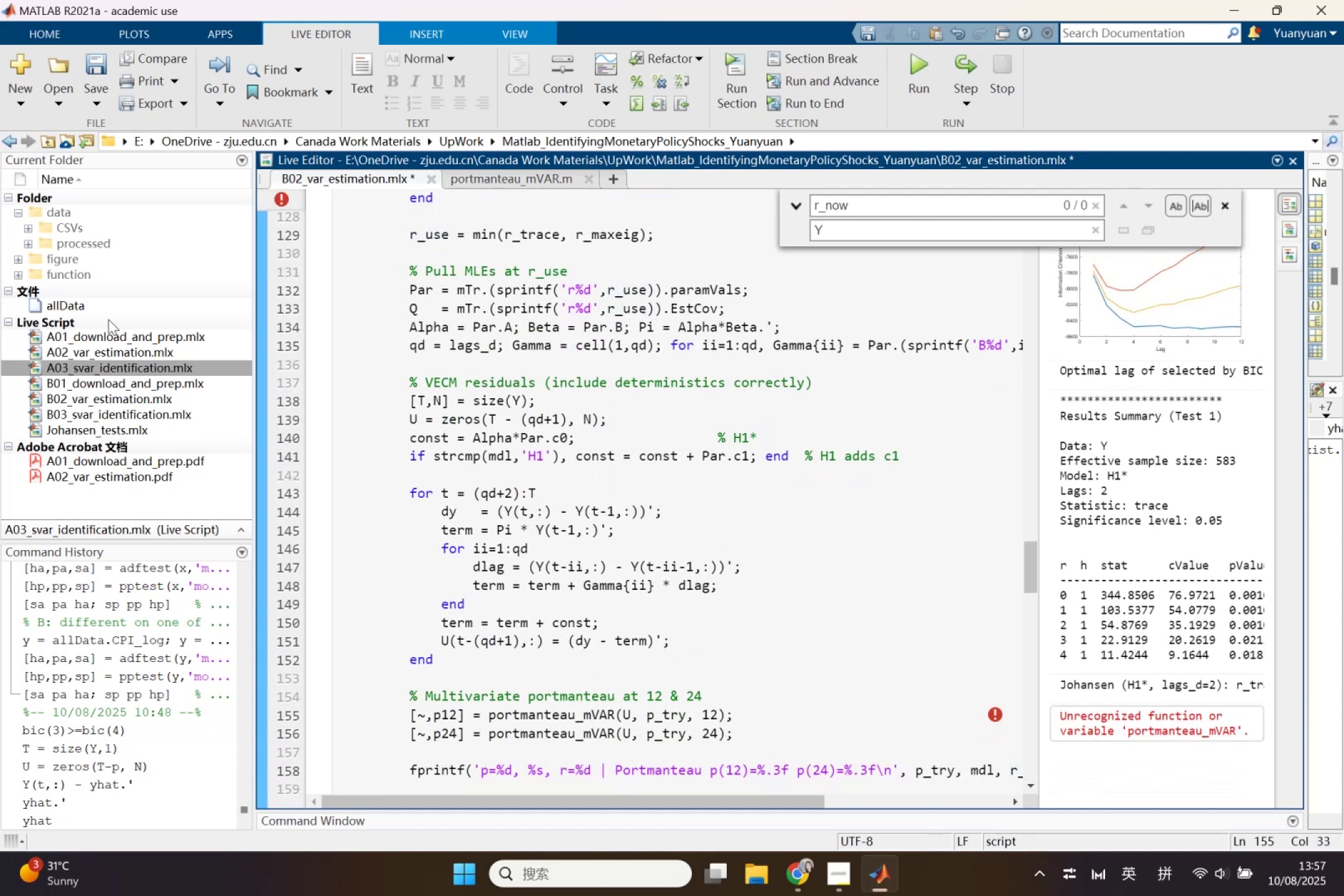 
left_click([17, 276])
 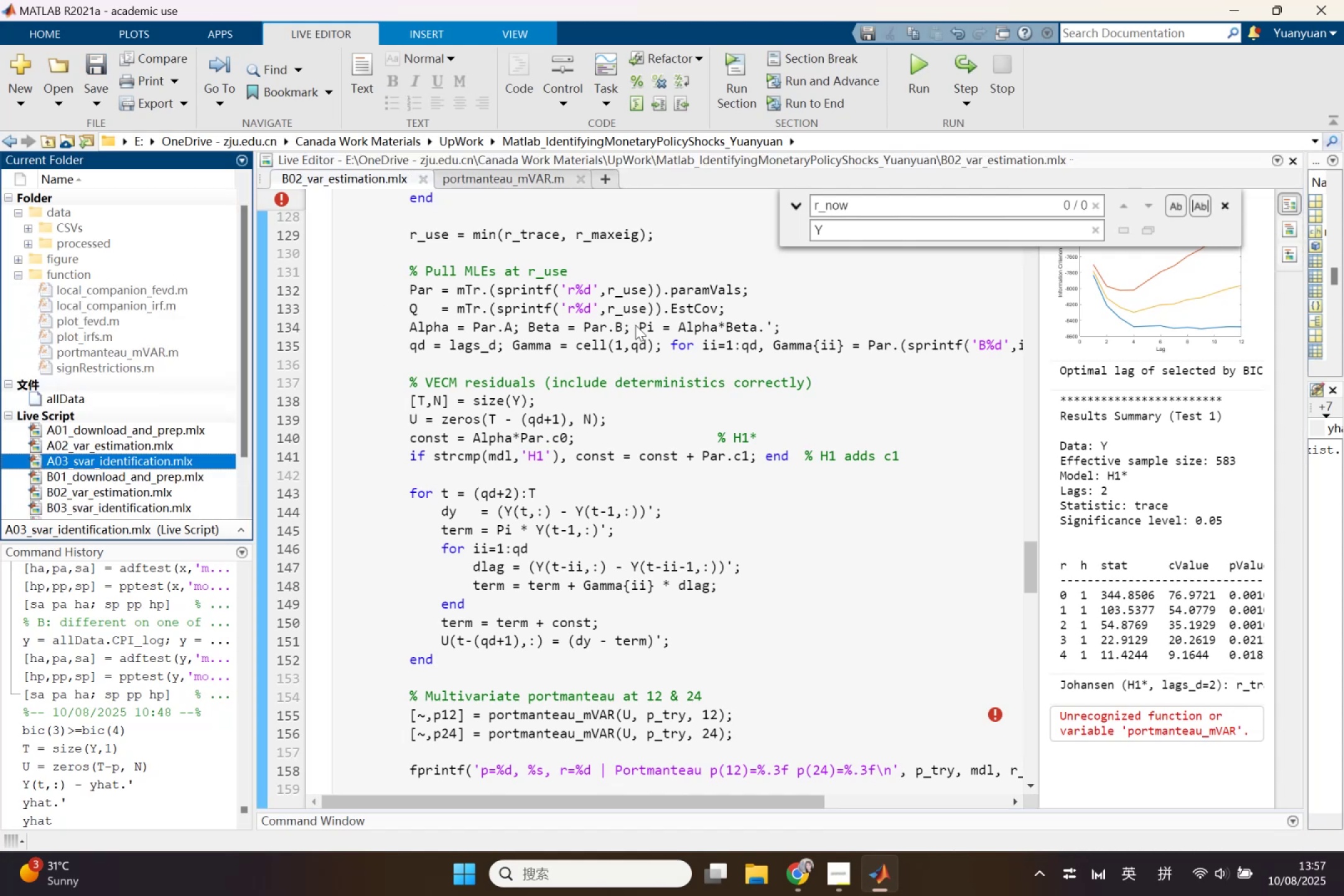 
left_click([665, 331])
 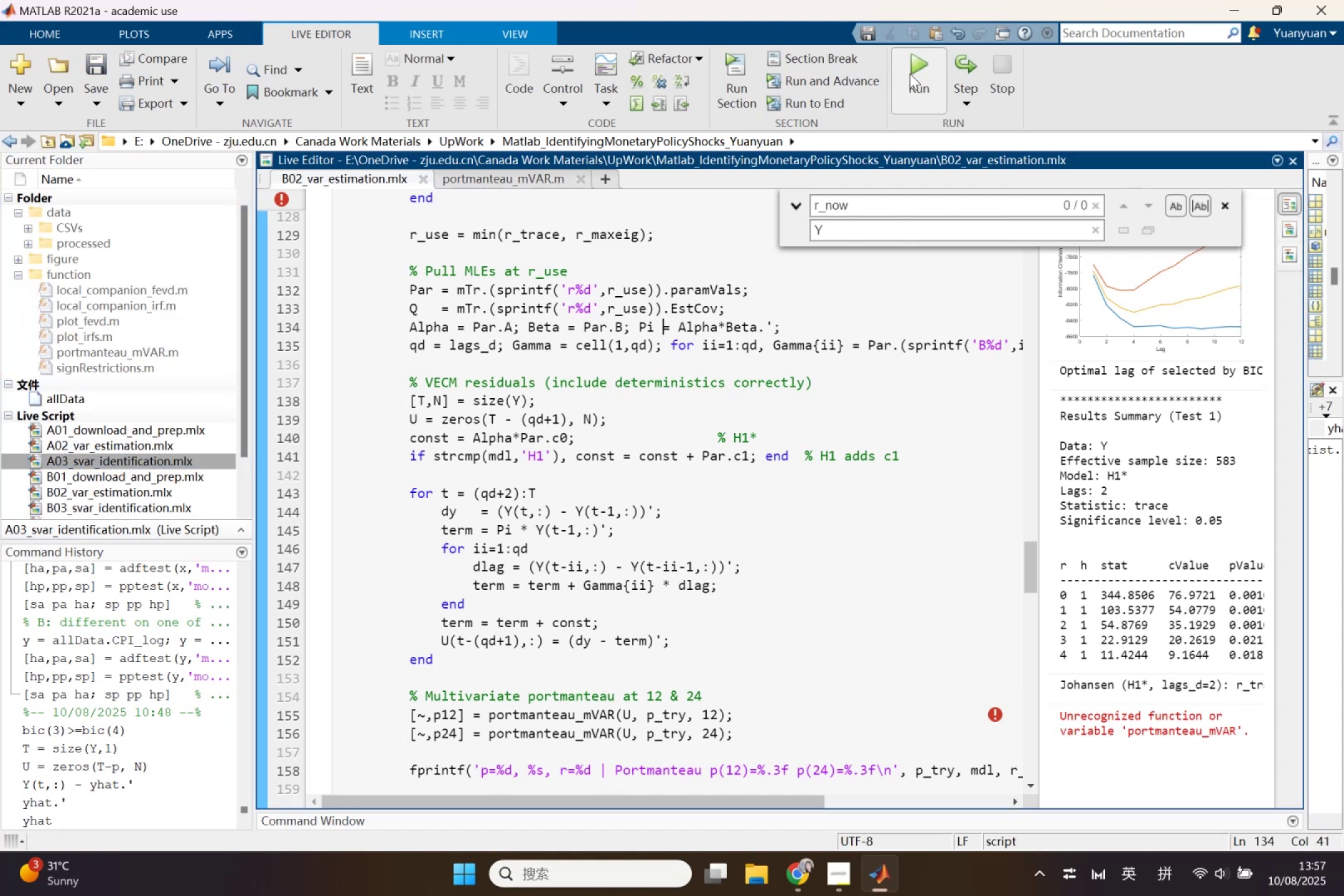 
scroll: coordinate [548, 604], scroll_direction: down, amount: 3.0
 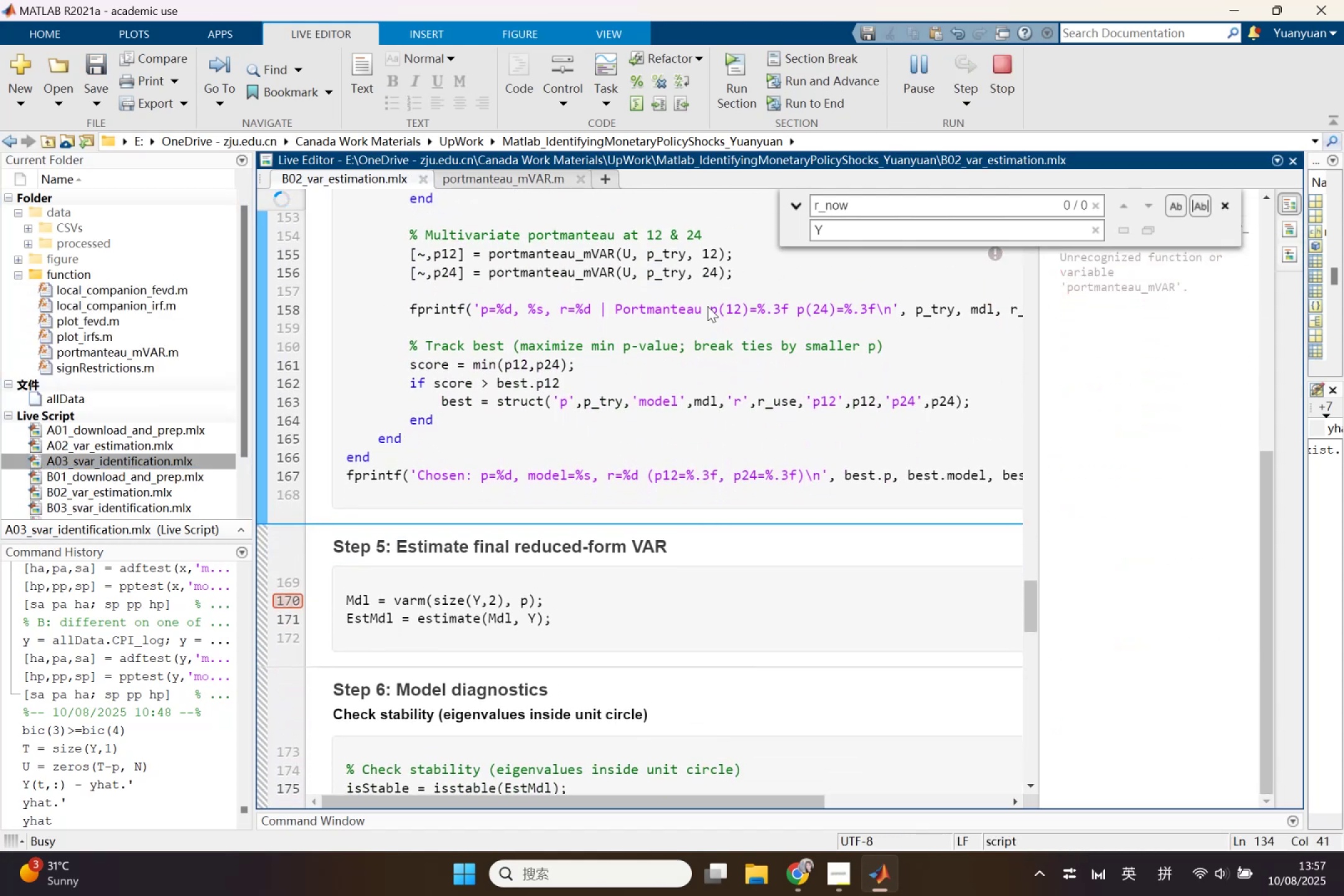 
wait(9.61)
 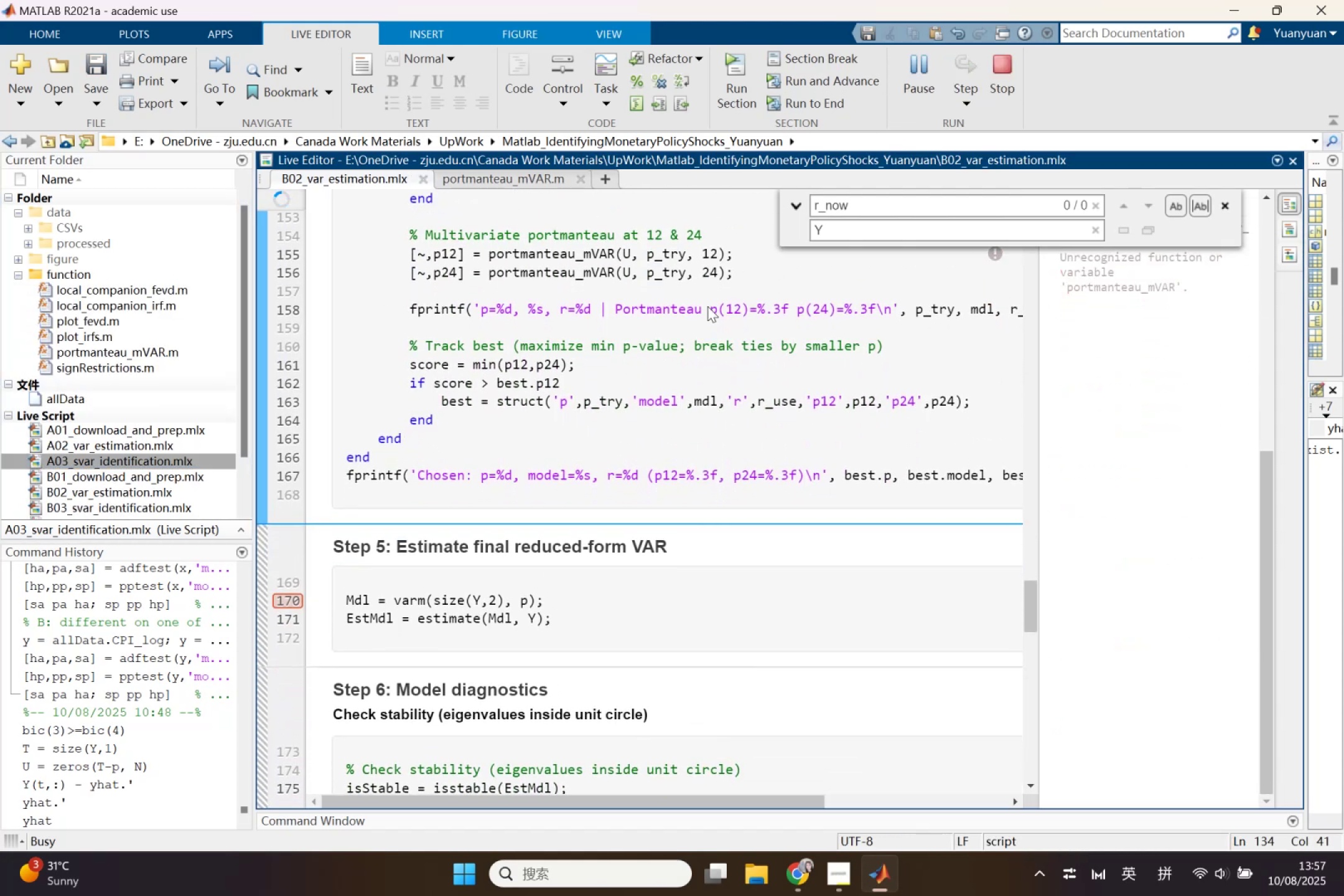 
left_click_drag(start_coordinate=[1037, 421], to_coordinate=[697, 388])
 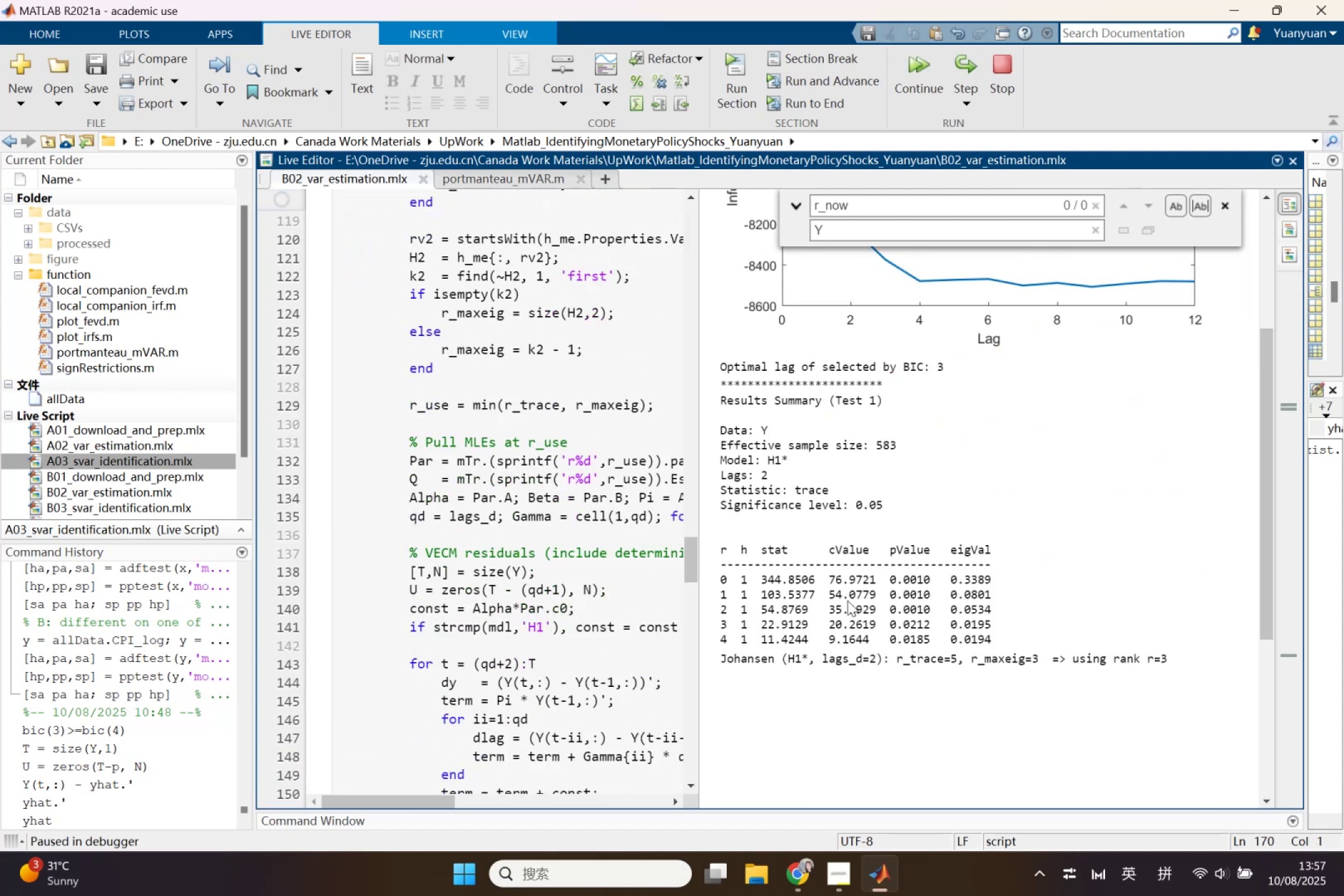 
scroll: coordinate [848, 601], scroll_direction: down, amount: 5.0
 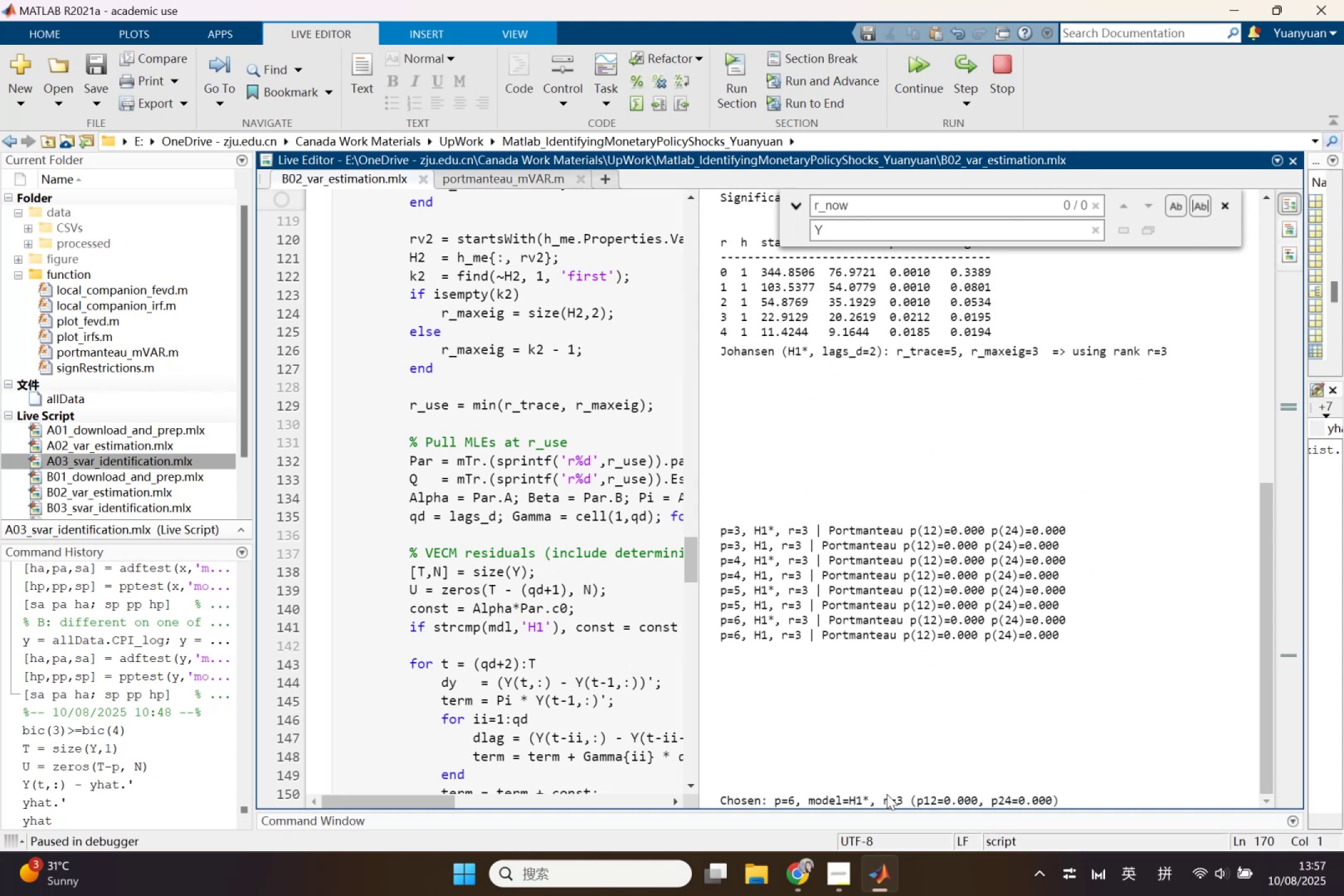 
right_click([883, 800])
 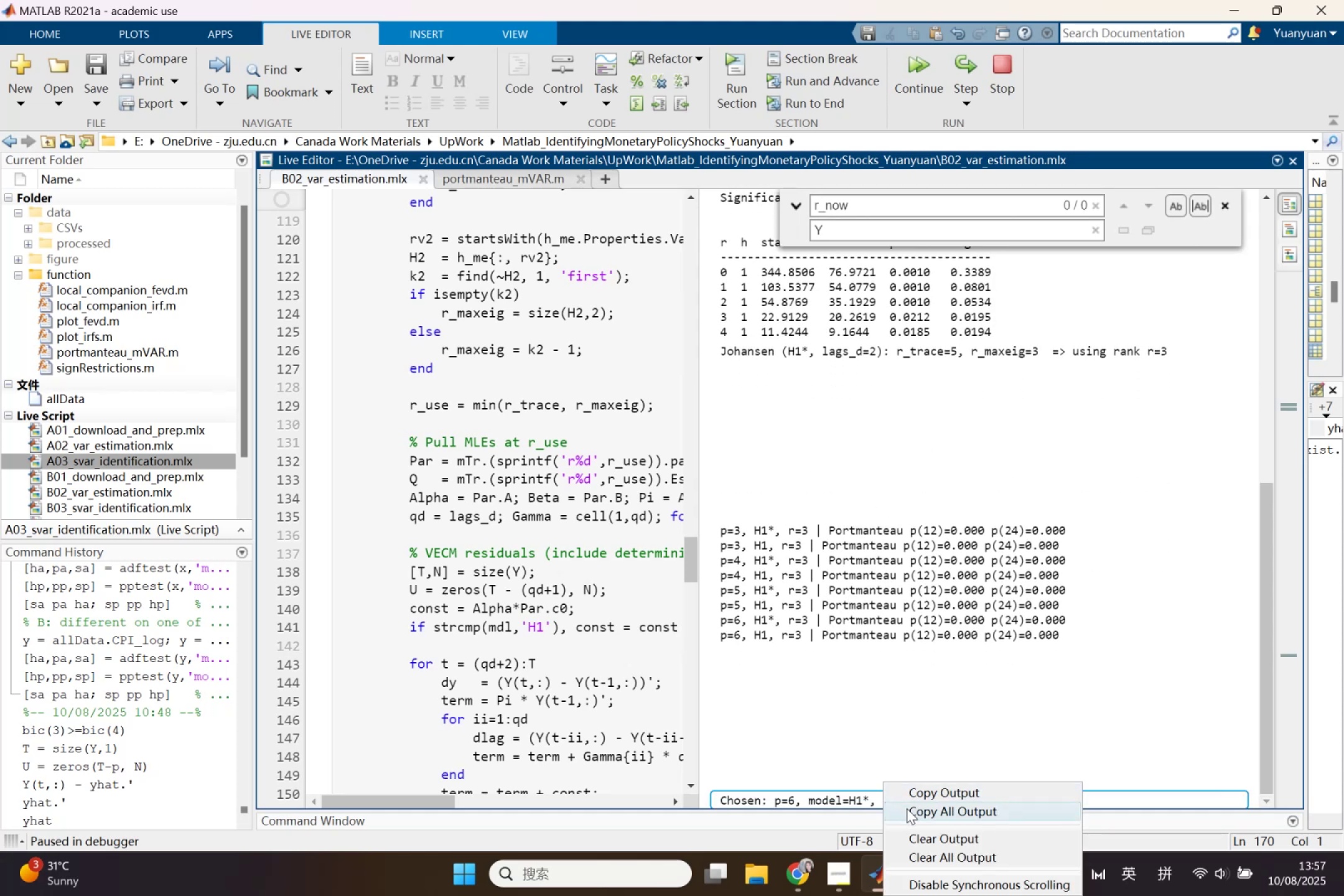 
left_click([907, 808])
 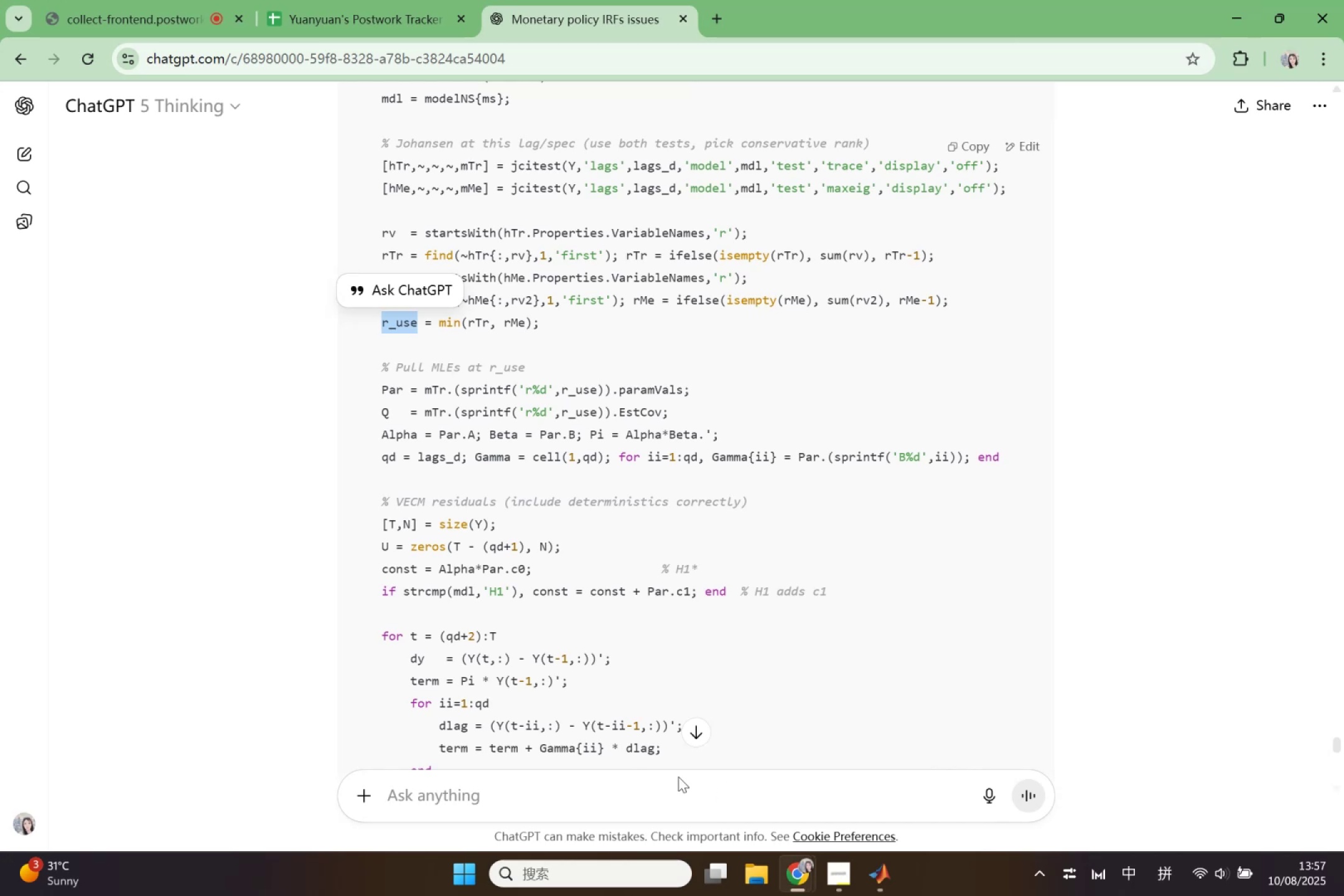 
key(Control+V)
 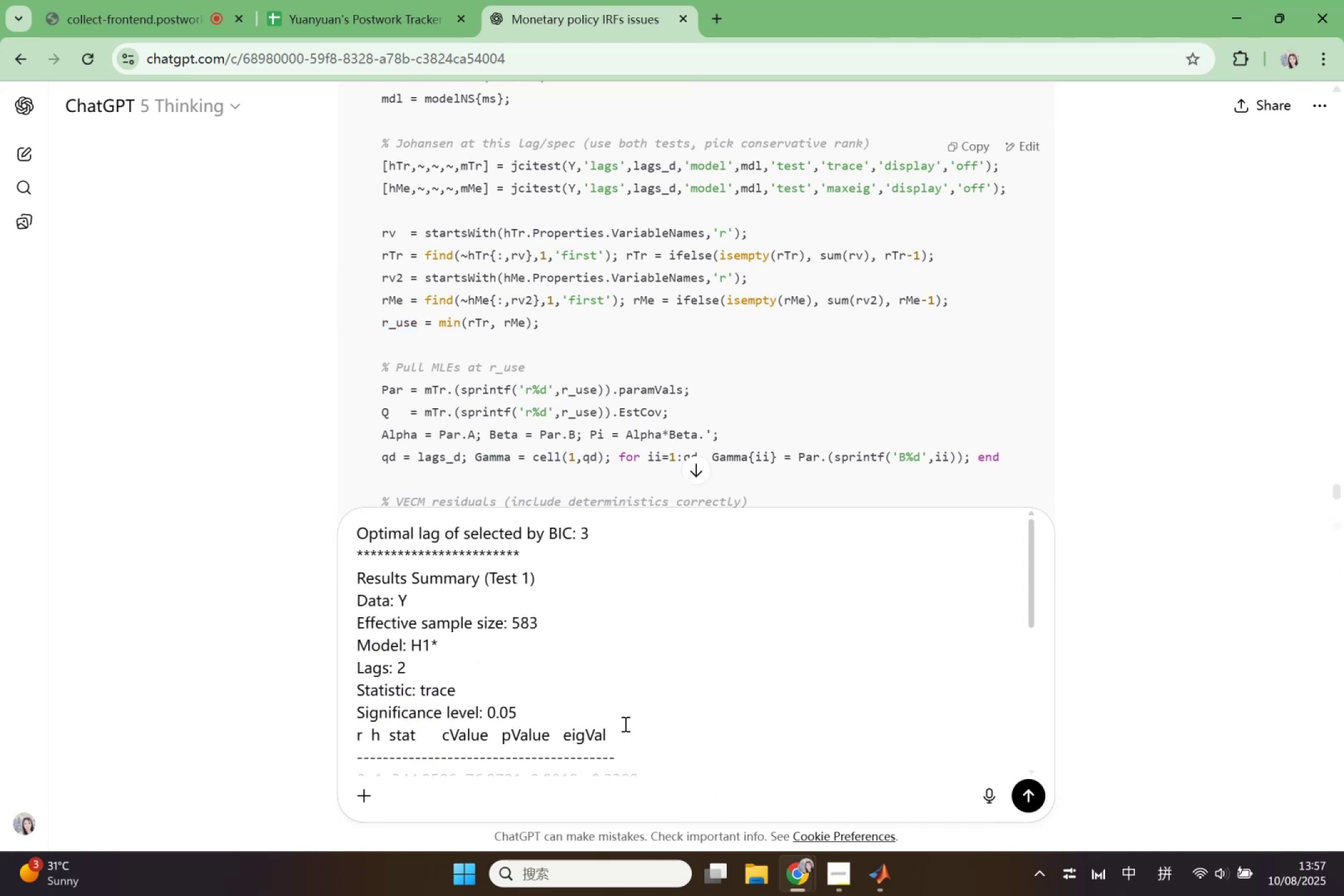 
scroll: coordinate [620, 704], scroll_direction: down, amount: 5.0
 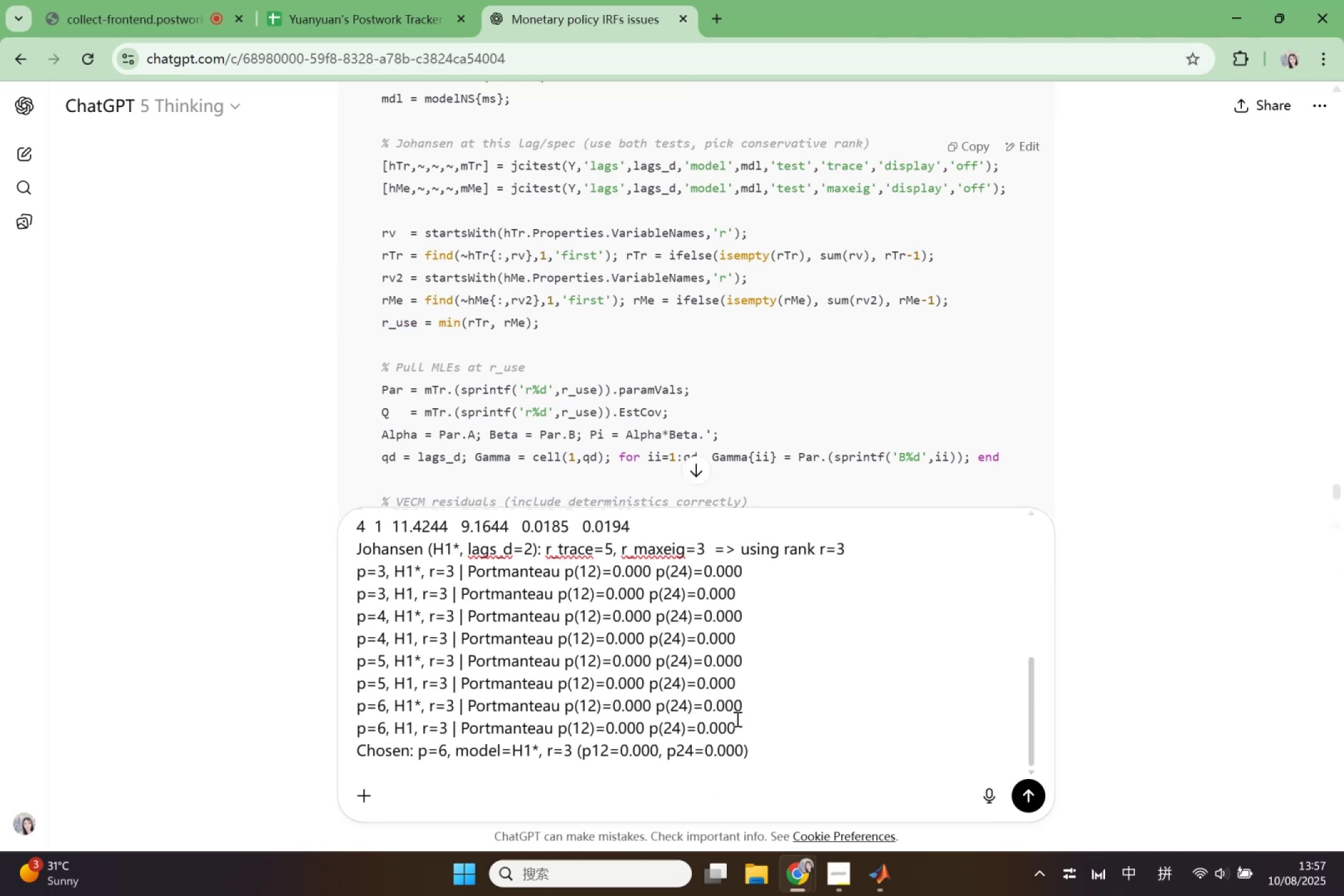 
scroll: coordinate [817, 731], scroll_direction: up, amount: 2.0
 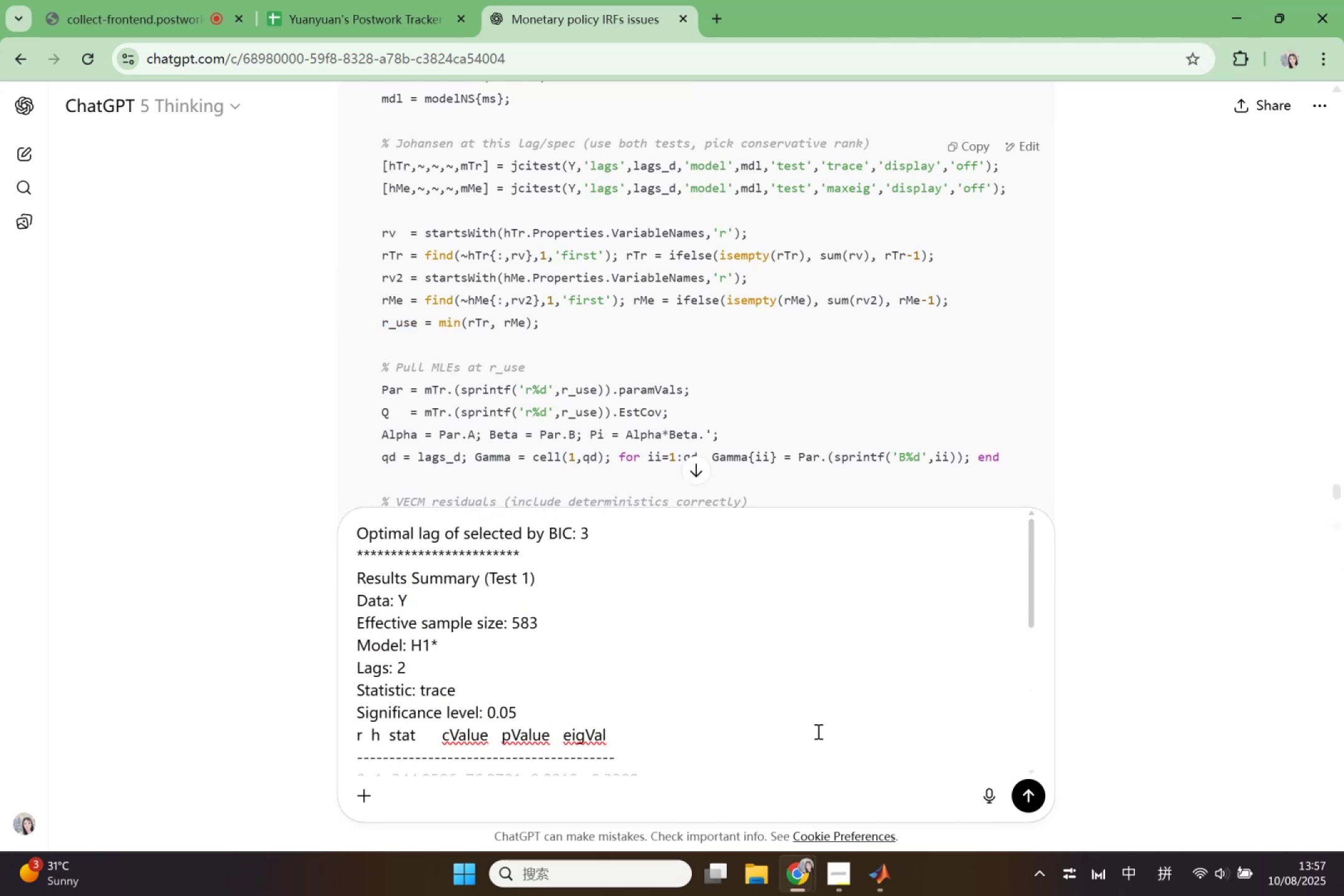 
scroll: coordinate [834, 728], scroll_direction: down, amount: 1.0
 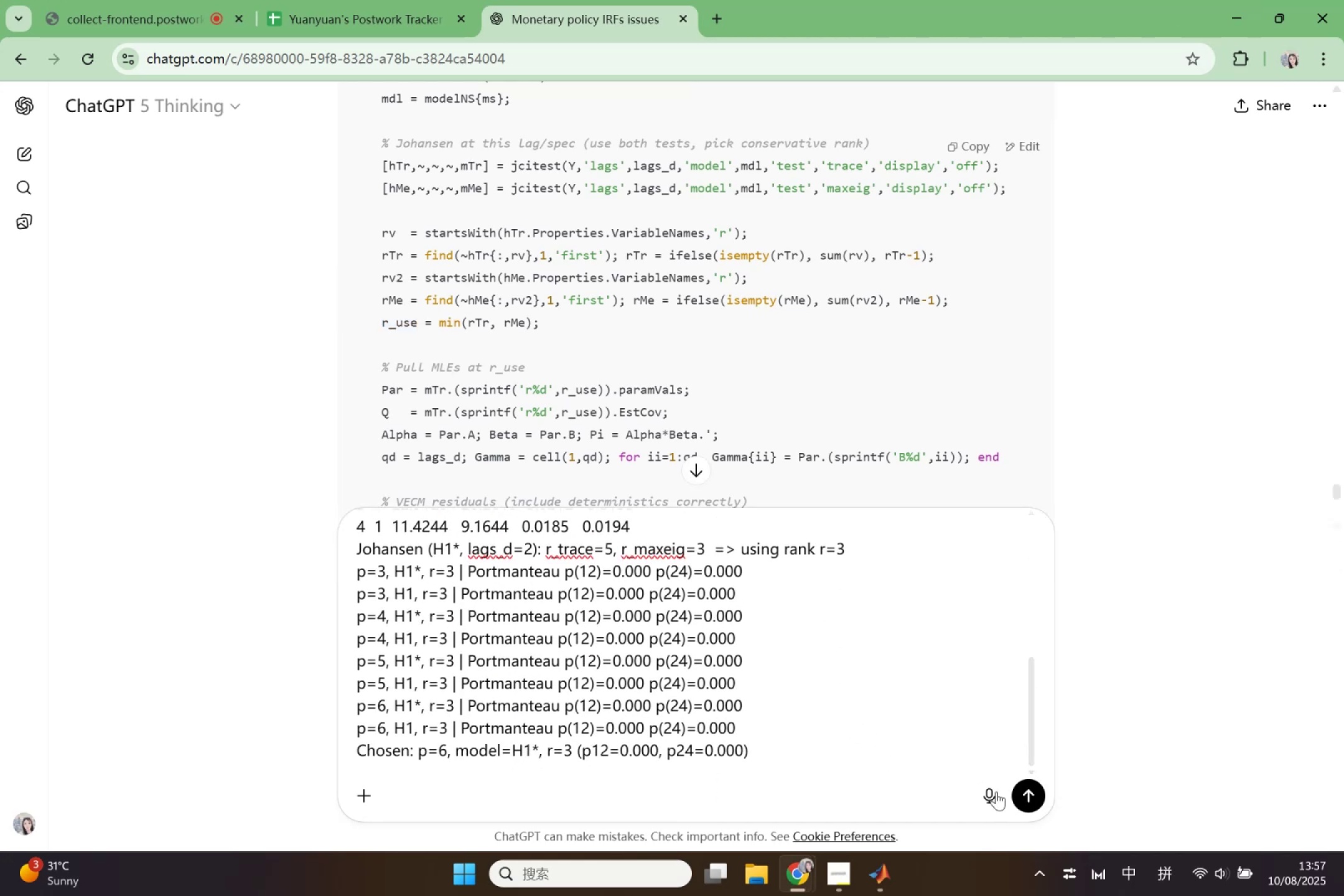 
left_click([889, 772])
 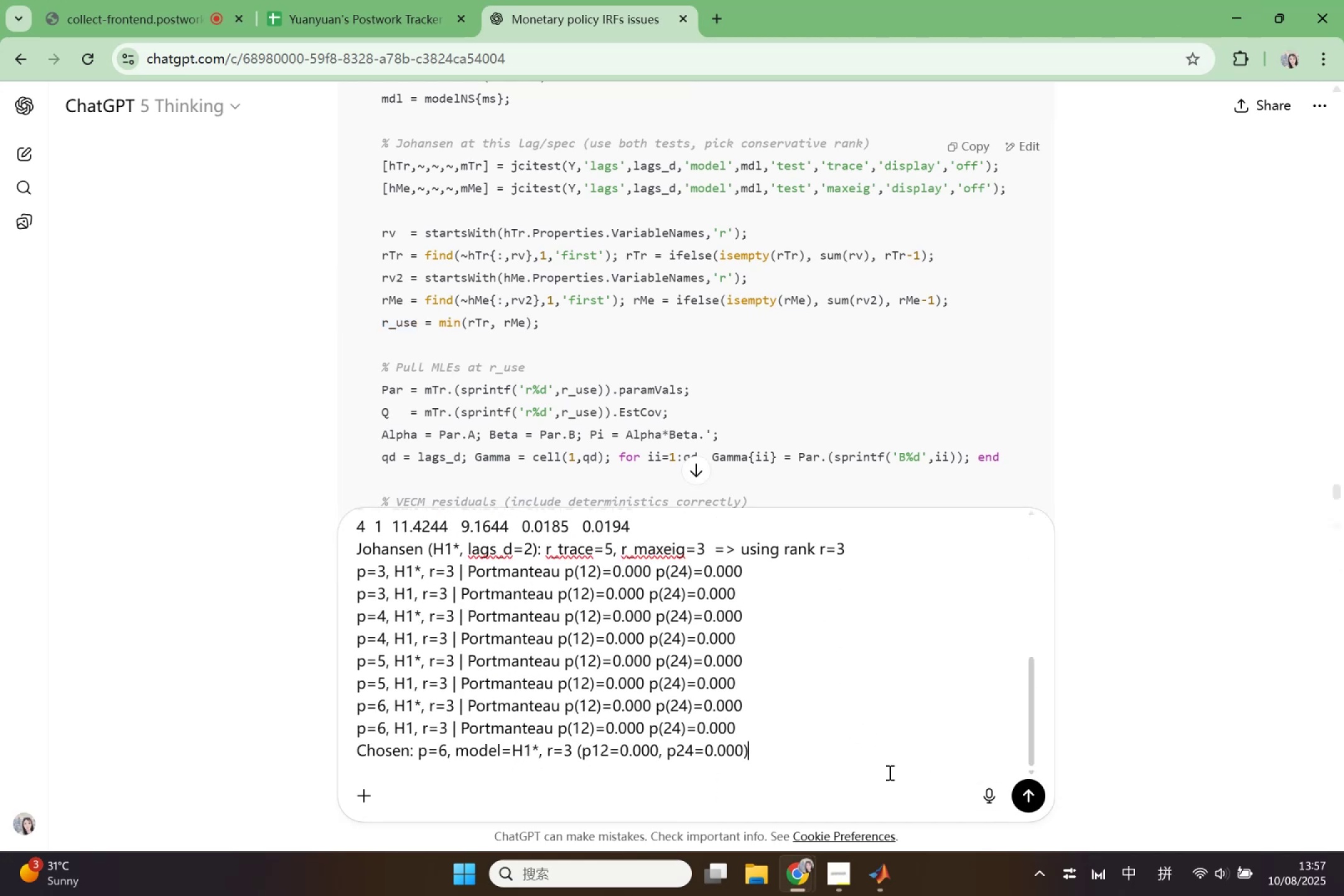 
key(Shift+Enter)
 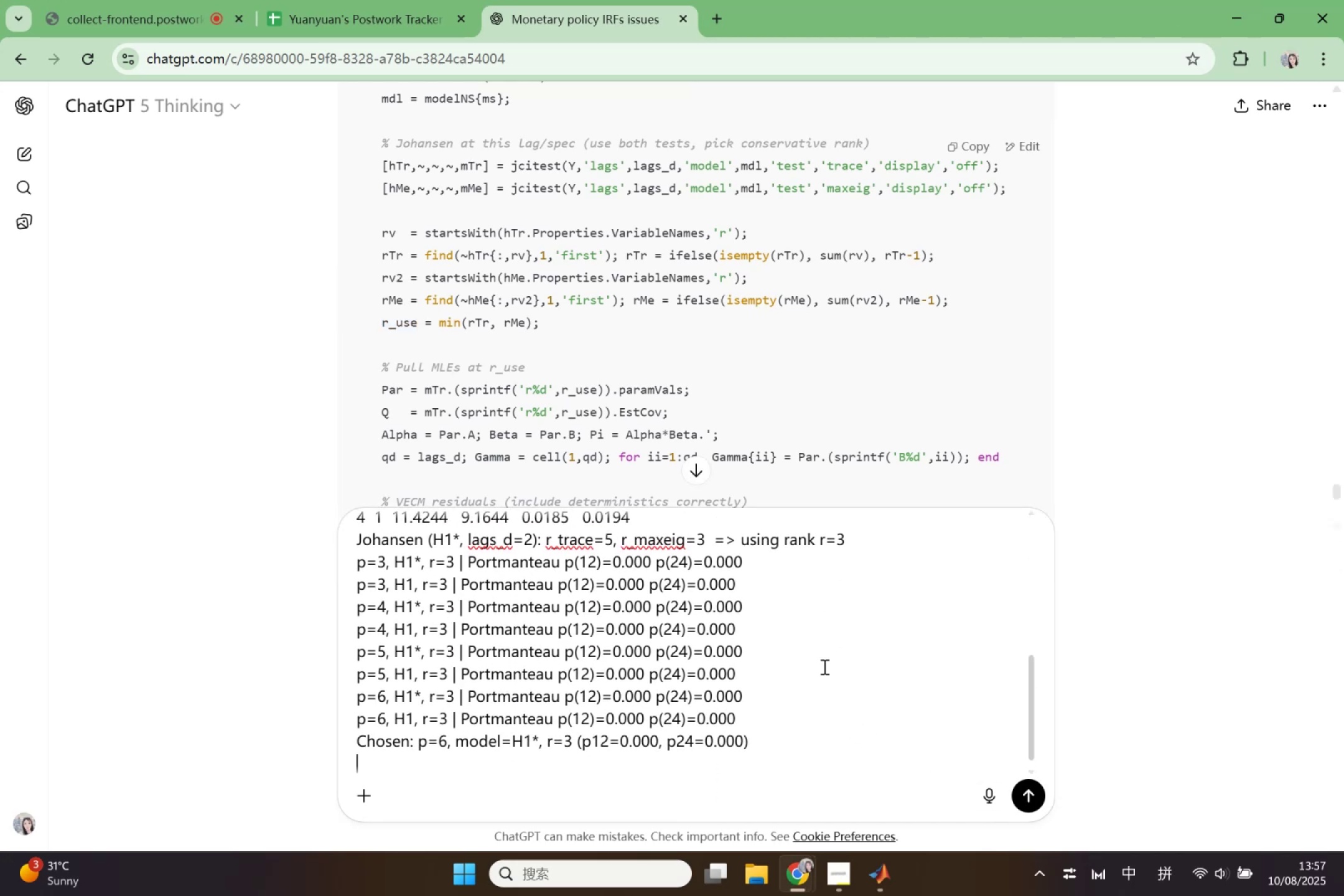 
key(Shift+Enter)
 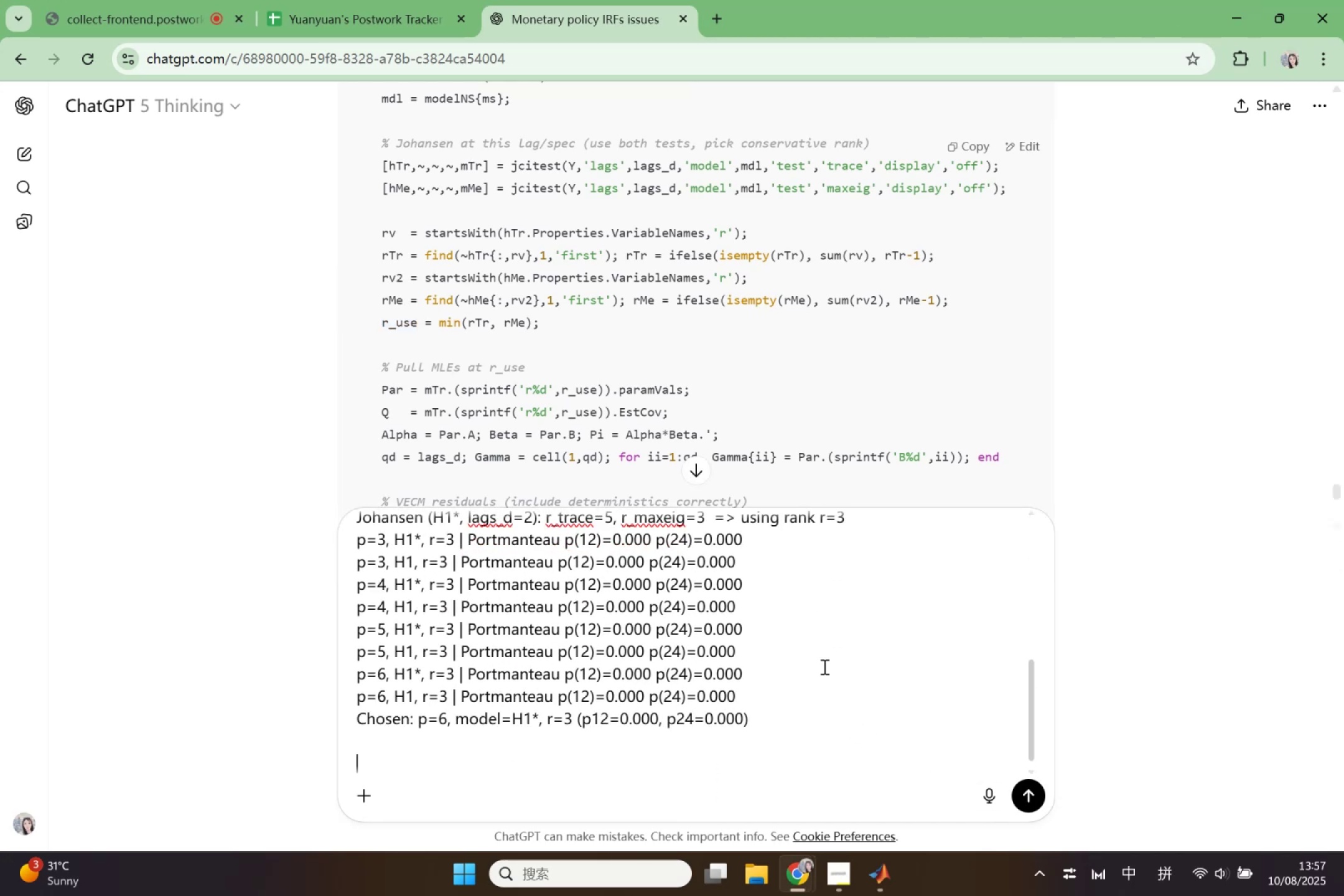 
key(Shift+Enter)
 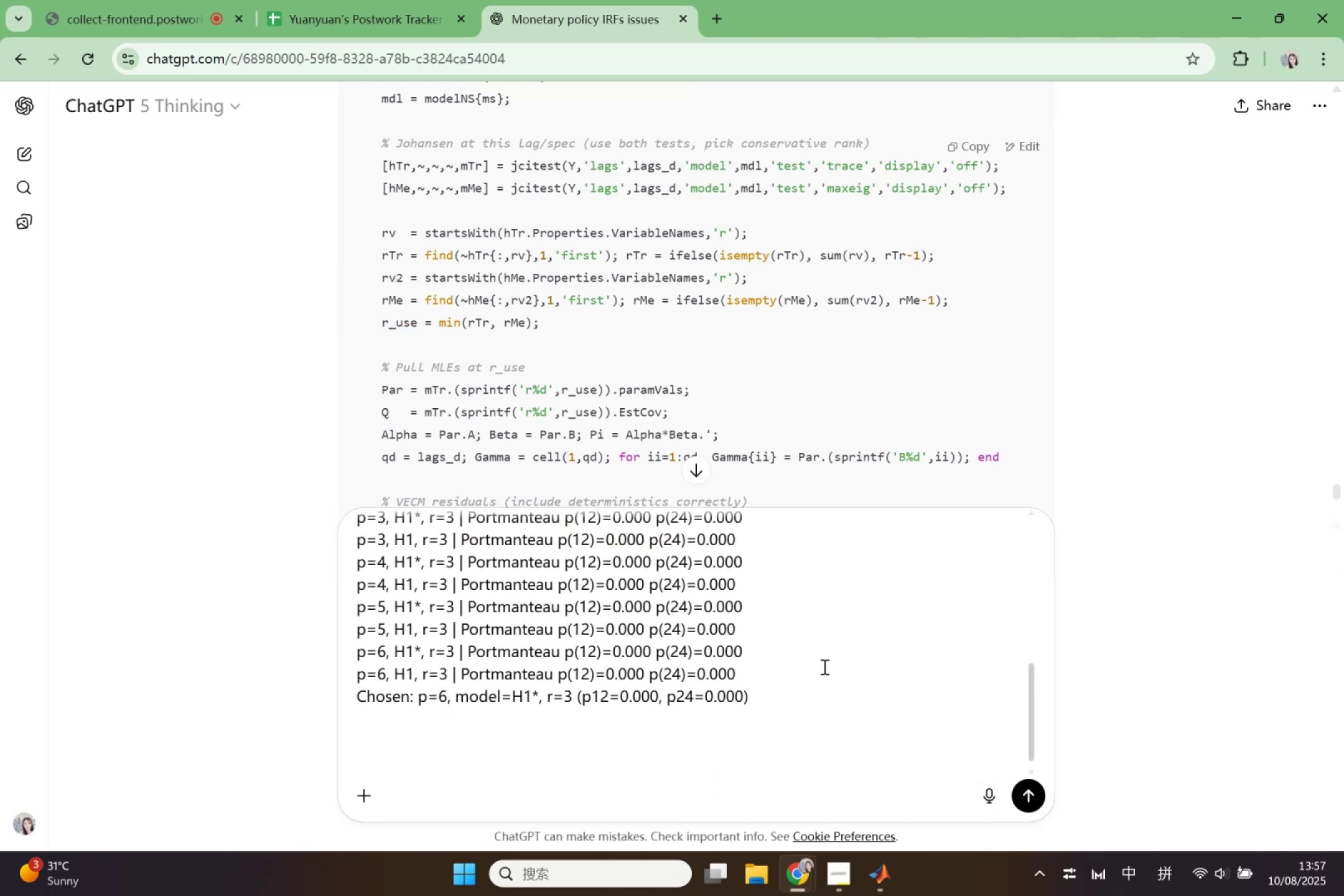 
type(it  seems still not re)
key(Backspace)
key(Backspace)
type(correct)
 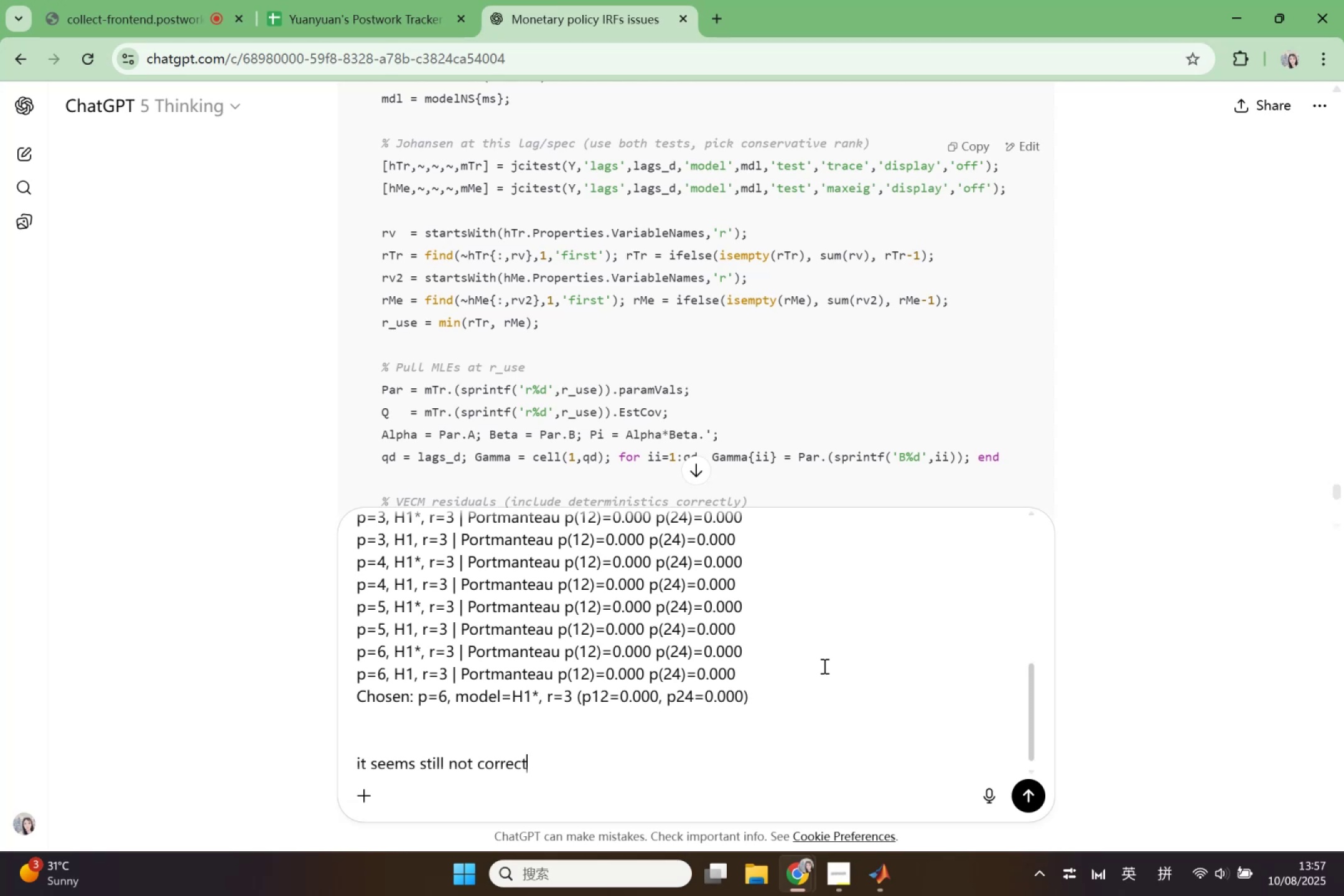 
key(Enter)
 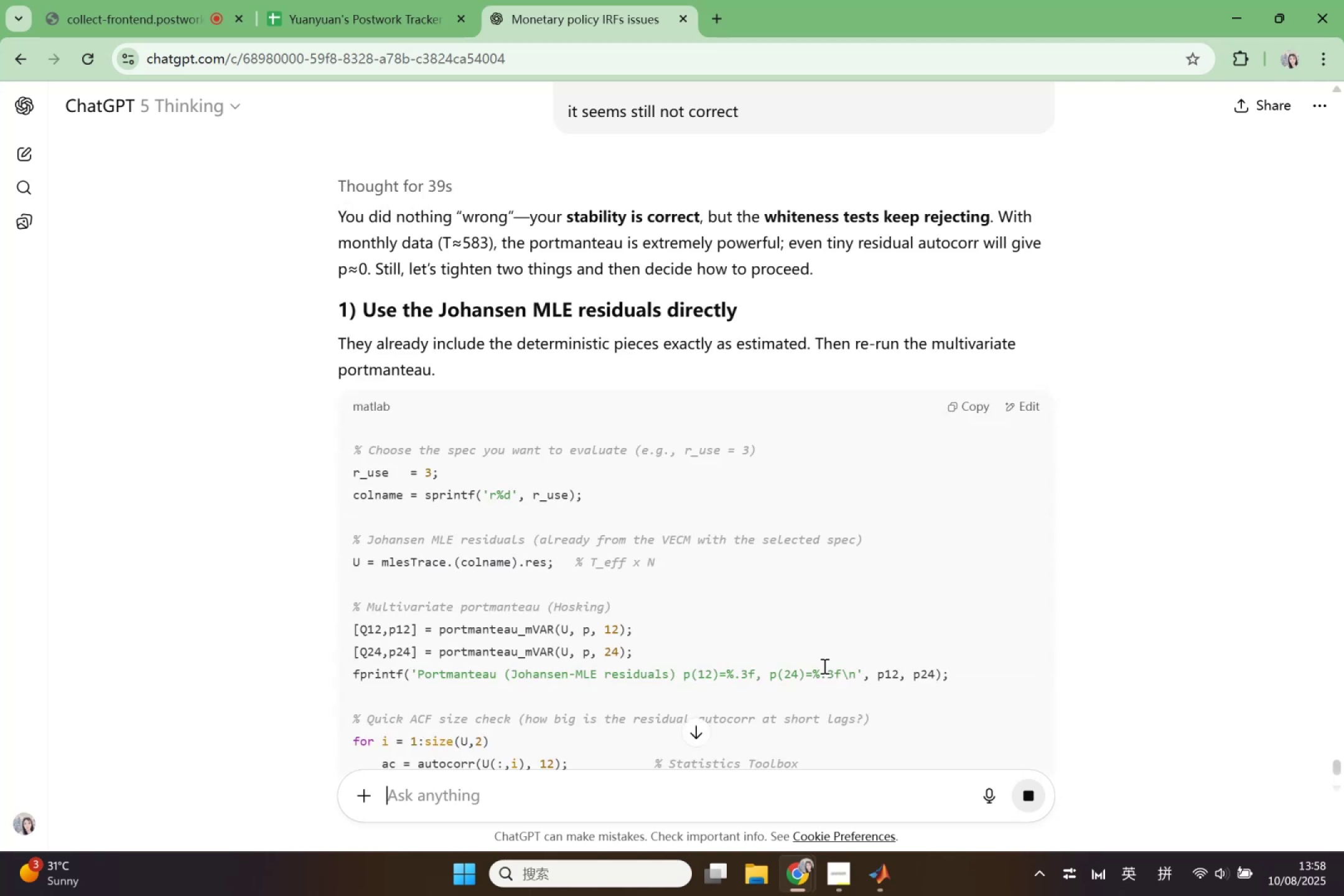 
wait(52.32)
 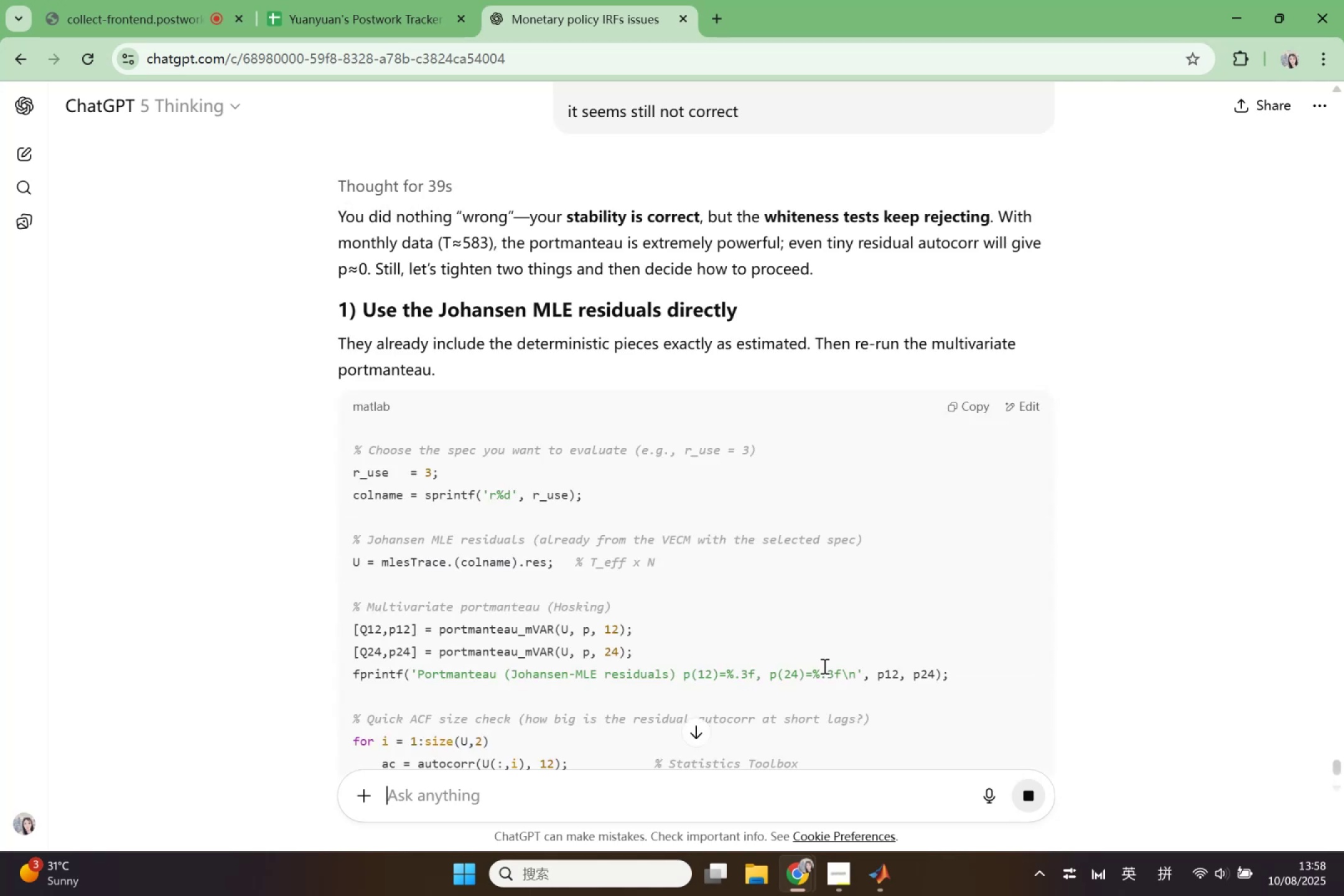 
scroll: coordinate [838, 459], scroll_direction: down, amount: 7.0
 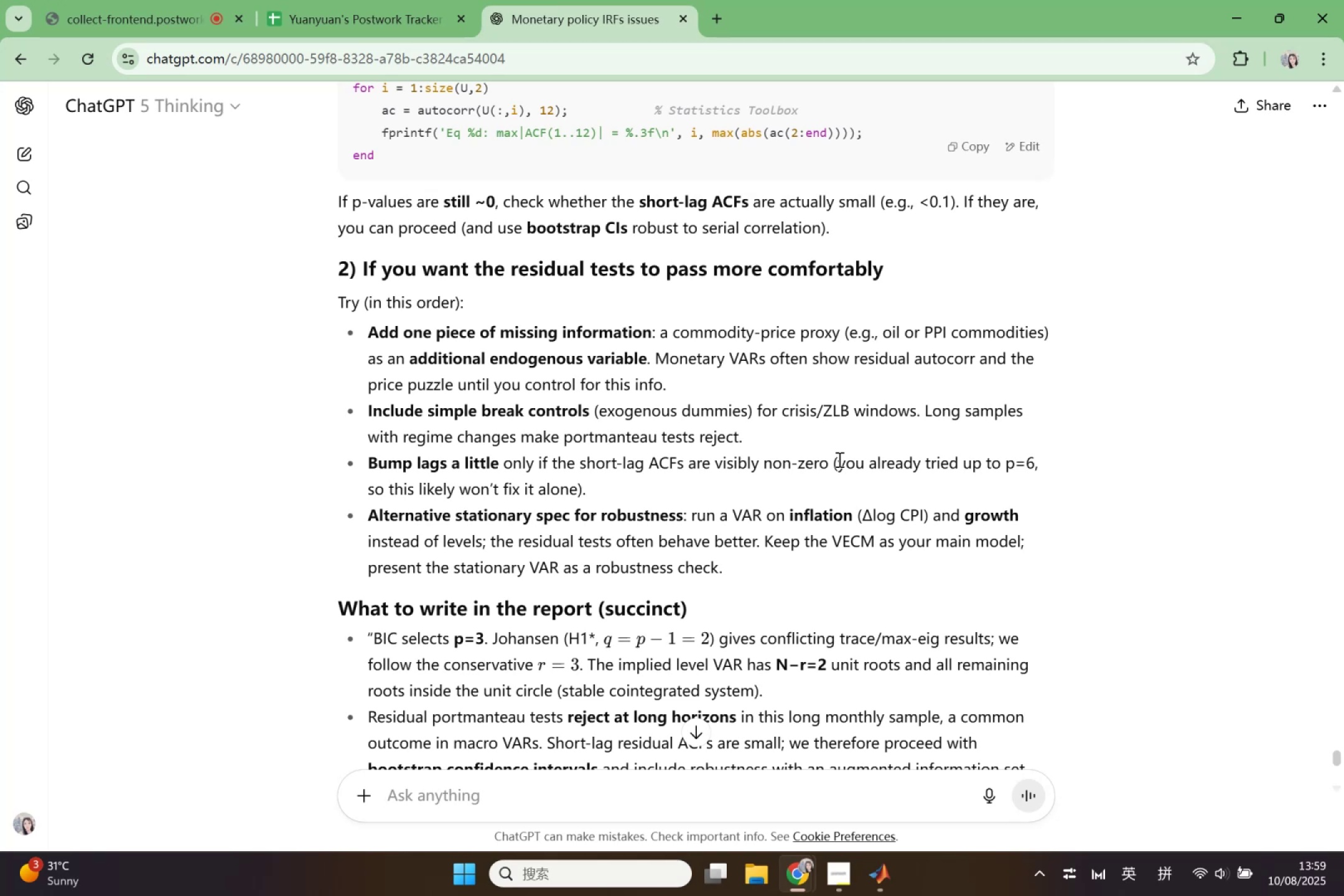 
wait(27.72)
 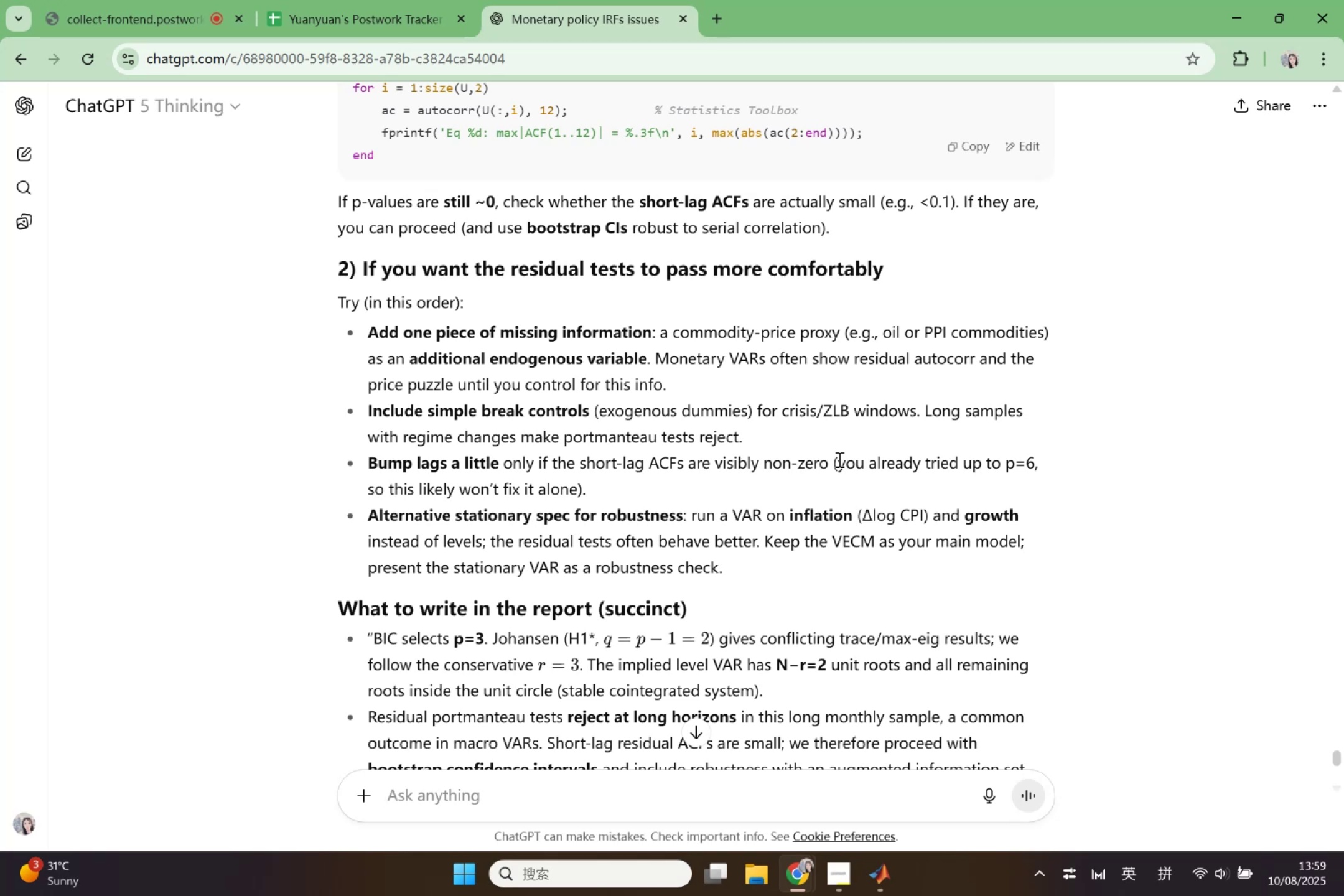 
scroll: coordinate [902, 419], scroll_direction: up, amount: 8.0
 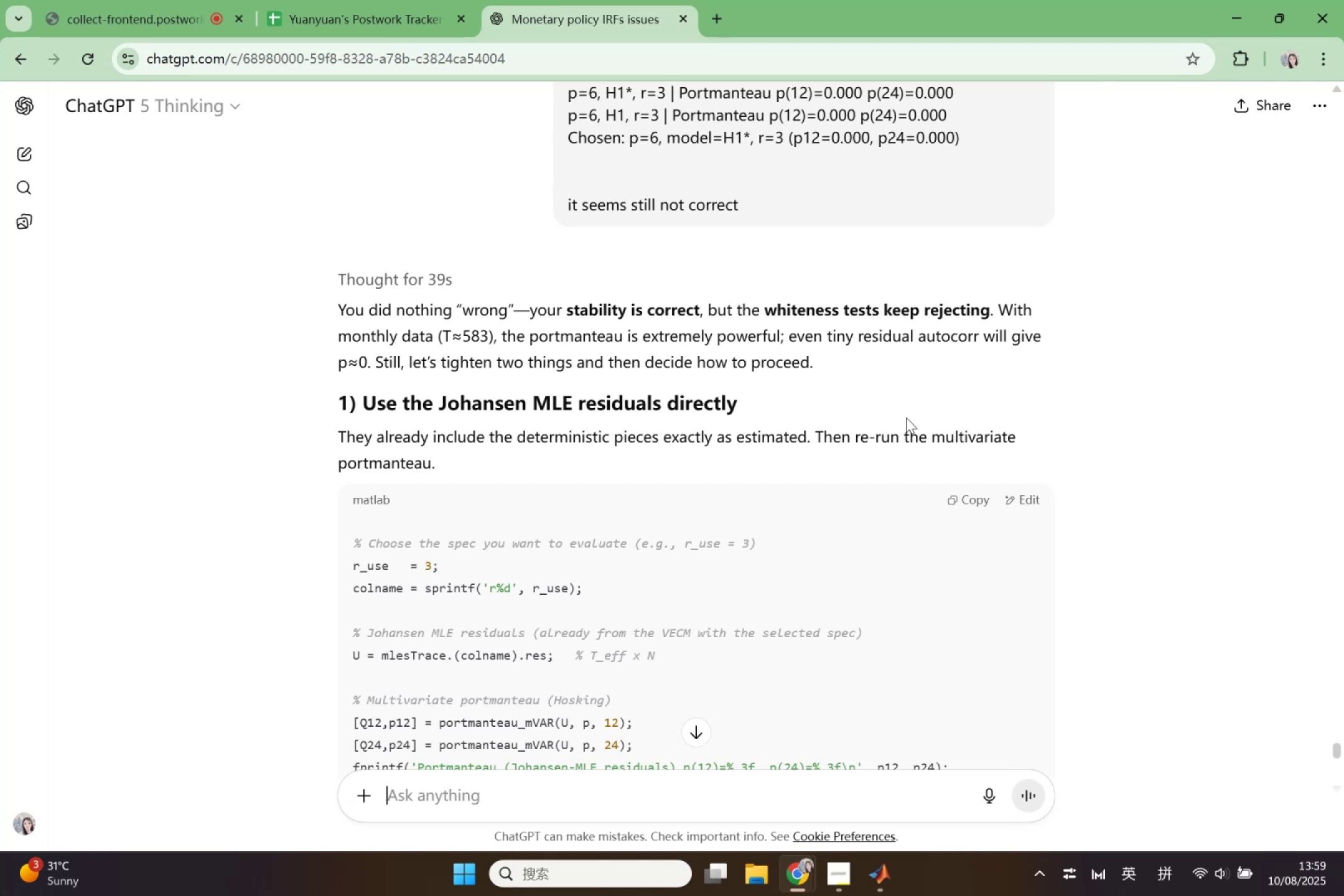 
wait(15.88)
 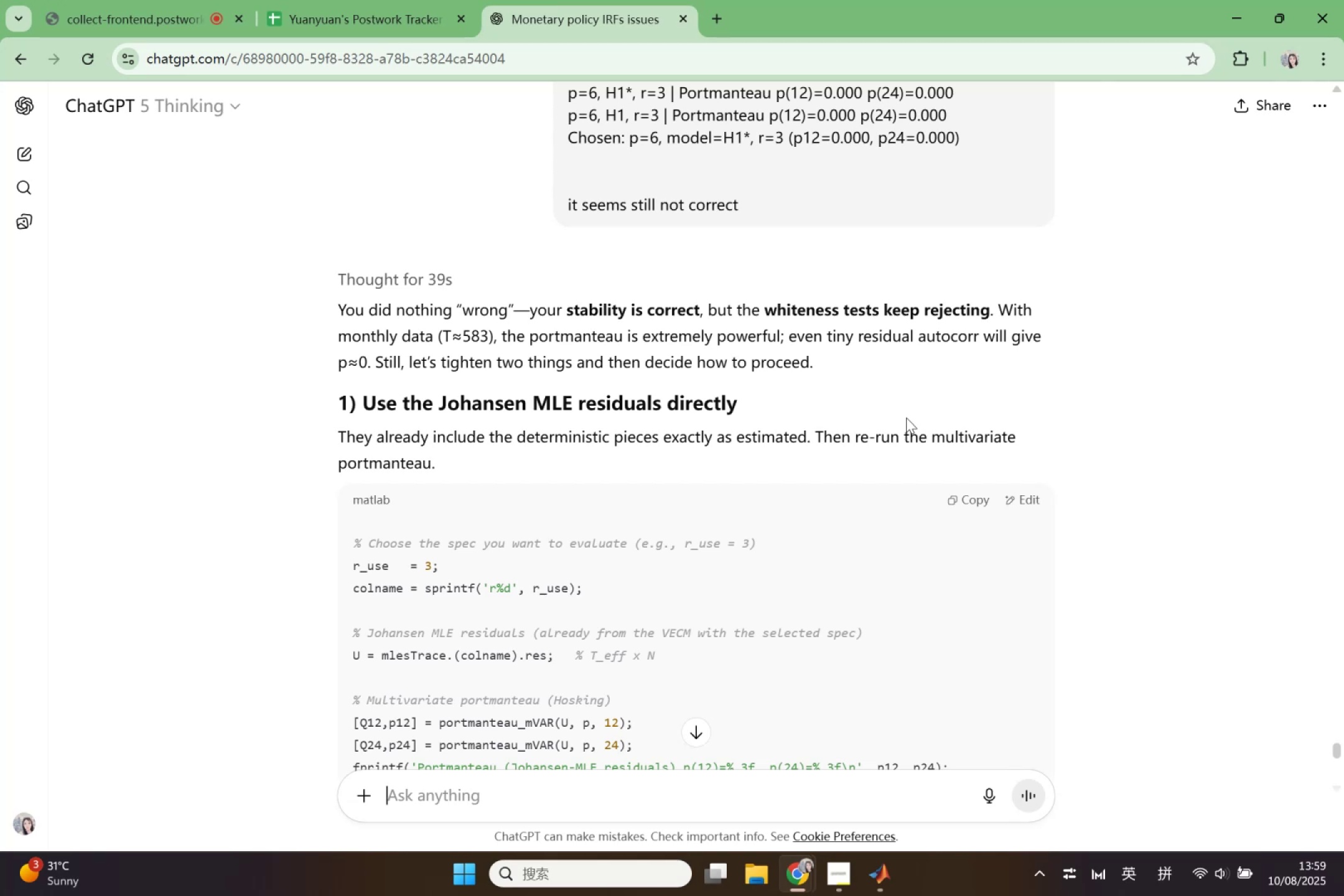 
scroll: coordinate [791, 559], scroll_direction: down, amount: 2.0
 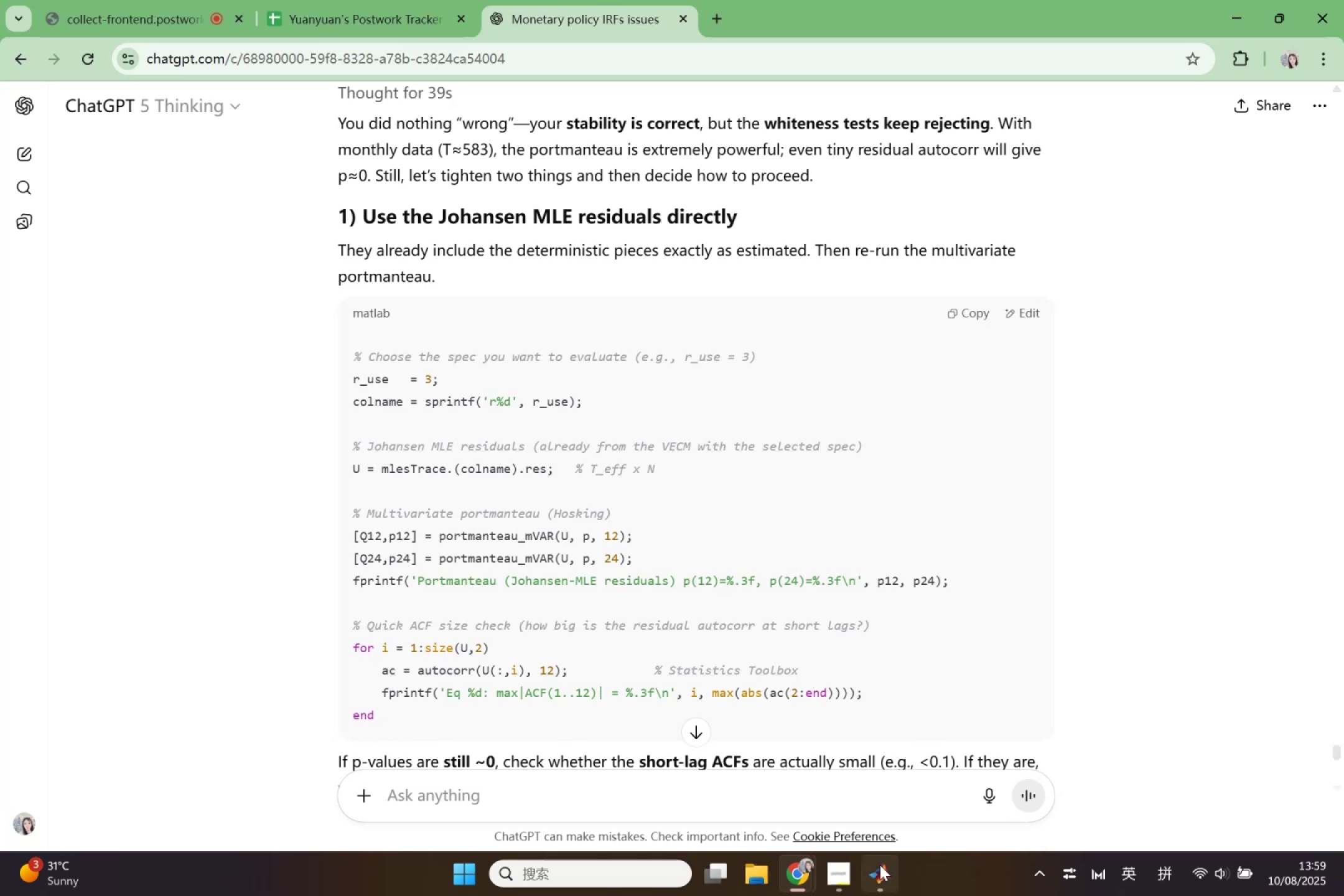 
wait(6.95)
 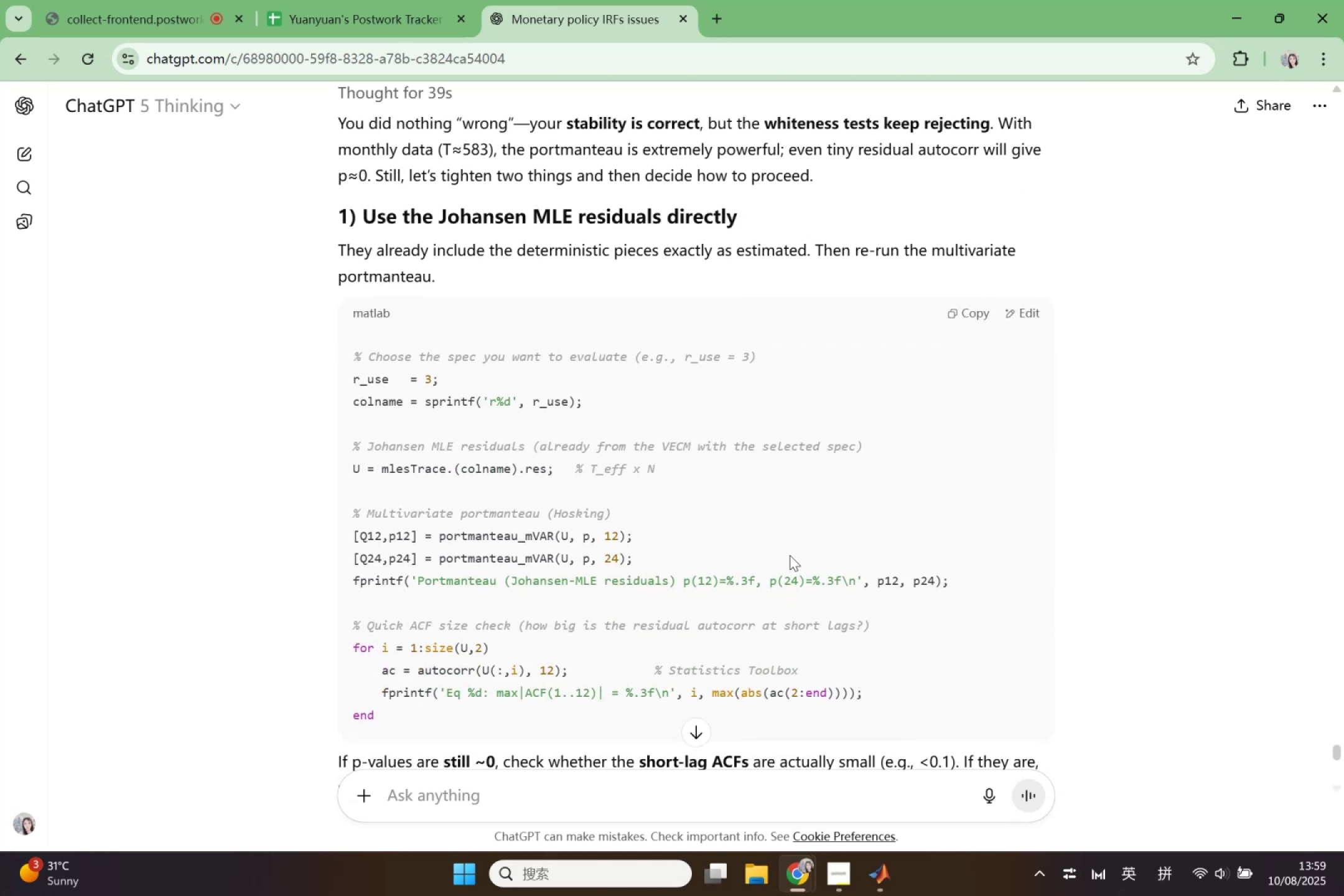 
left_click([870, 767])
 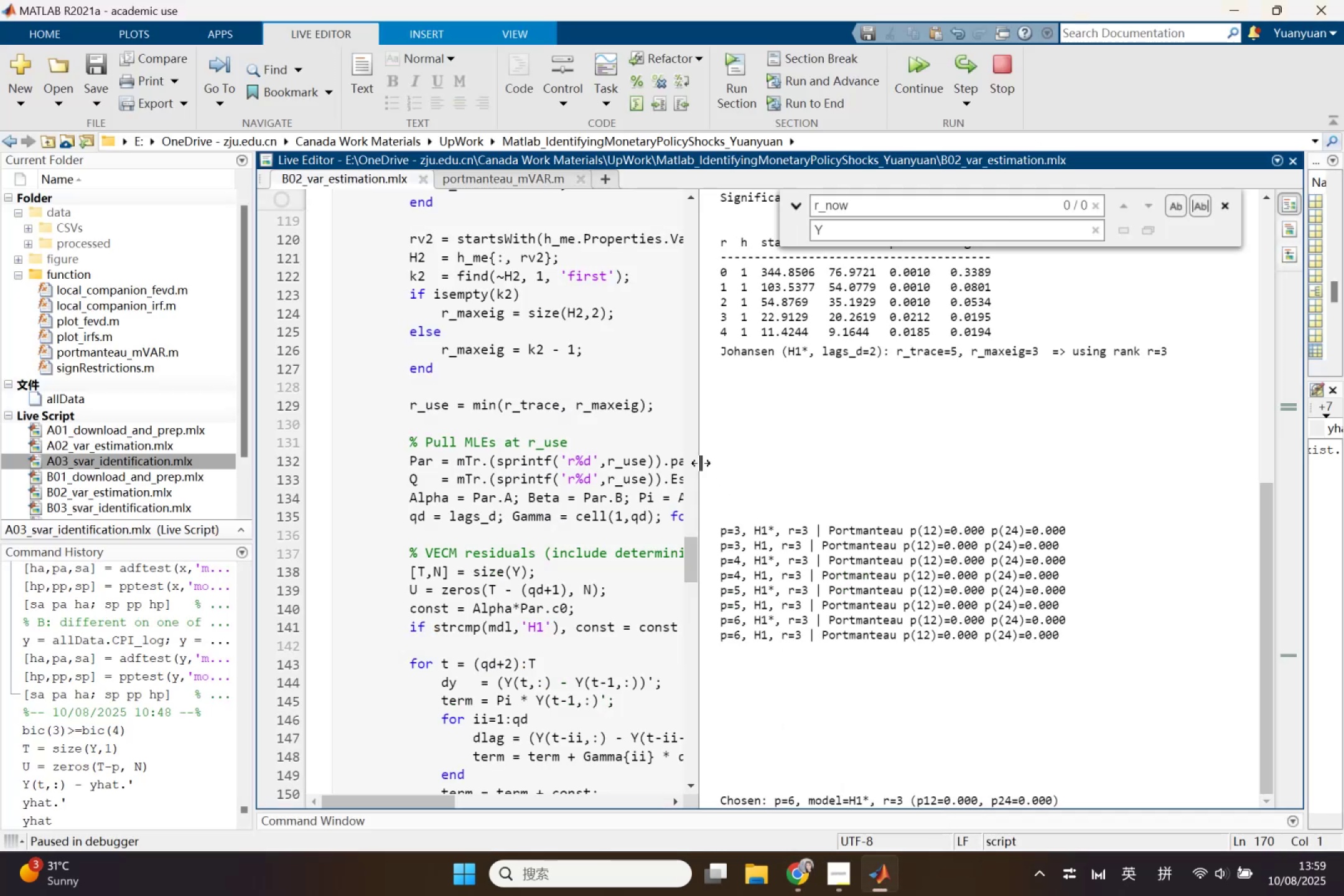 
left_click_drag(start_coordinate=[701, 463], to_coordinate=[1057, 528])
 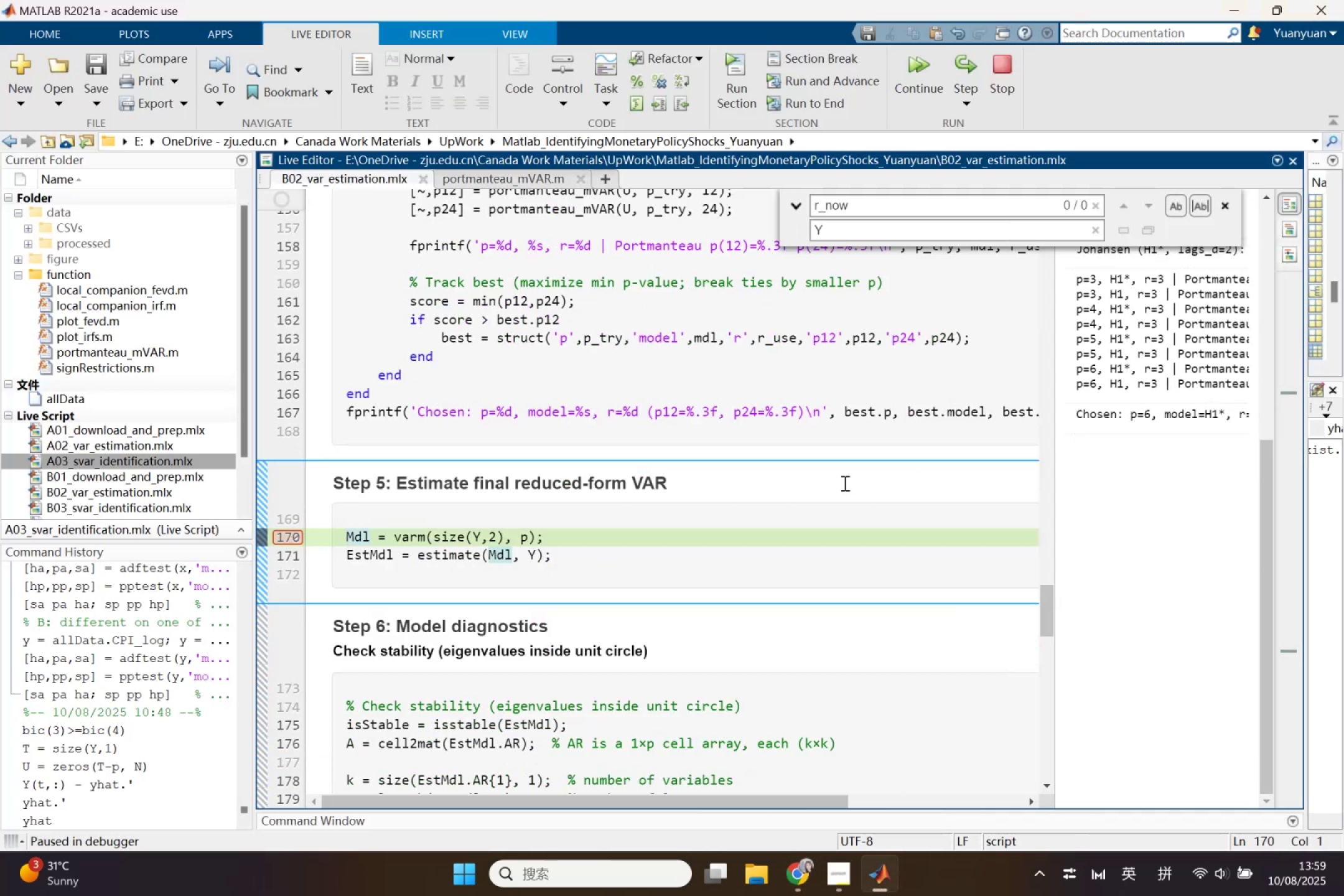 
scroll: coordinate [842, 483], scroll_direction: up, amount: 2.0
 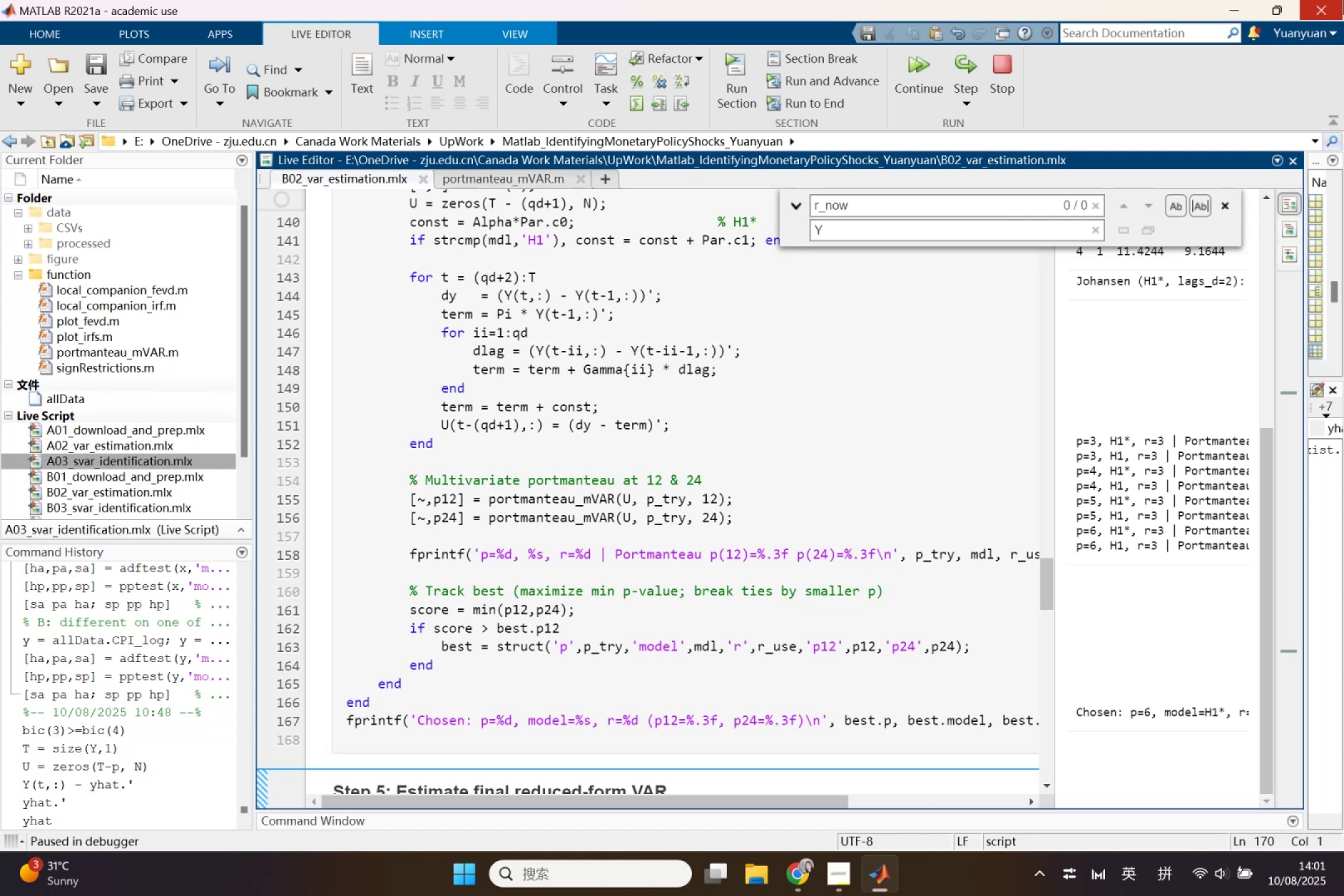 
wait(73.81)
 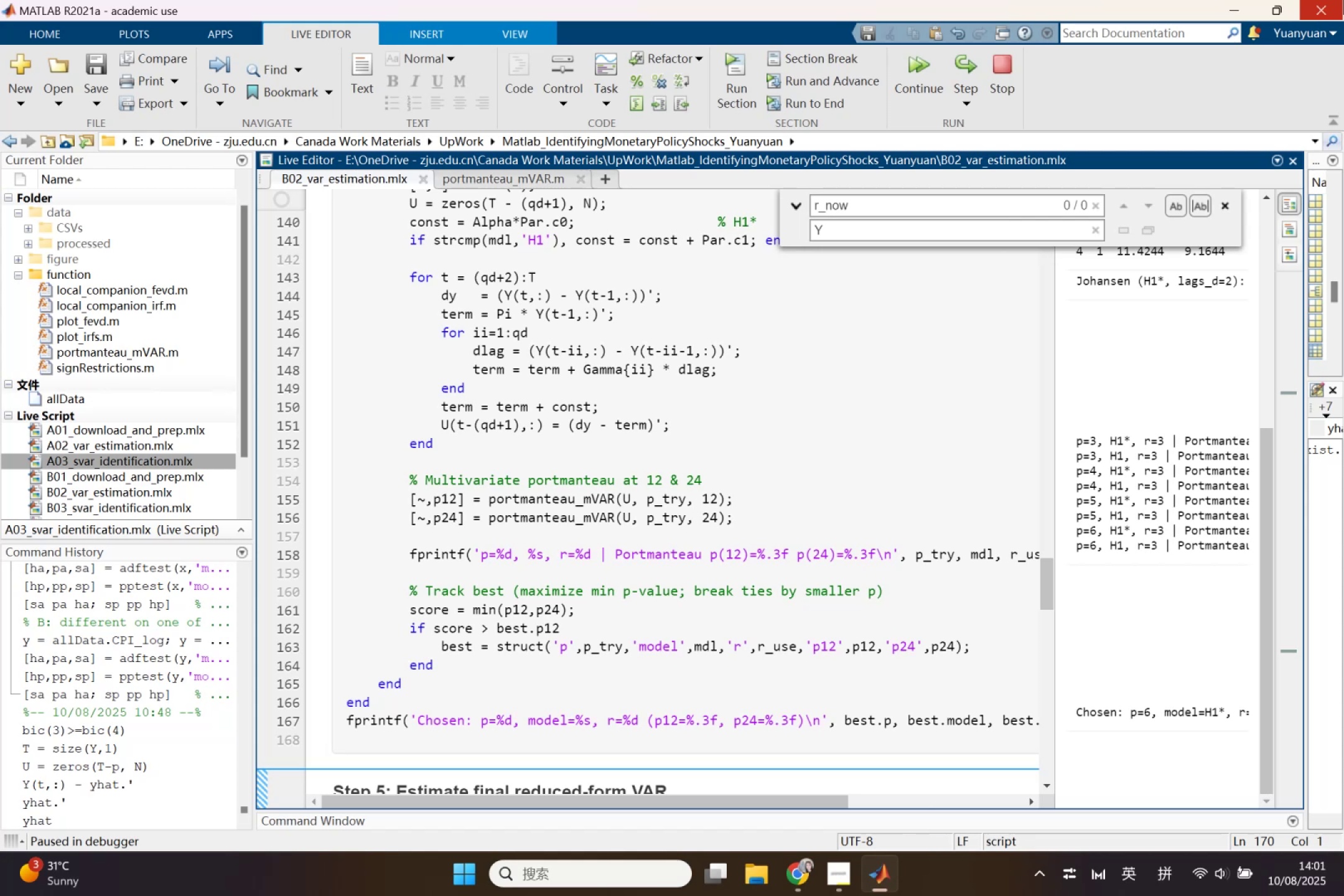 
scroll: coordinate [620, 418], scroll_direction: up, amount: 4.0
 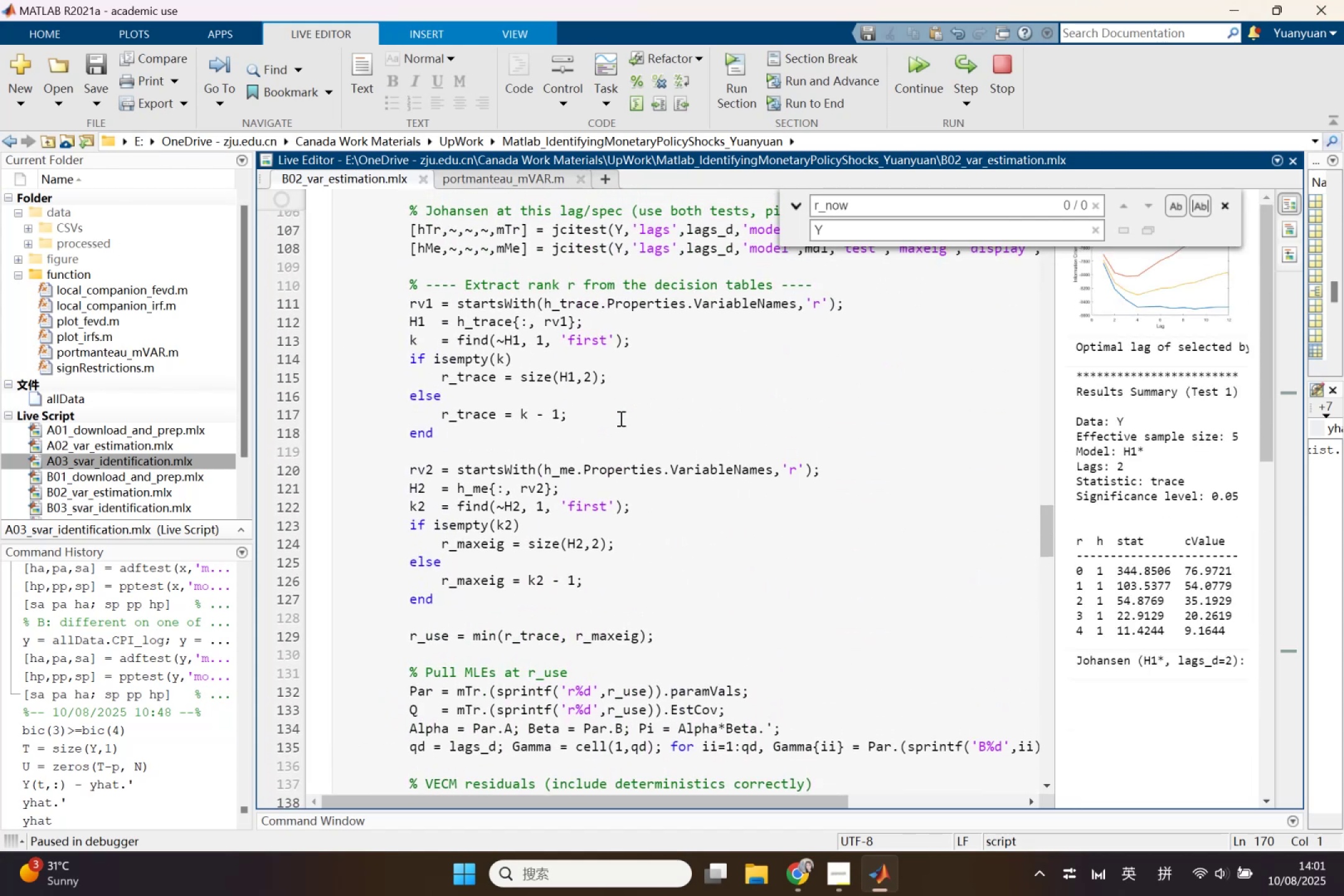 
scroll: coordinate [620, 418], scroll_direction: down, amount: 2.0
 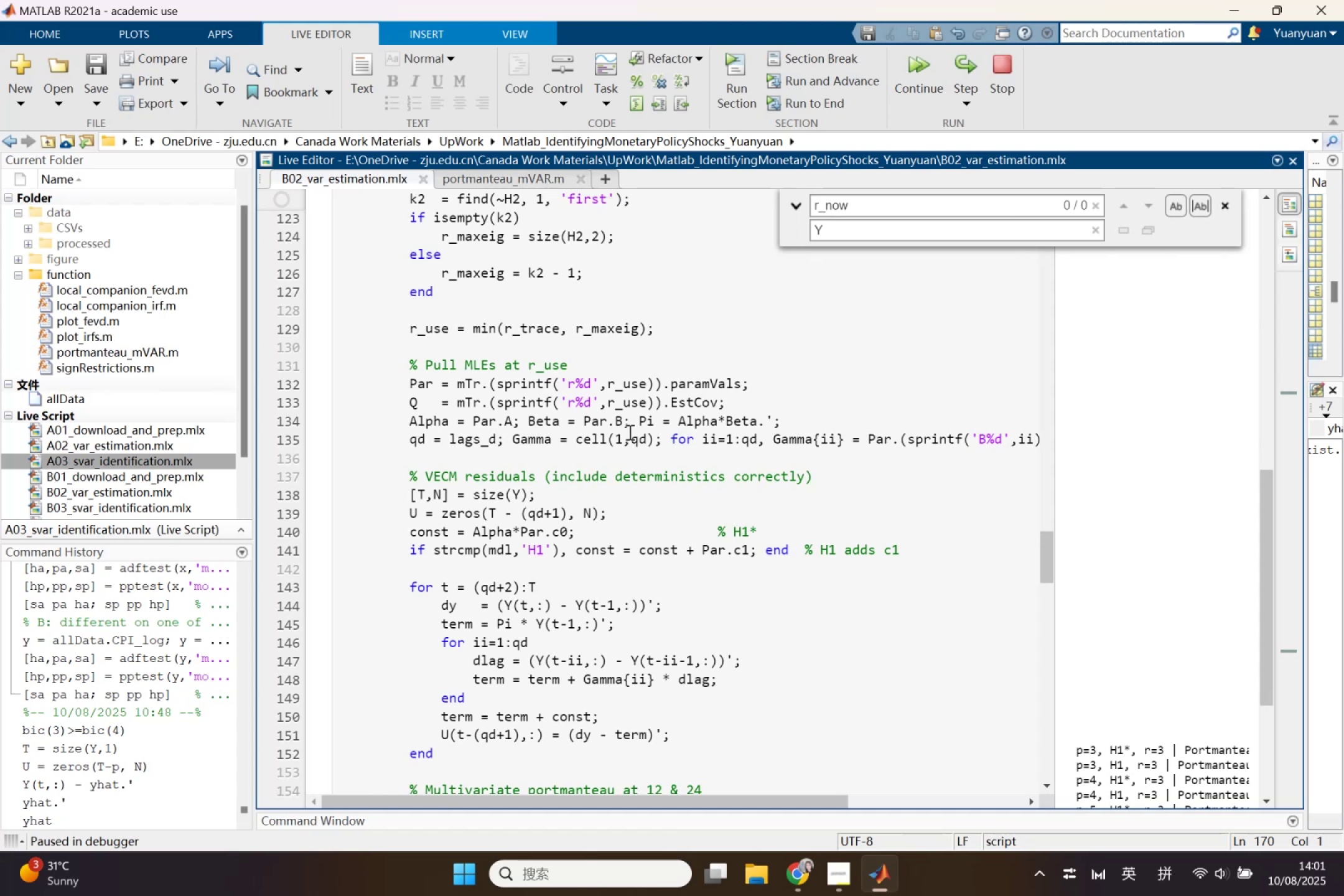 
wait(11.35)
 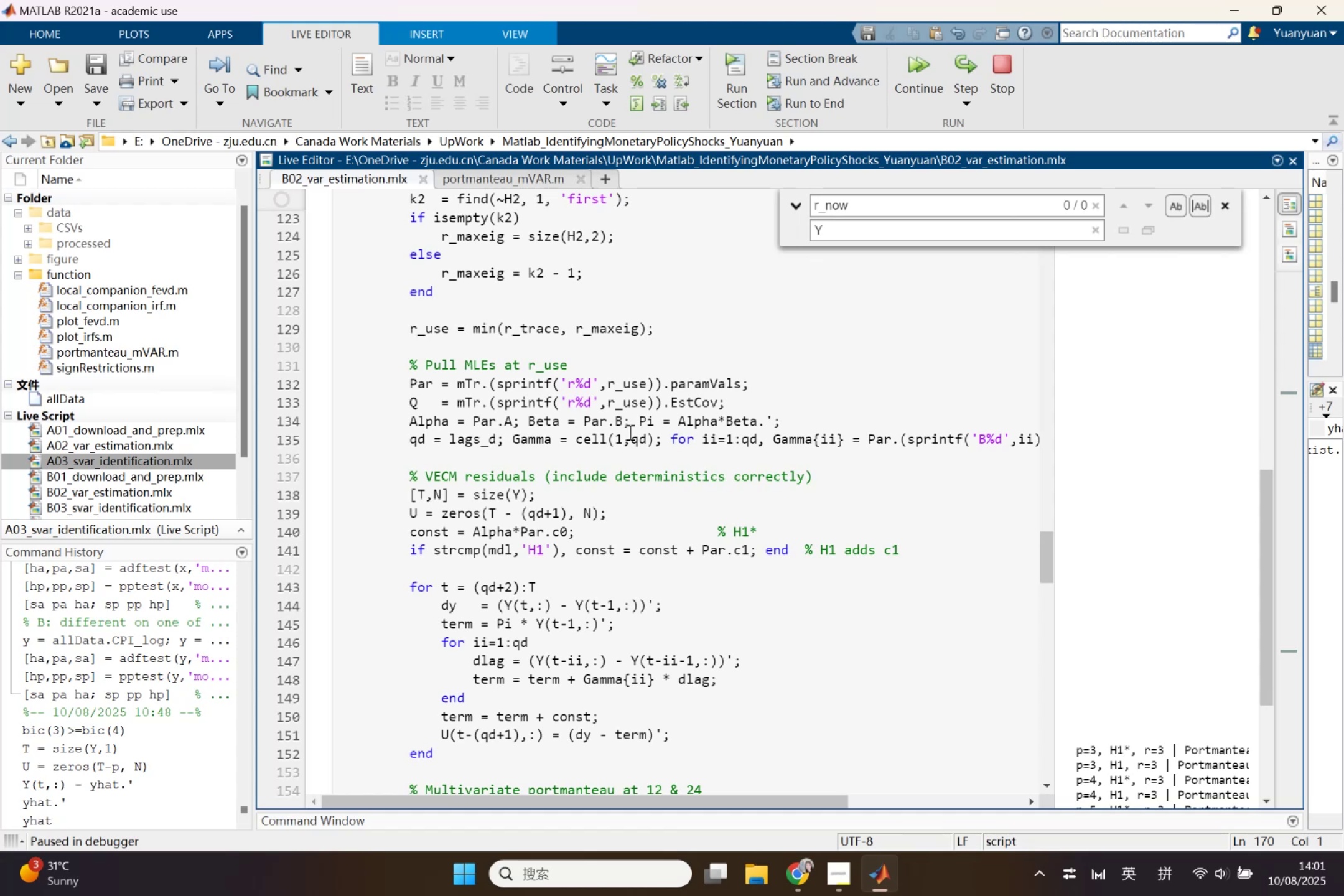 
left_click([798, 859])
 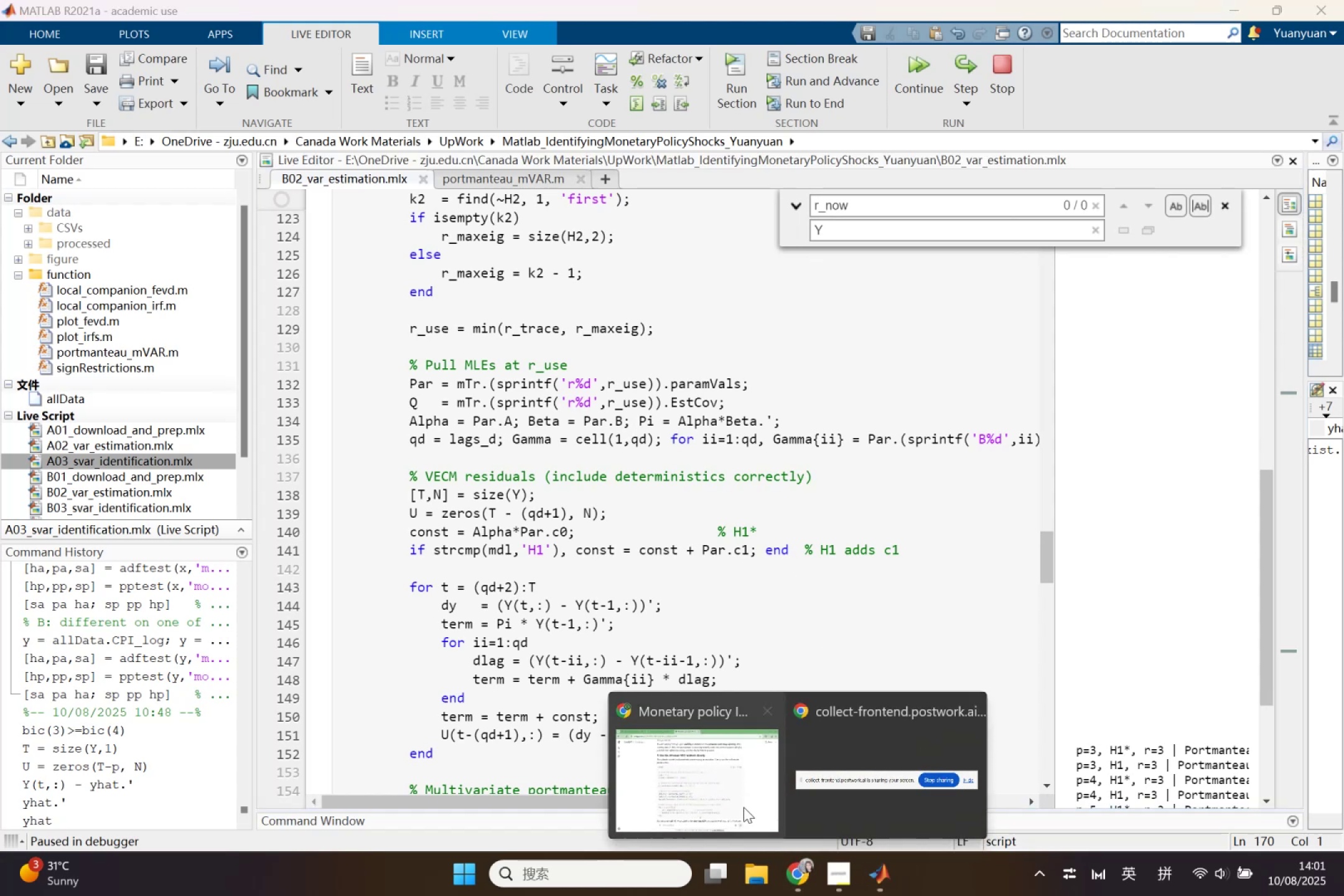 
left_click([703, 780])
 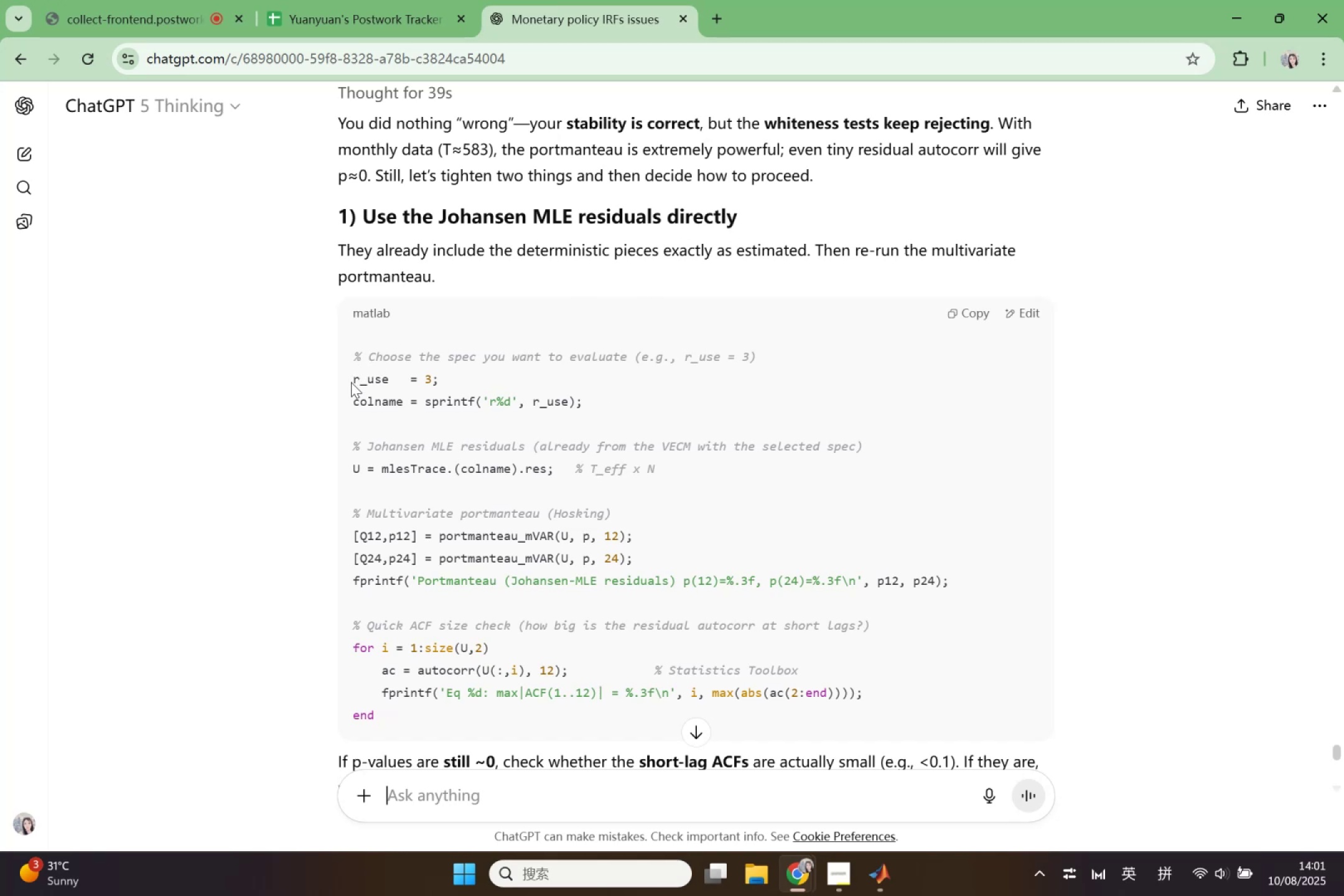 
wait(24.51)
 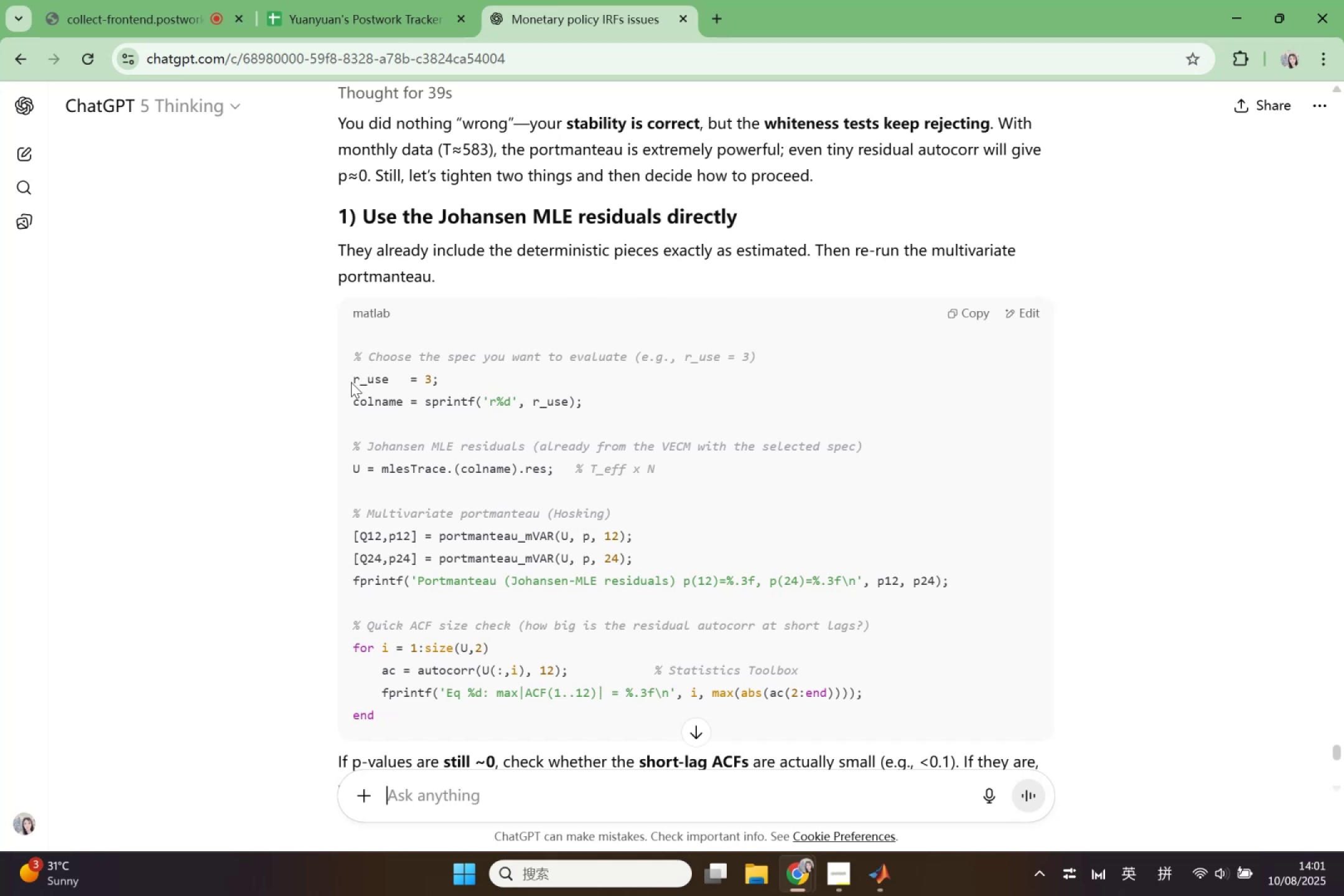 
left_click([362, 399])
 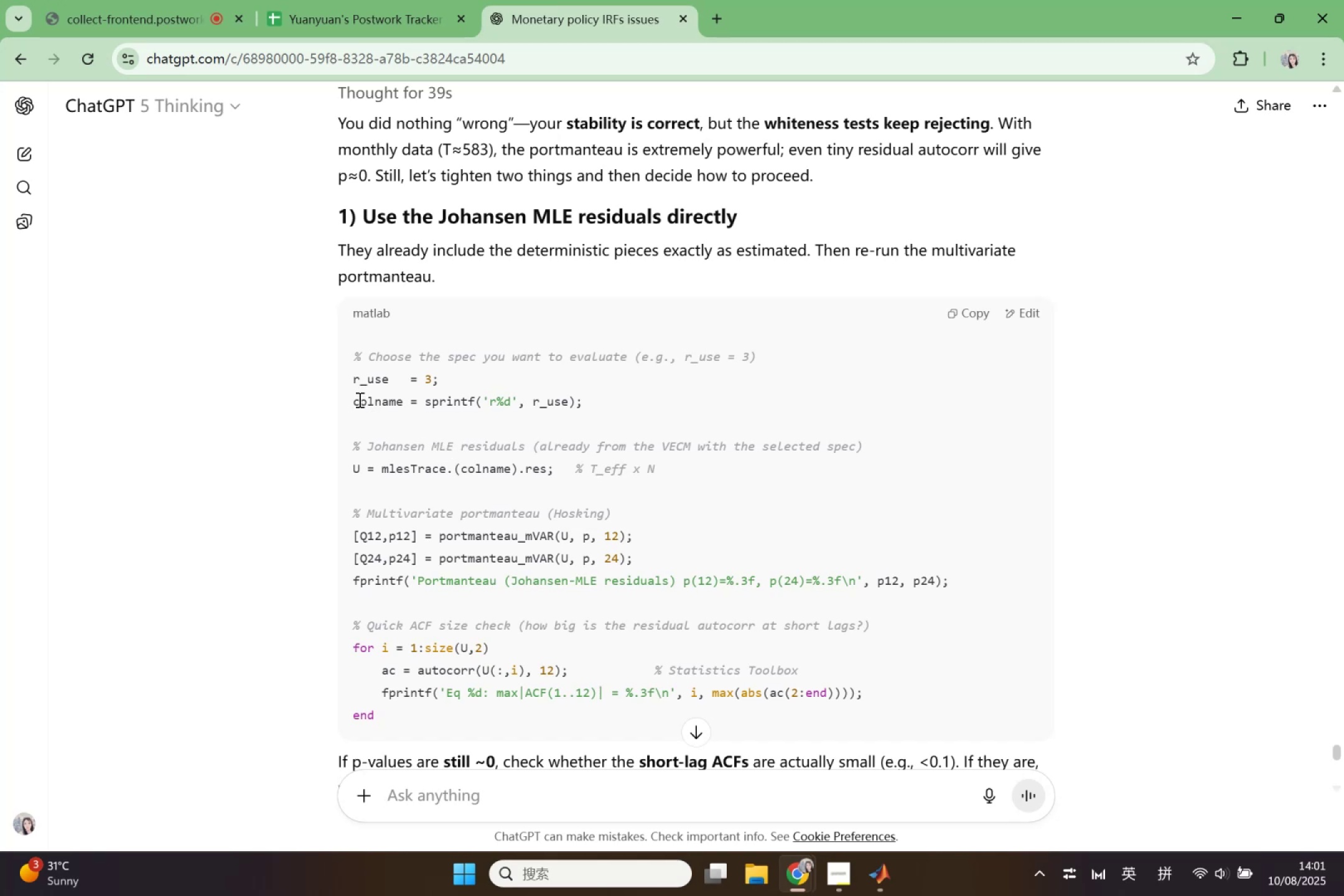 
left_click_drag(start_coordinate=[357, 400], to_coordinate=[423, 716])
 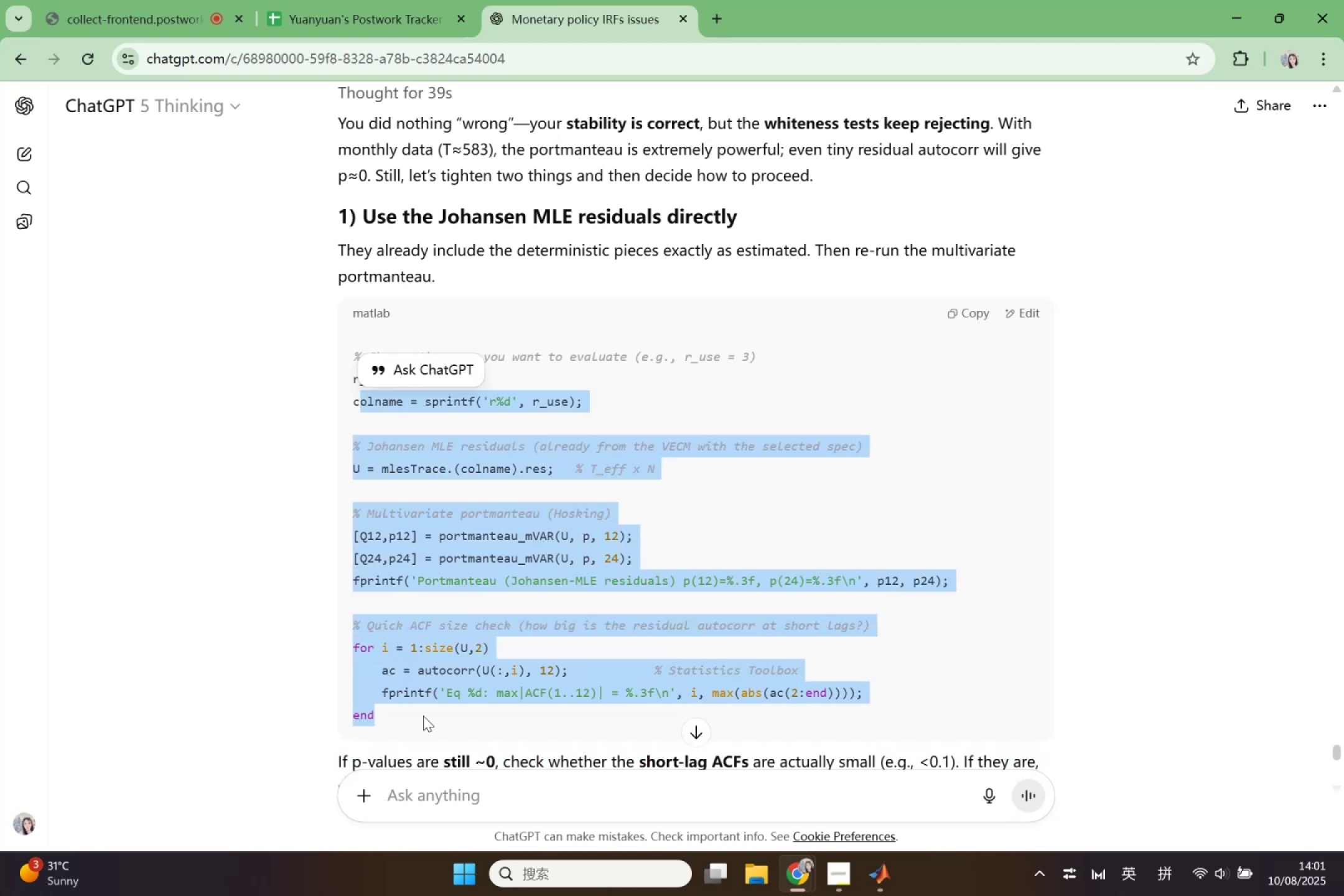 
key(Control+ControlLeft)
 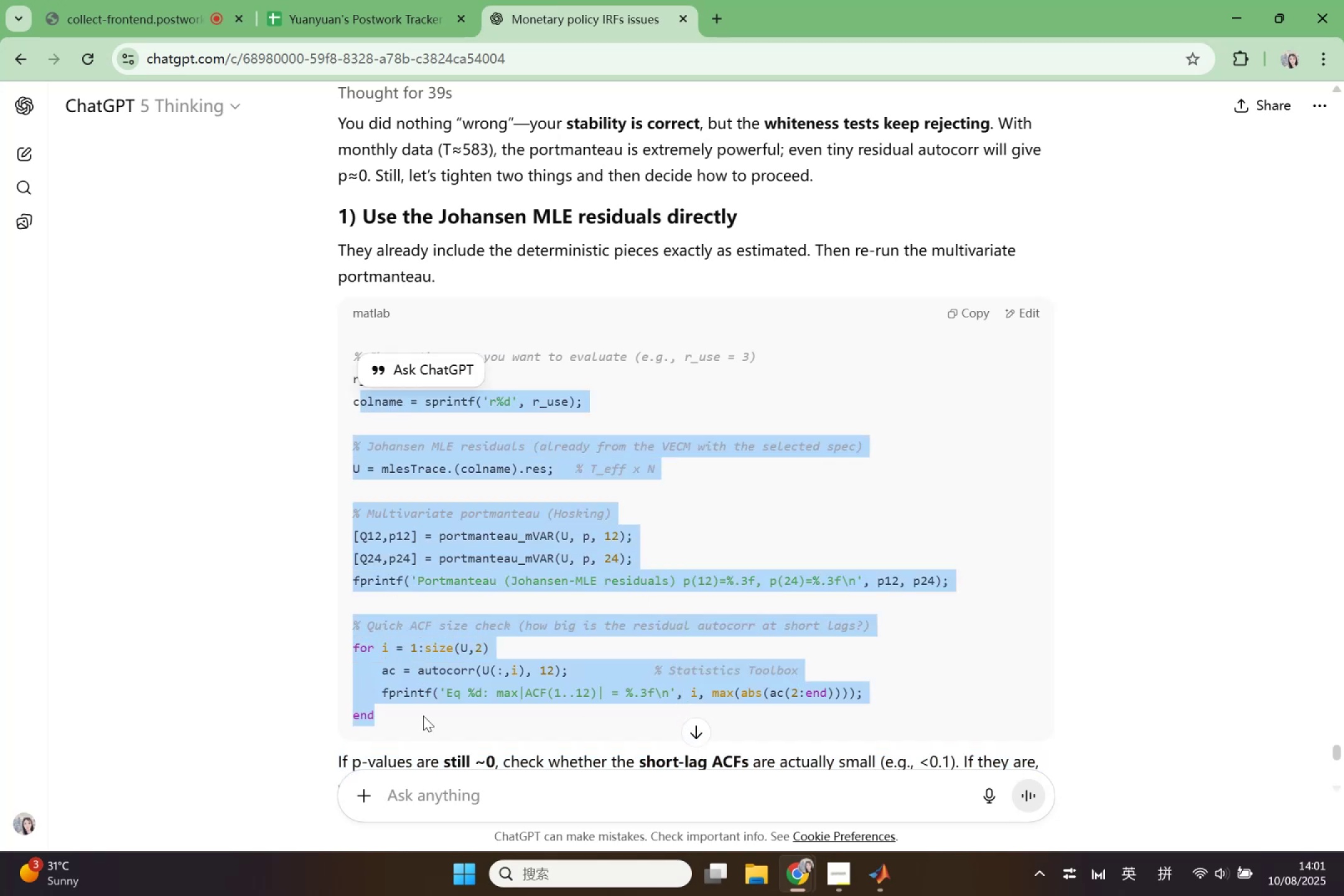 
key(Control+C)
 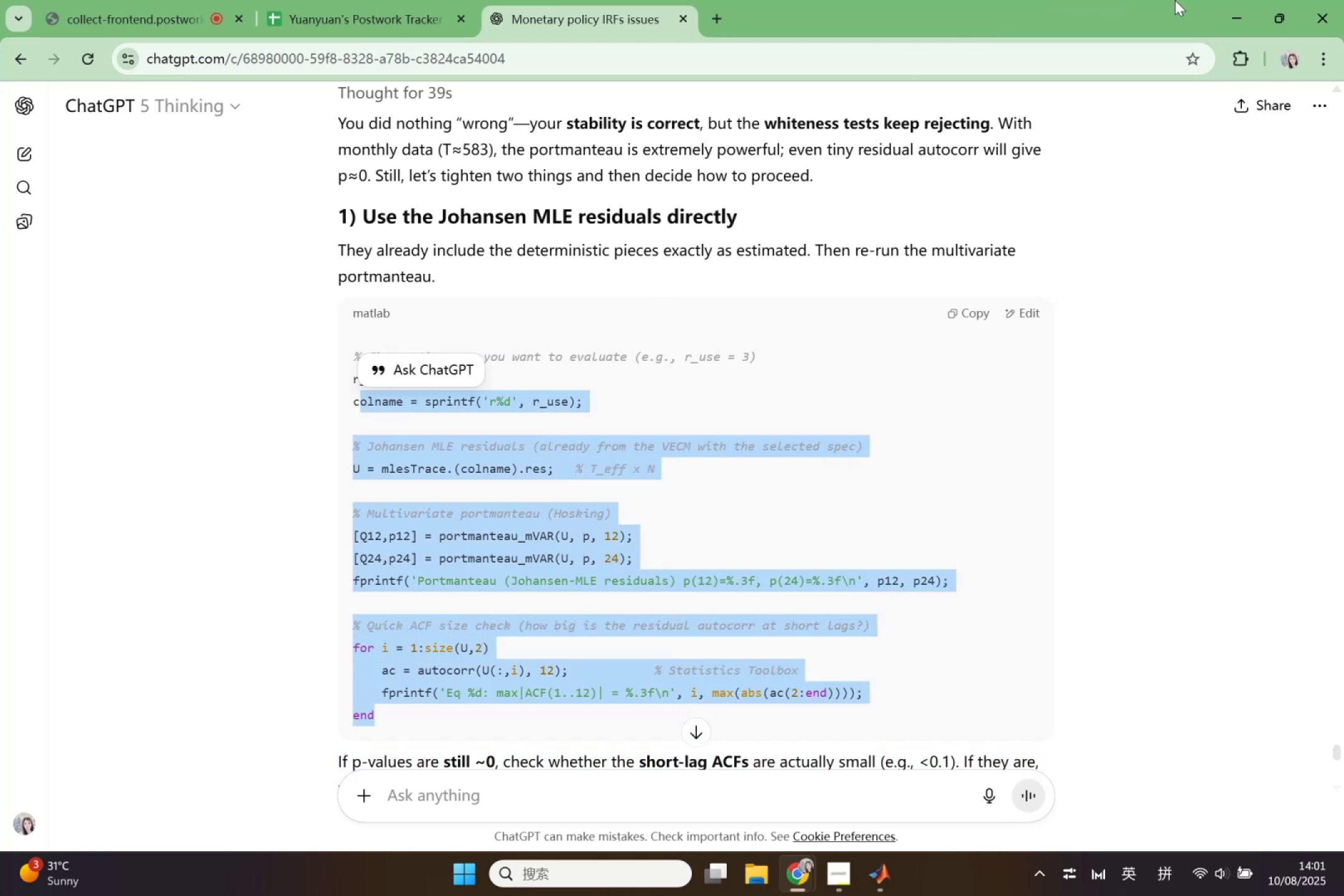 
left_click([1225, 13])
 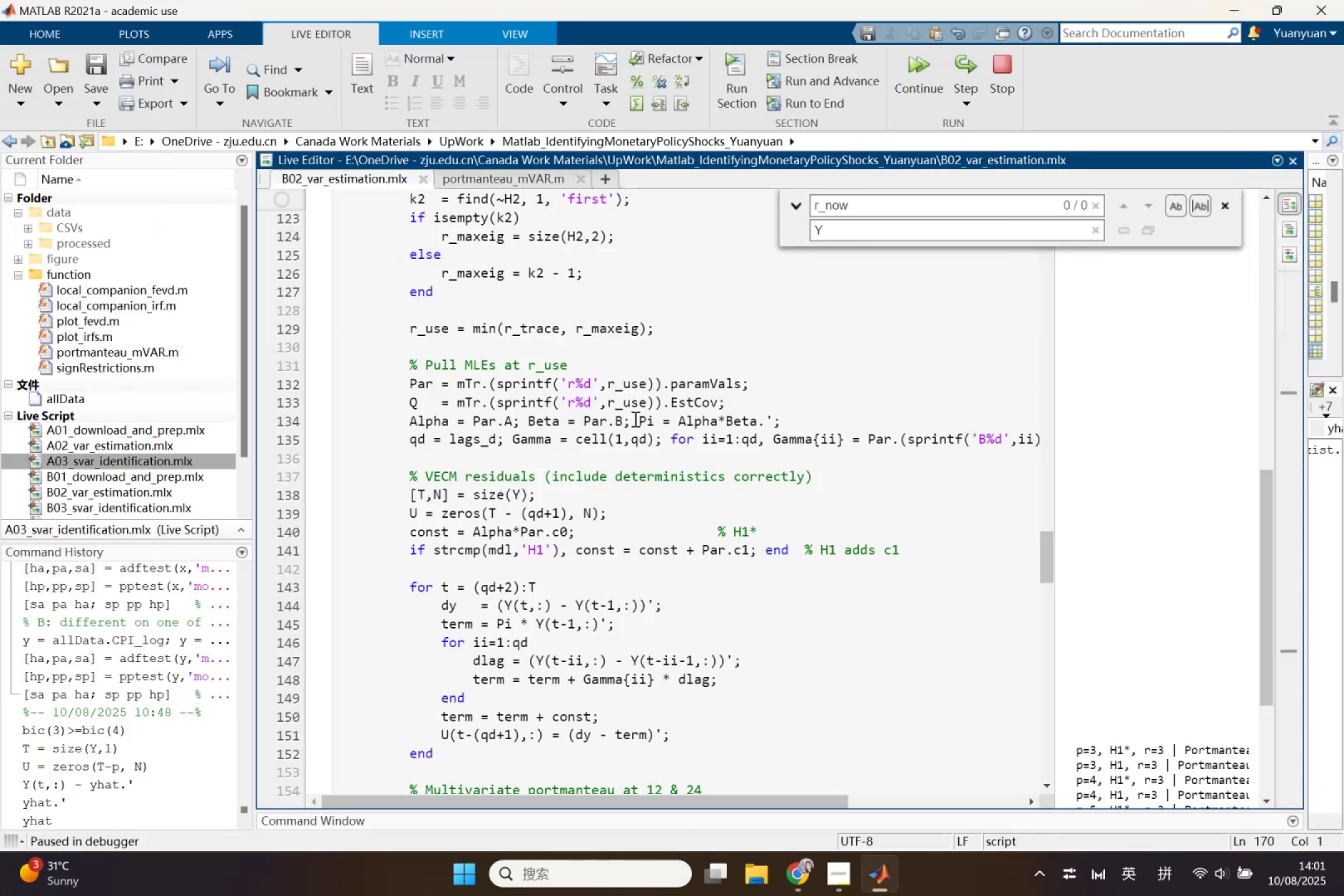 
left_click([615, 441])
 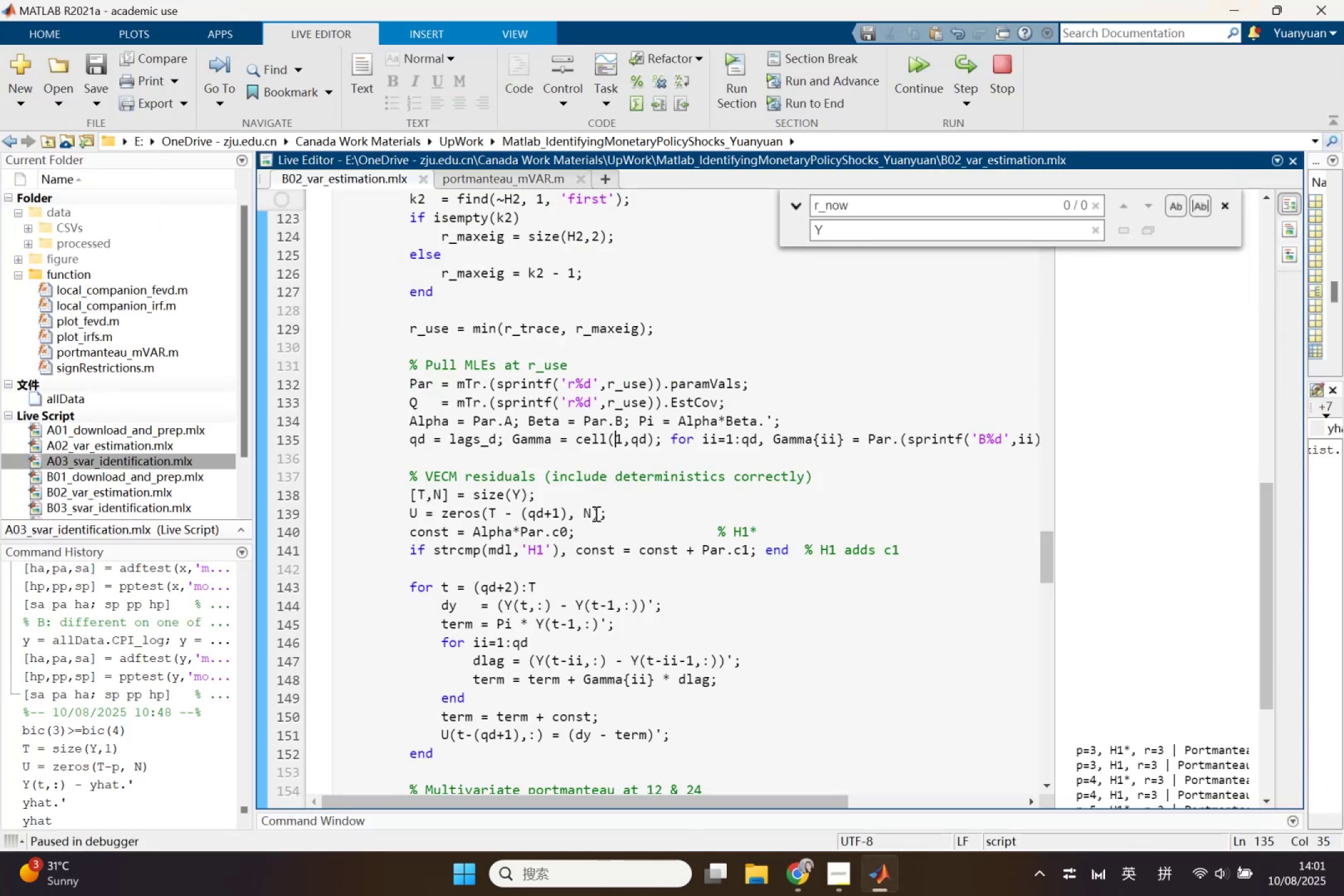 
scroll: coordinate [594, 520], scroll_direction: up, amount: 1.0
 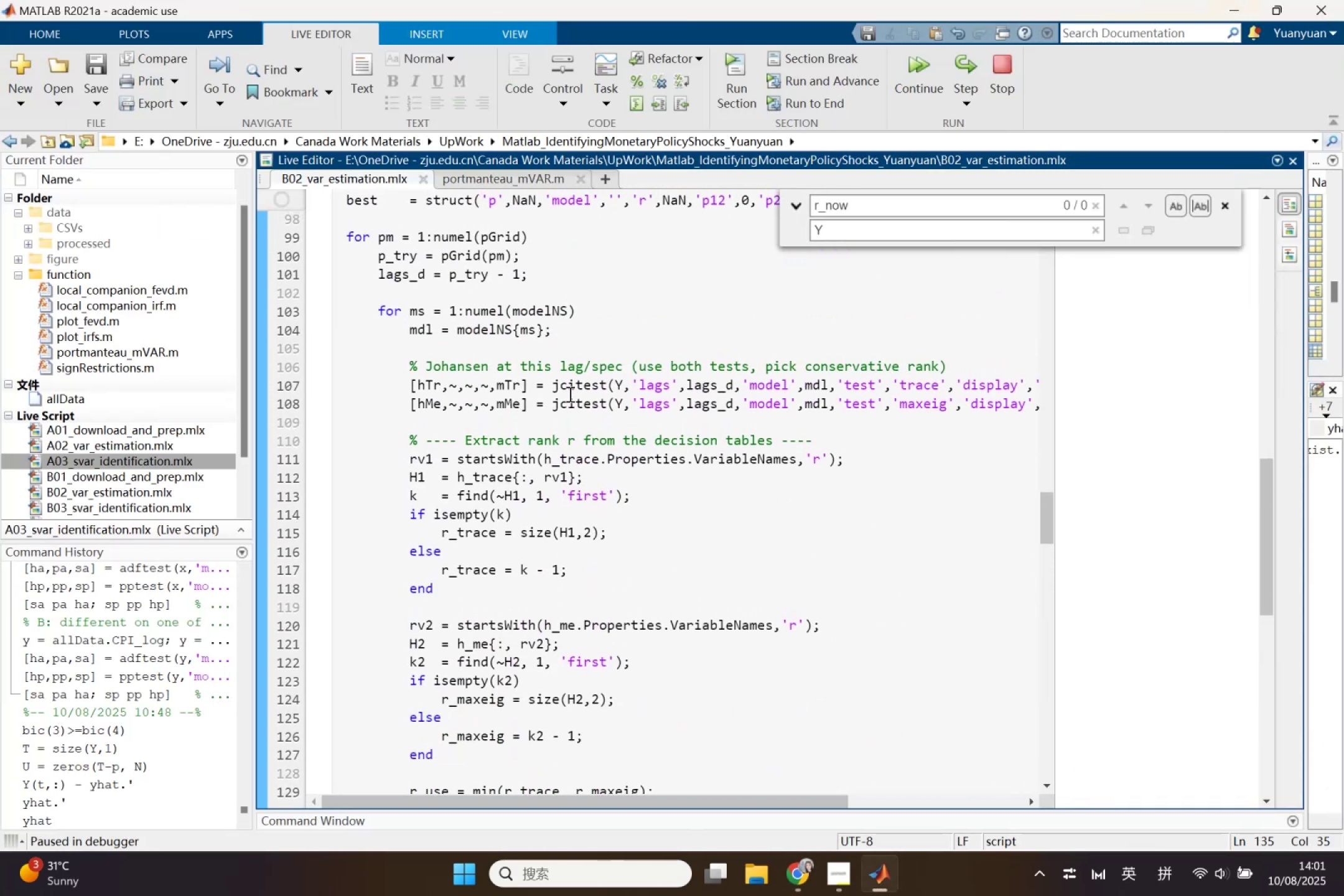 
left_click([513, 381])
 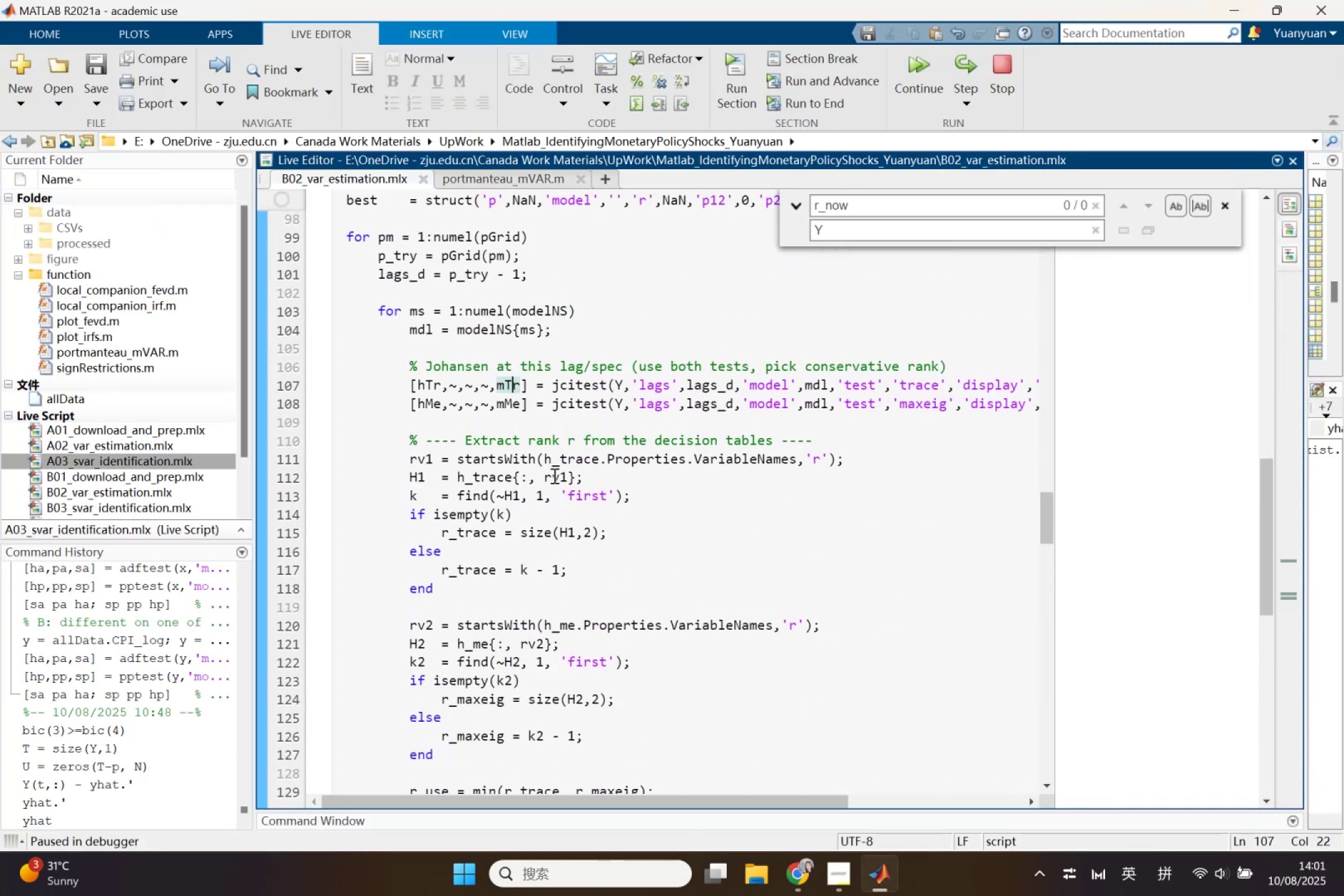 
scroll: coordinate [572, 504], scroll_direction: down, amount: 2.0
 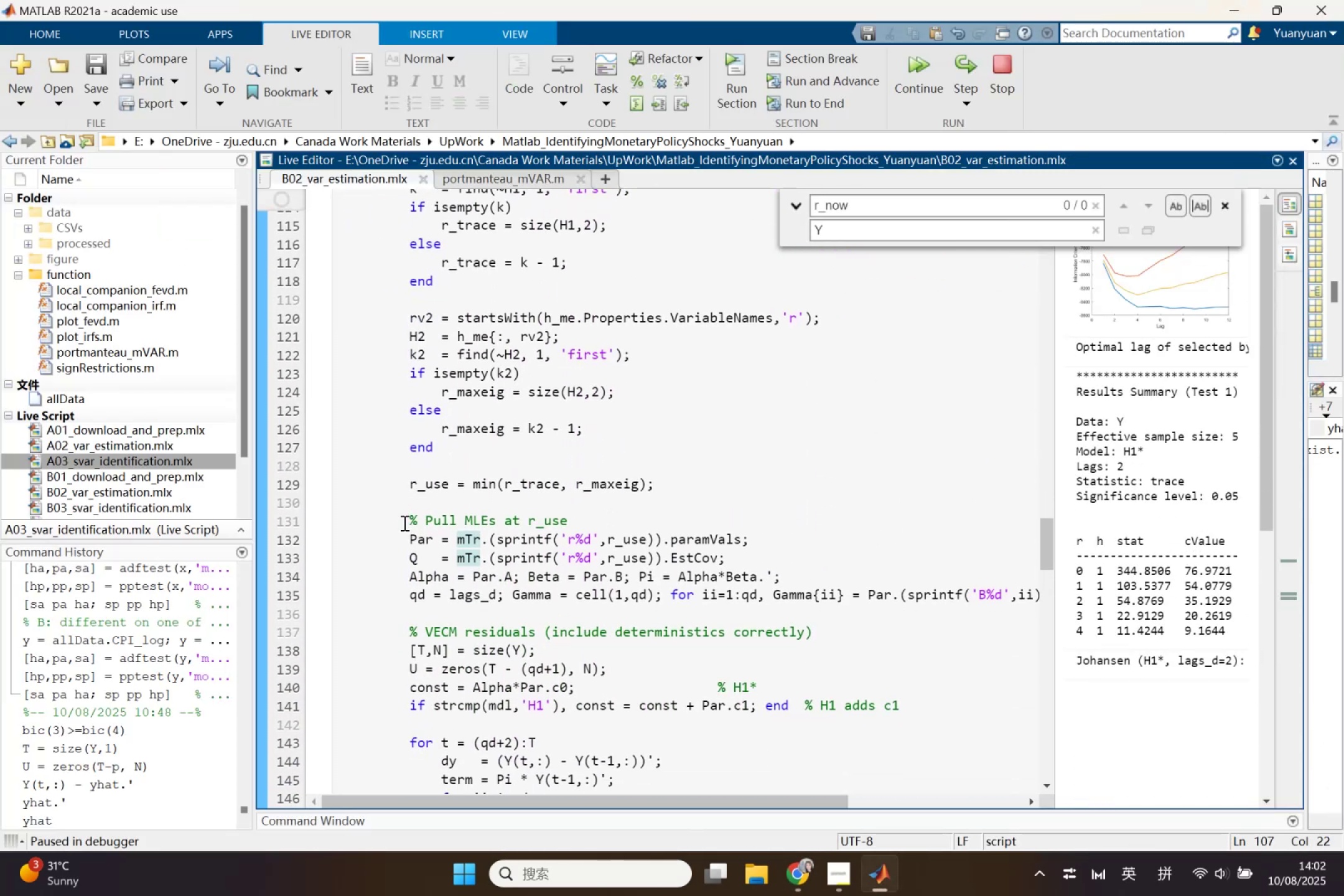 
wait(5.99)
 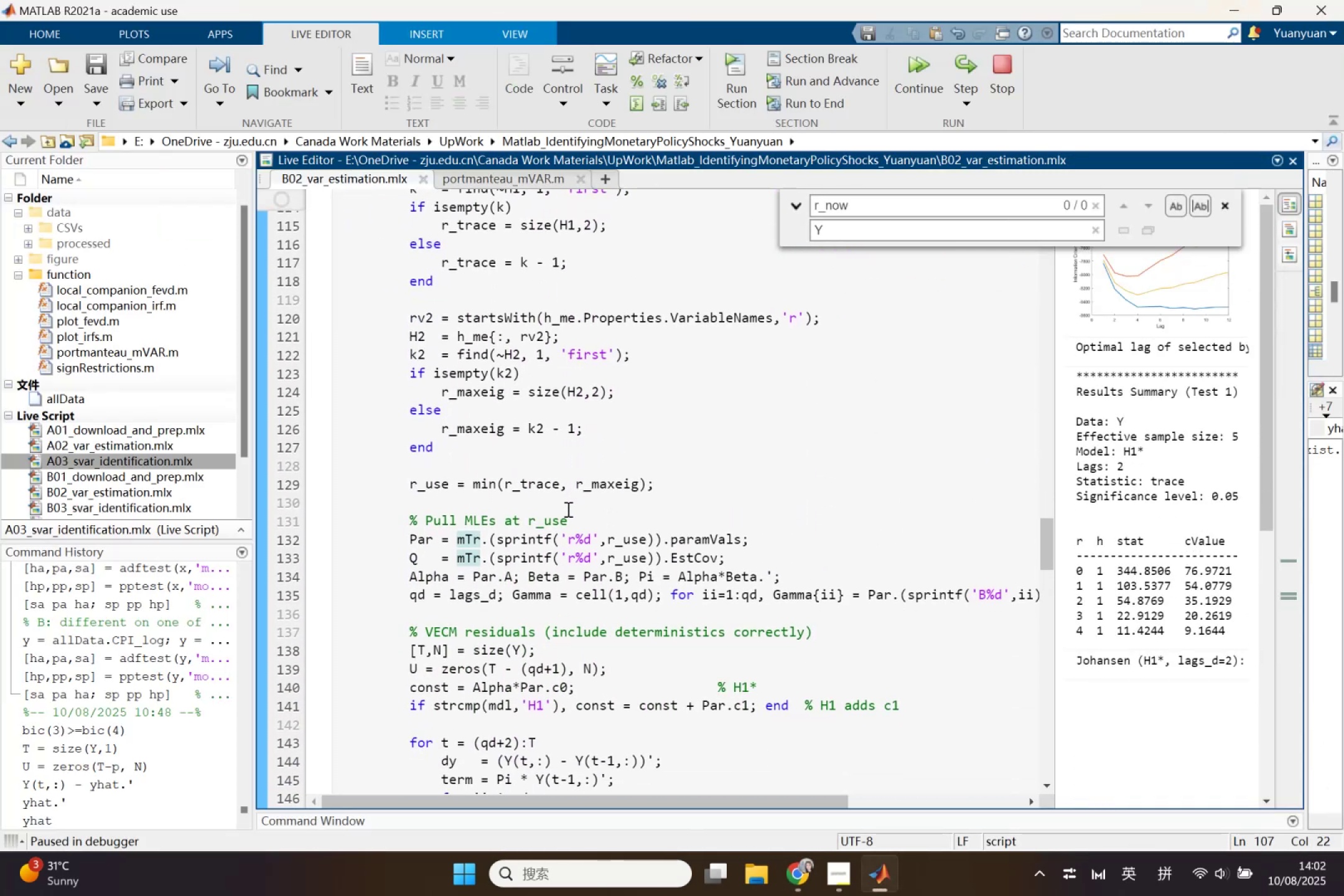 
left_click([406, 538])
 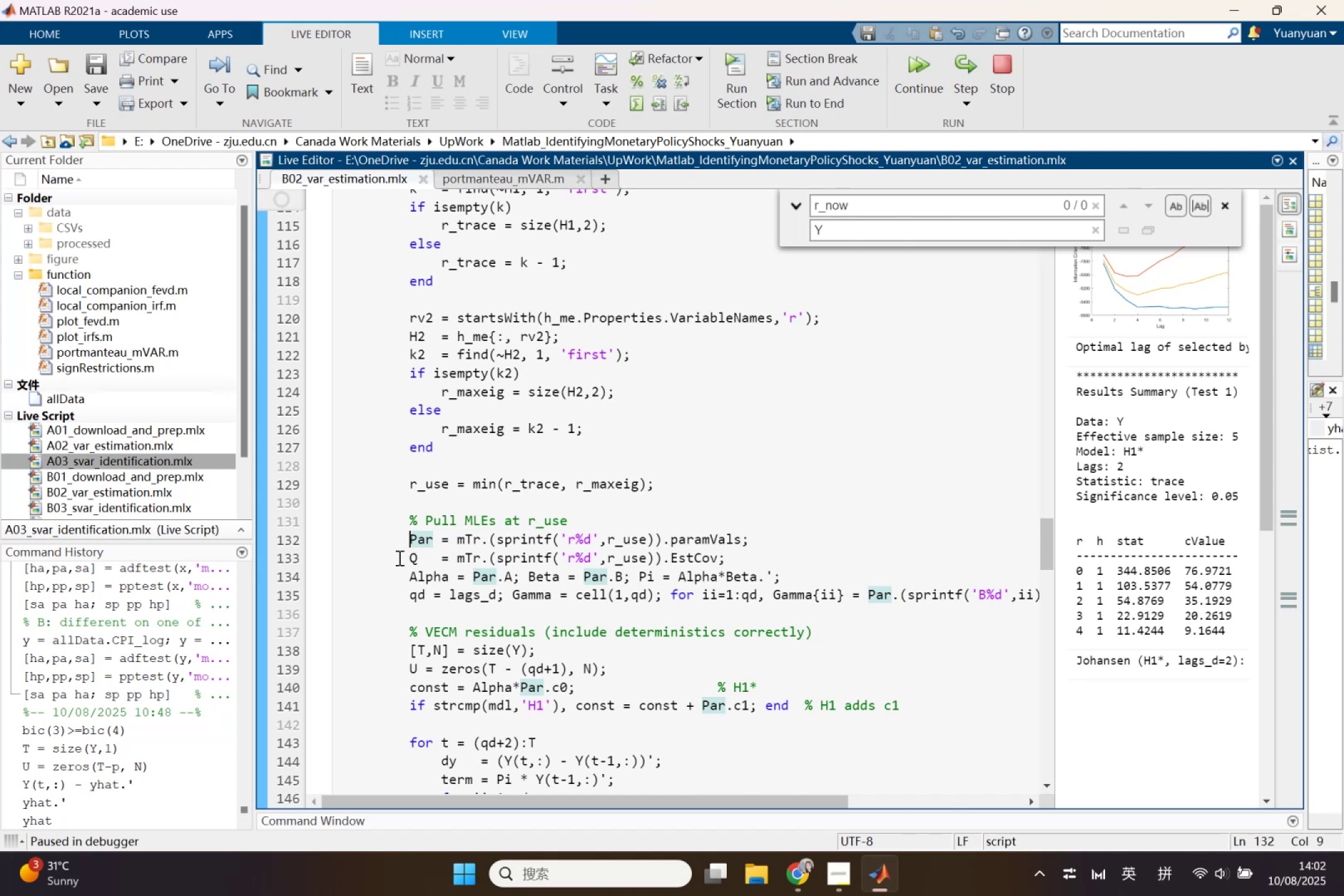 
left_click_drag(start_coordinate=[405, 531], to_coordinate=[836, 737])
 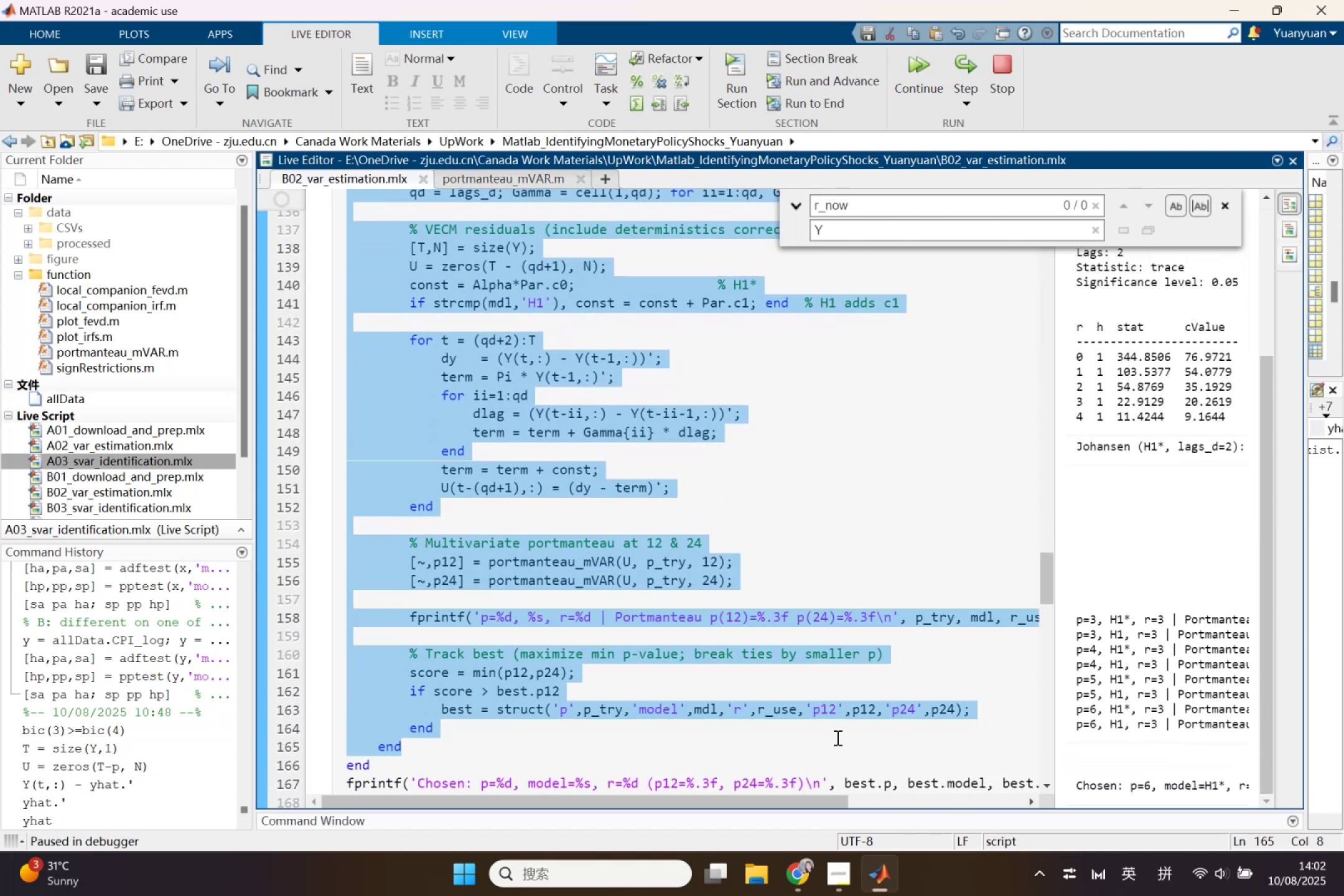 
scroll: coordinate [856, 712], scroll_direction: down, amount: 6.0
 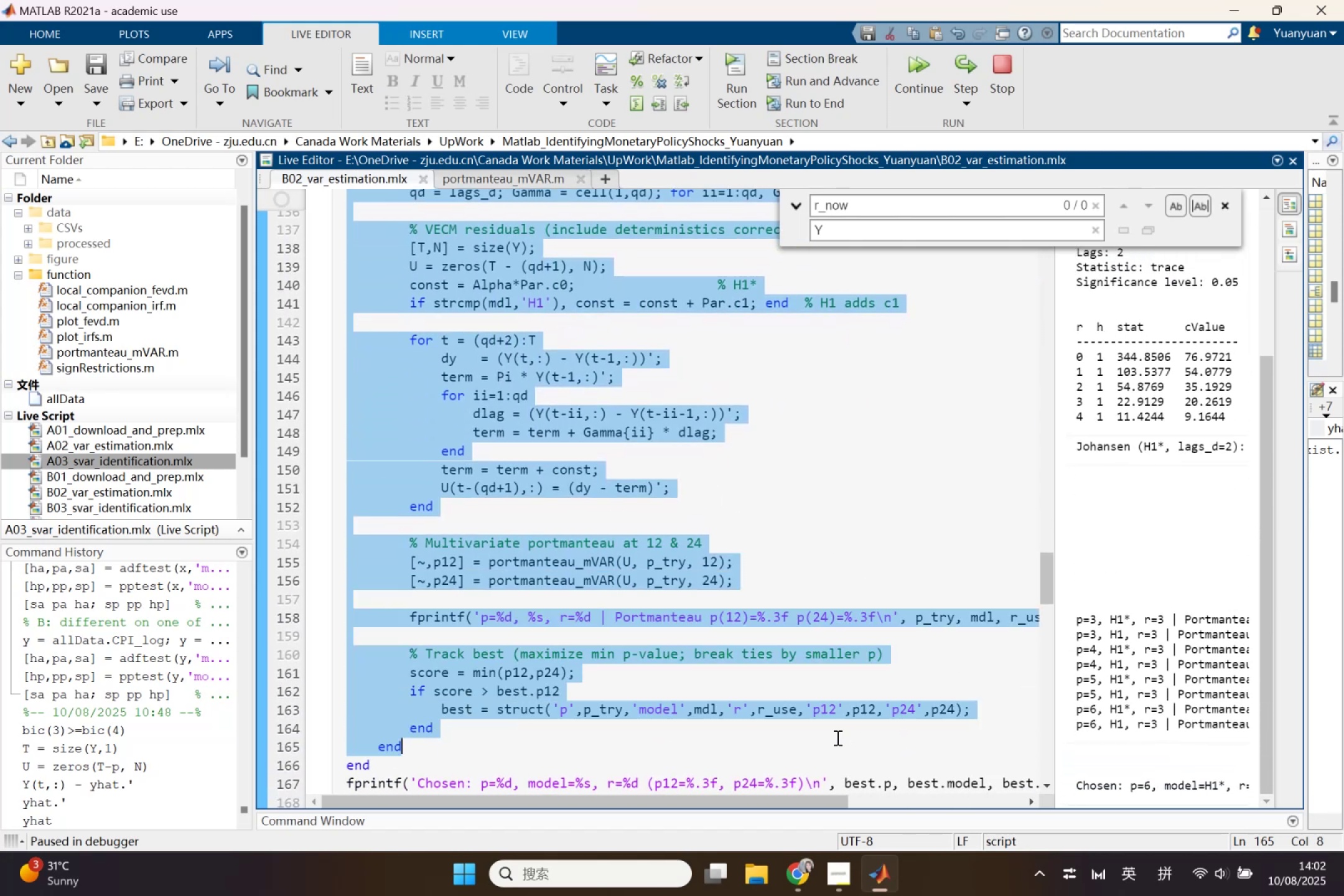 
key(Control+V)
 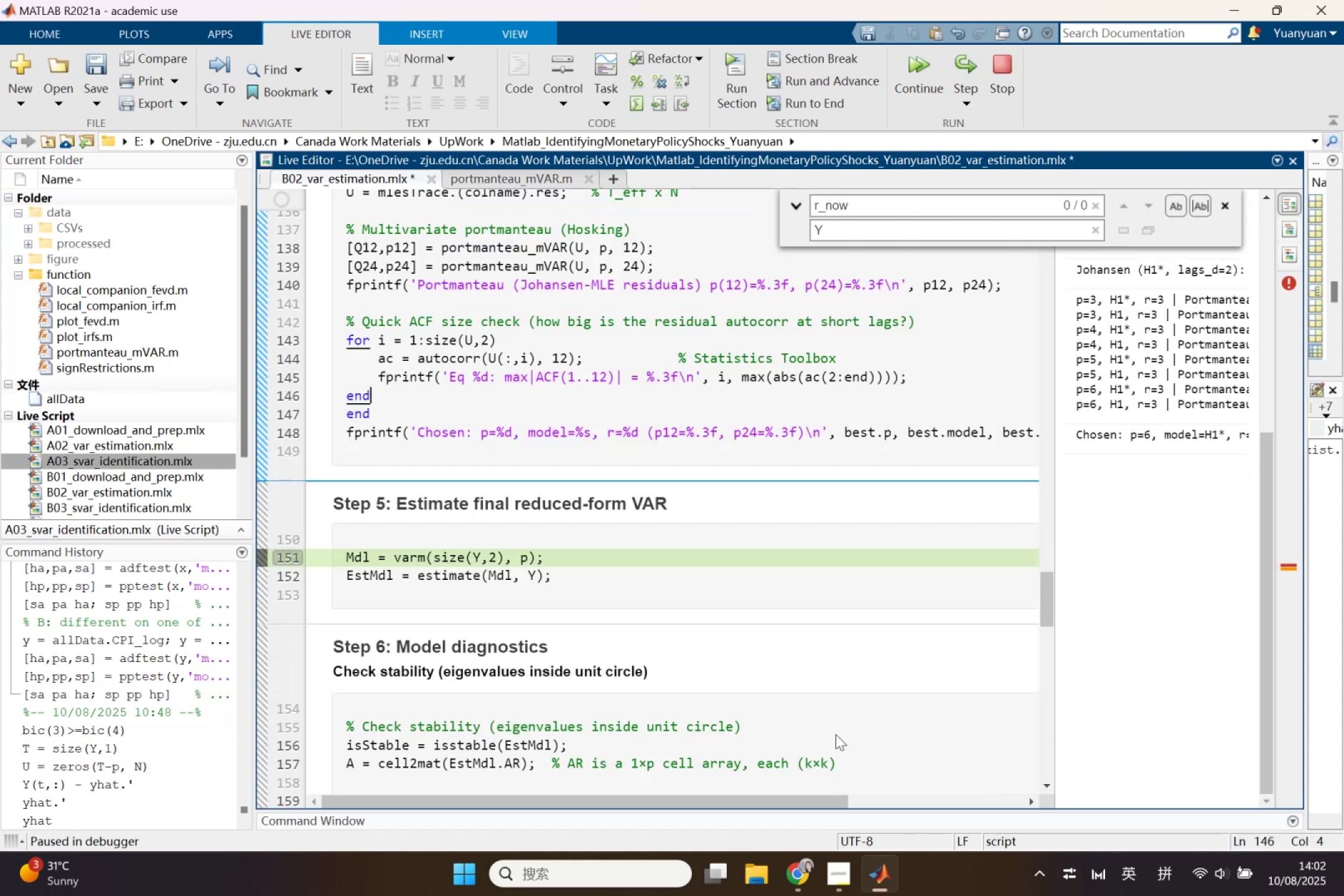 
scroll: coordinate [843, 729], scroll_direction: up, amount: 2.0
 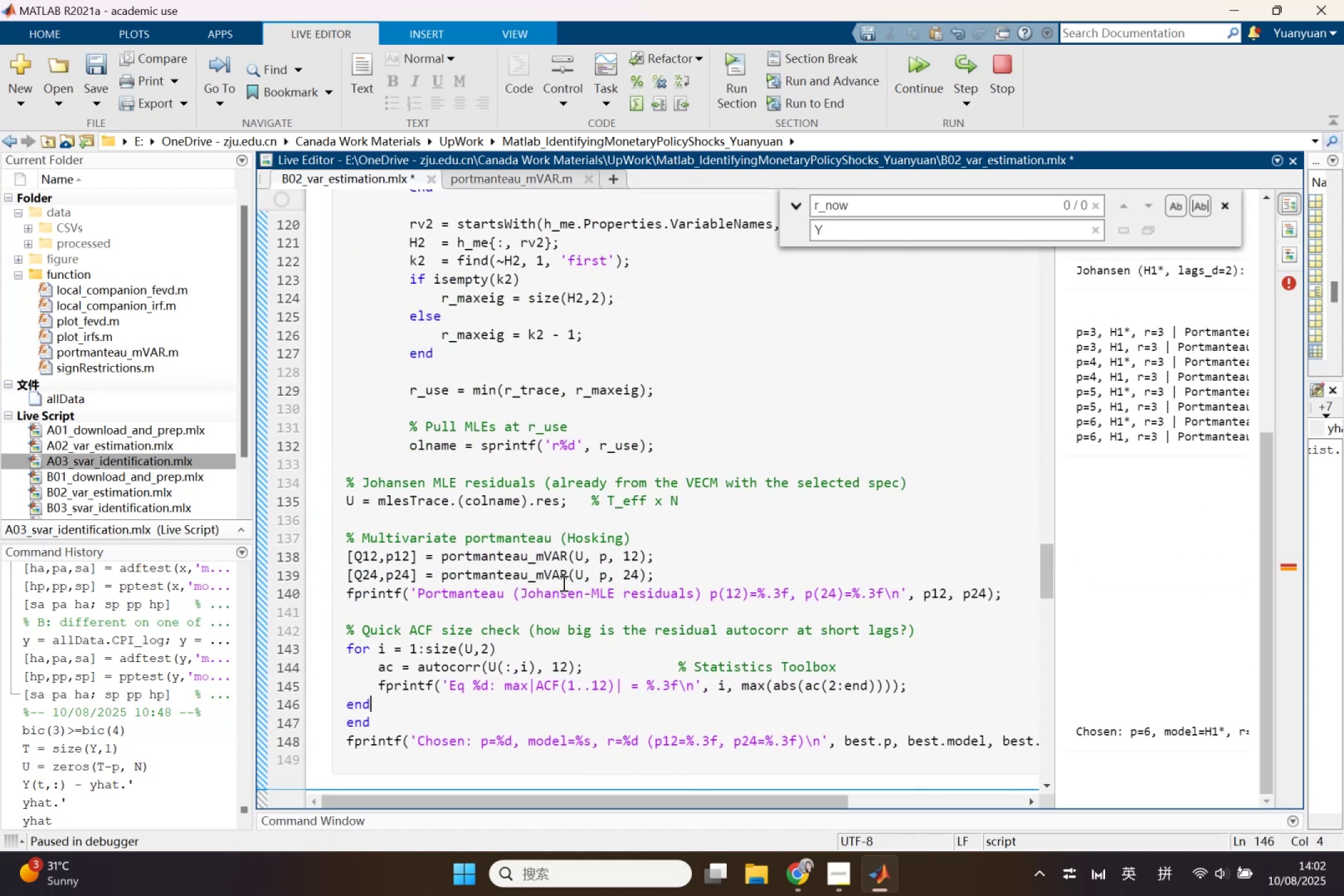 
key(Control+A)
 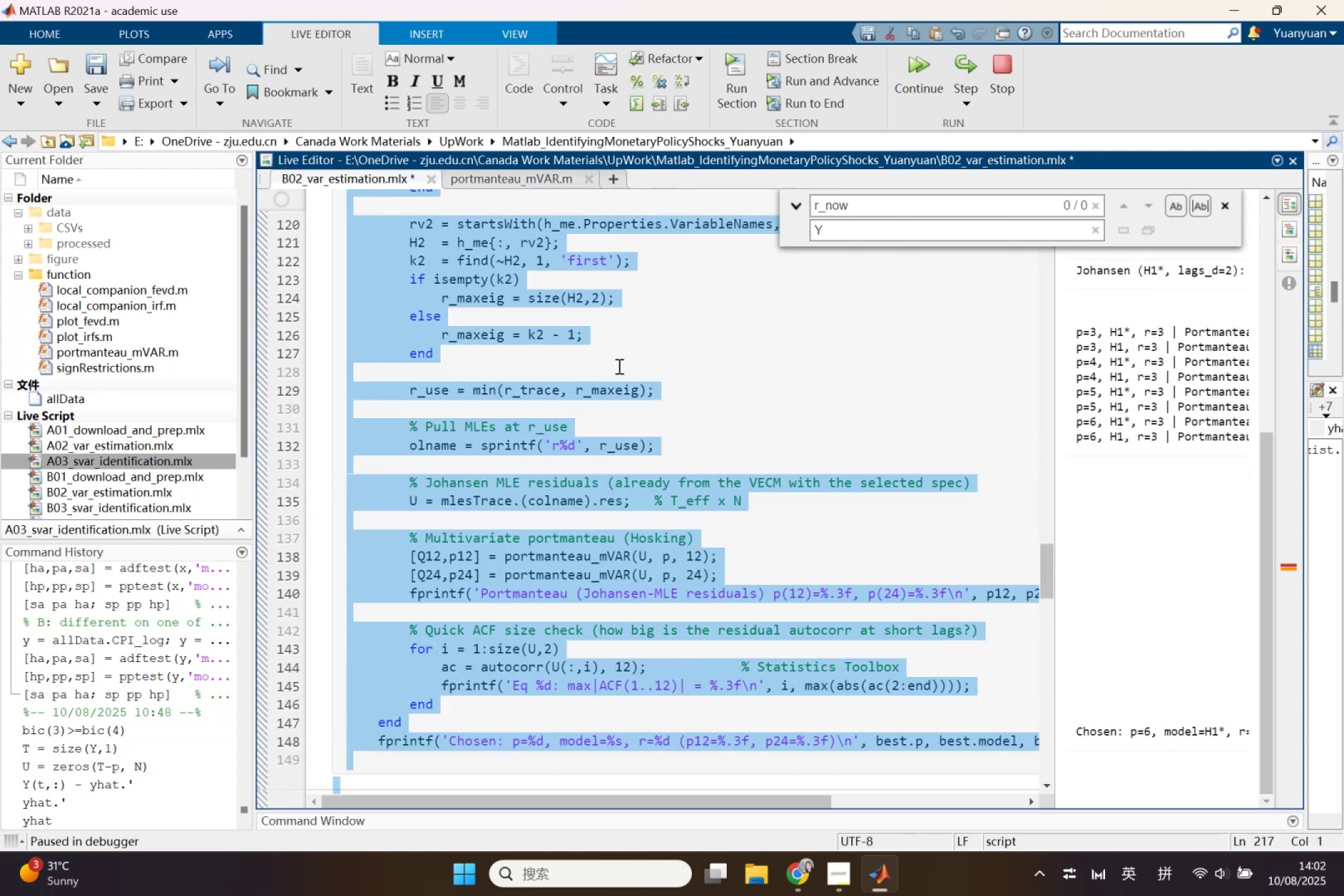 
left_click([622, 464])
 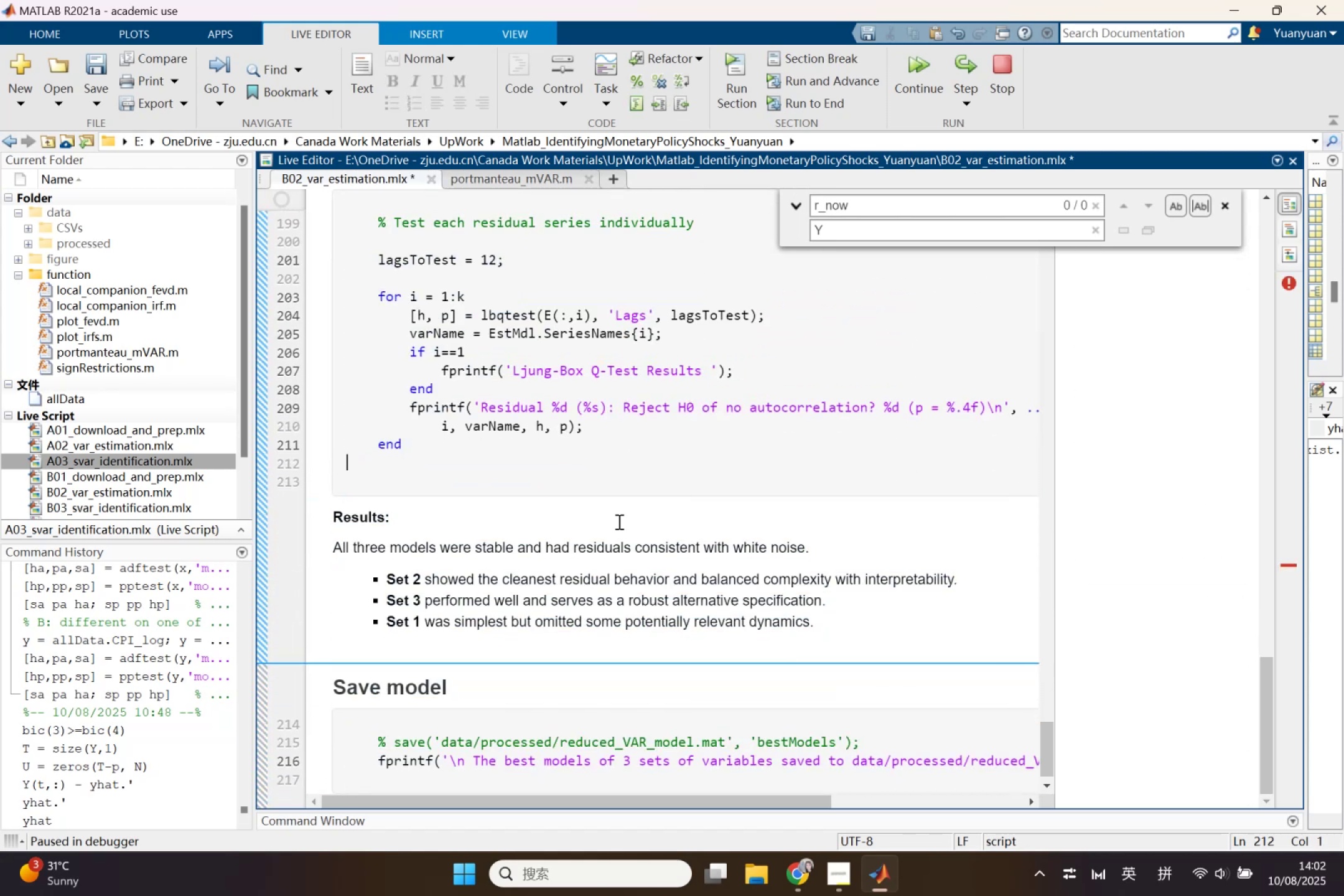 
scroll: coordinate [667, 485], scroll_direction: up, amount: 11.0
 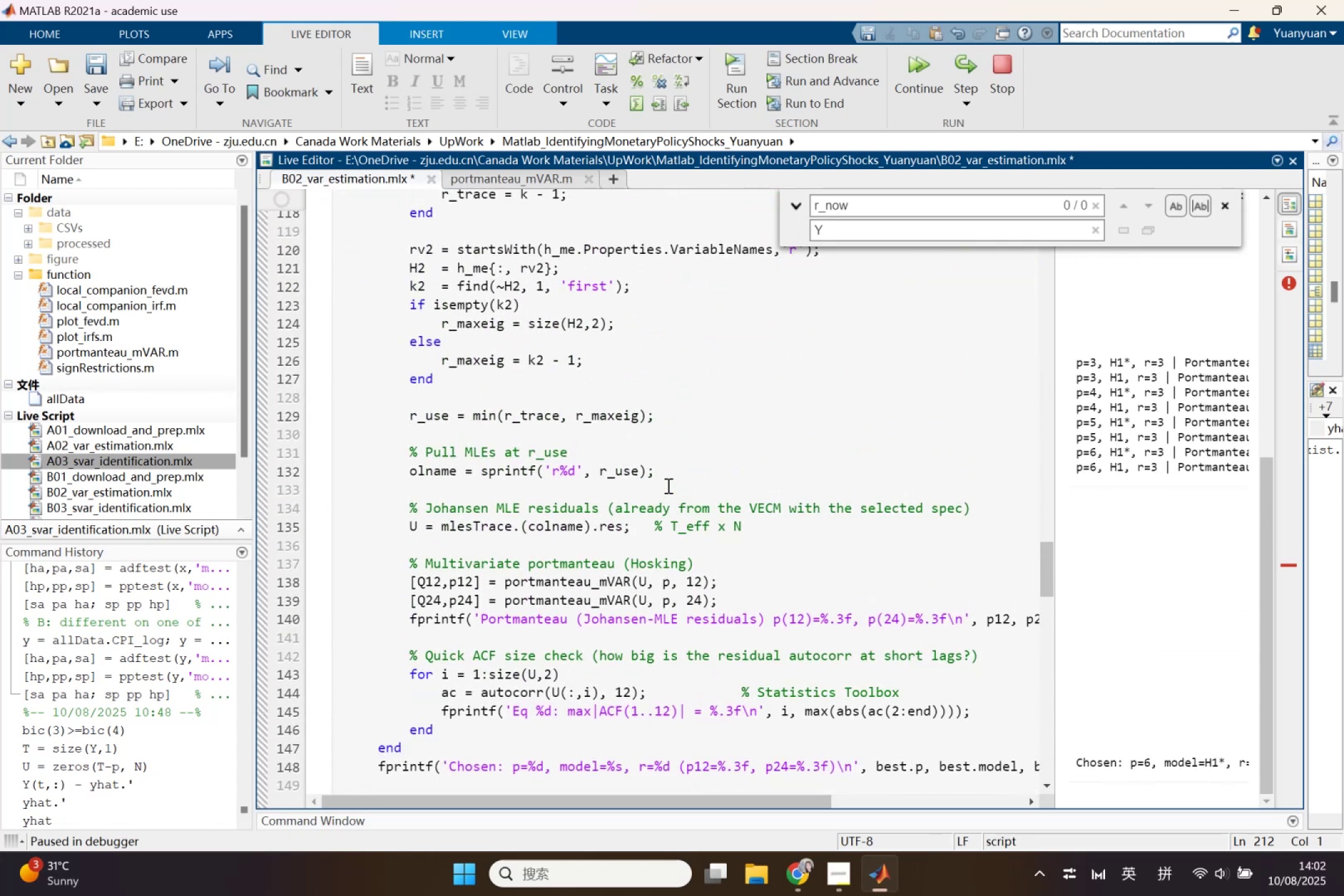 
left_click([403, 471])
 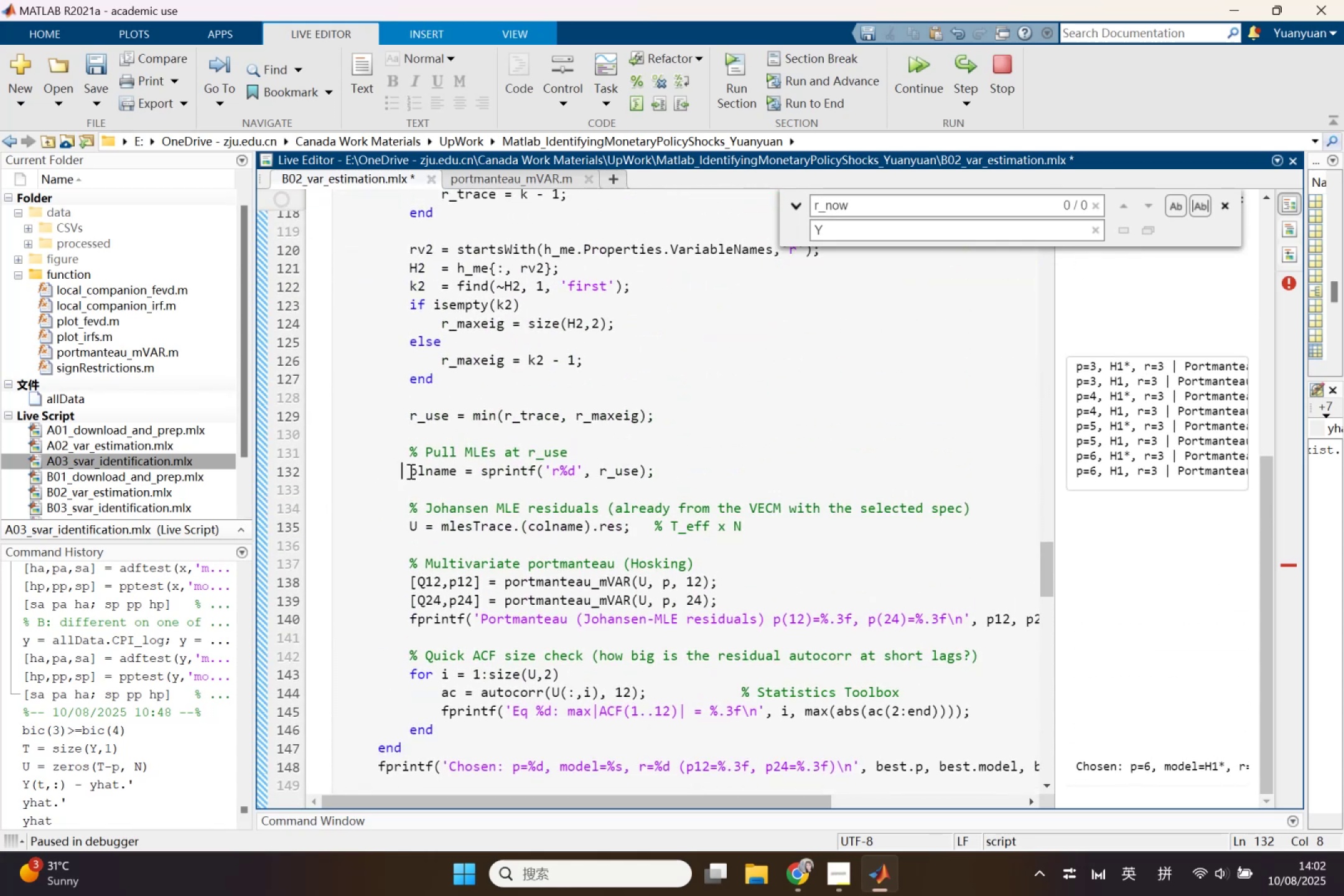 
left_click([409, 471])
 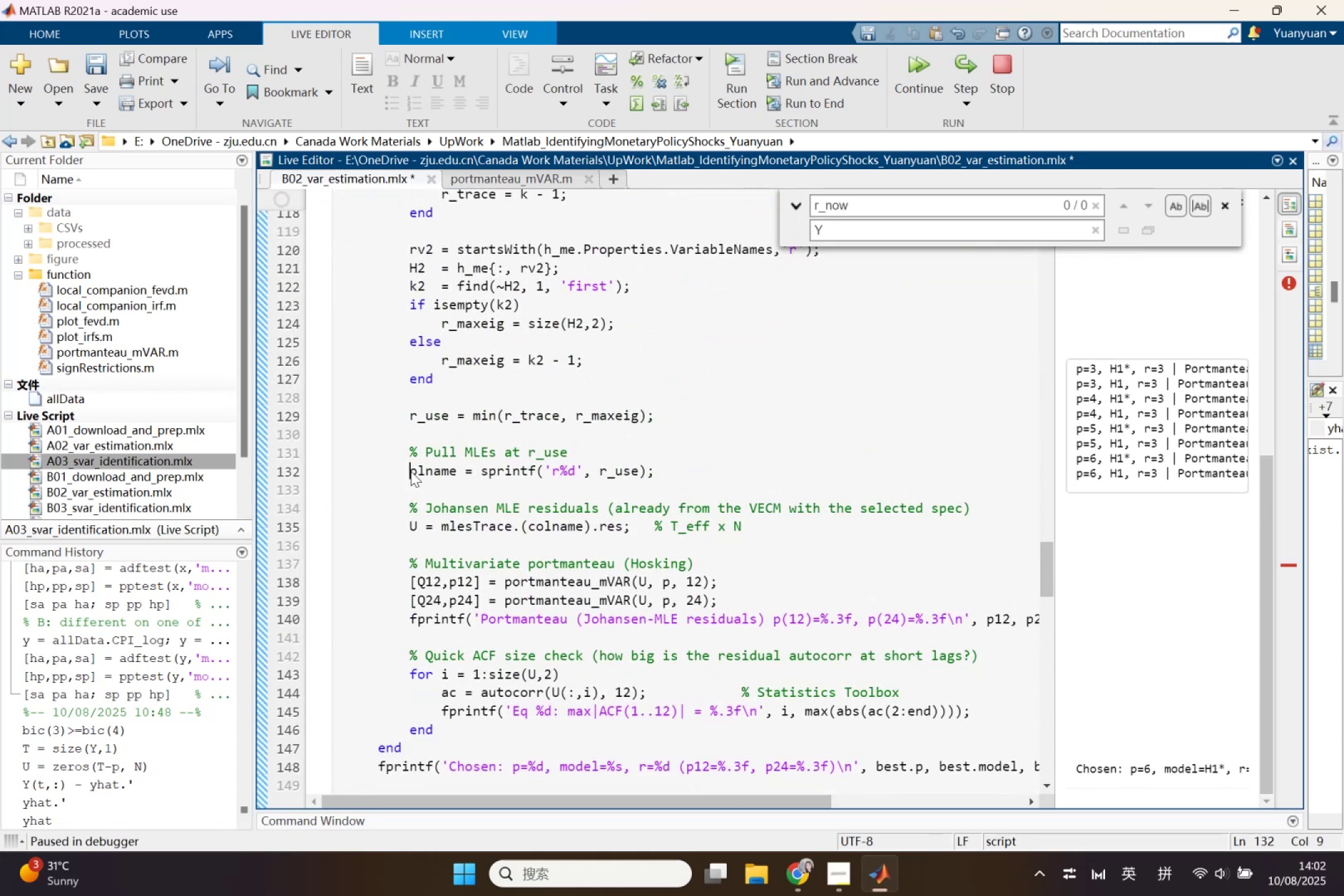 
key(C)
 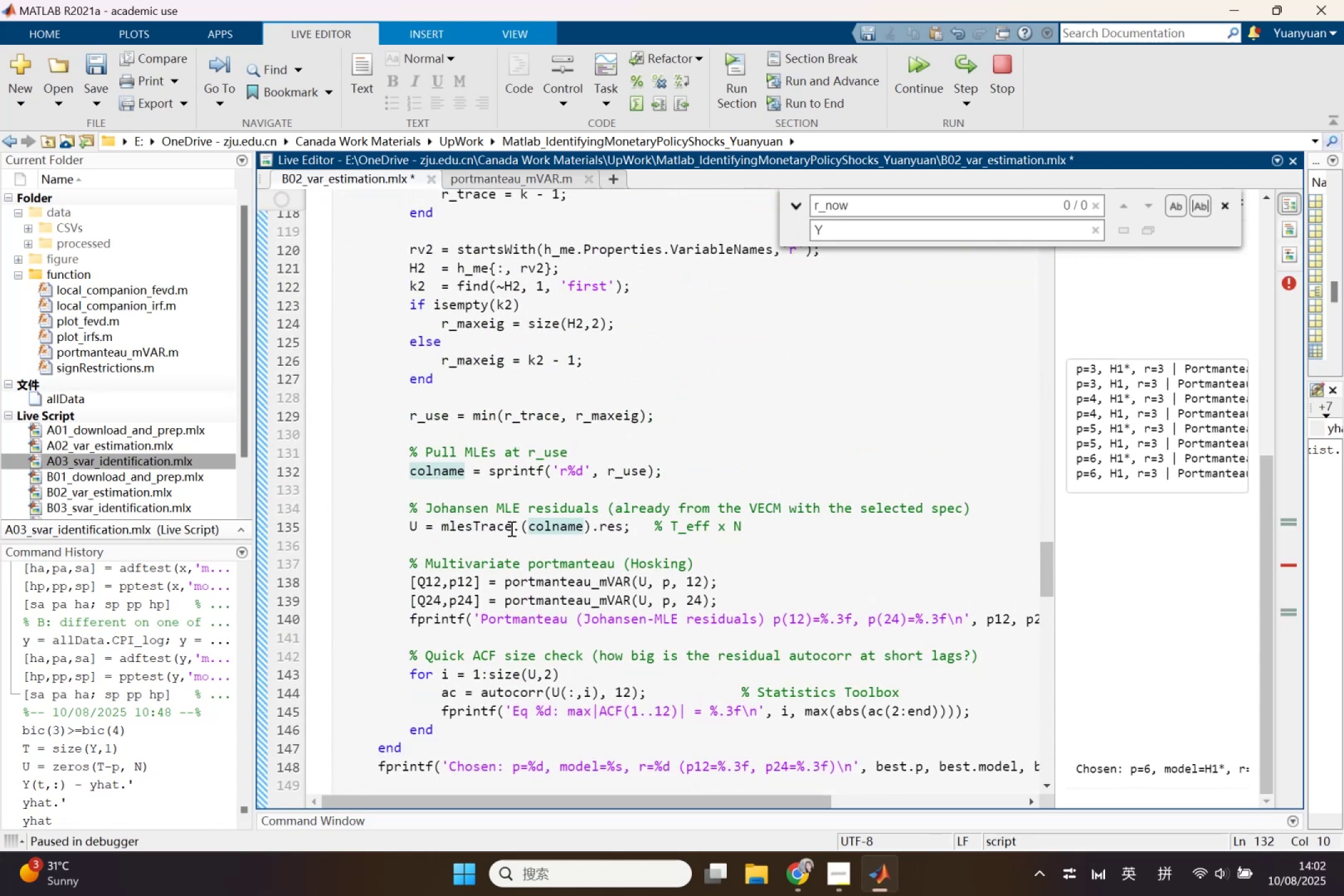 
scroll: coordinate [556, 488], scroll_direction: up, amount: 2.0
 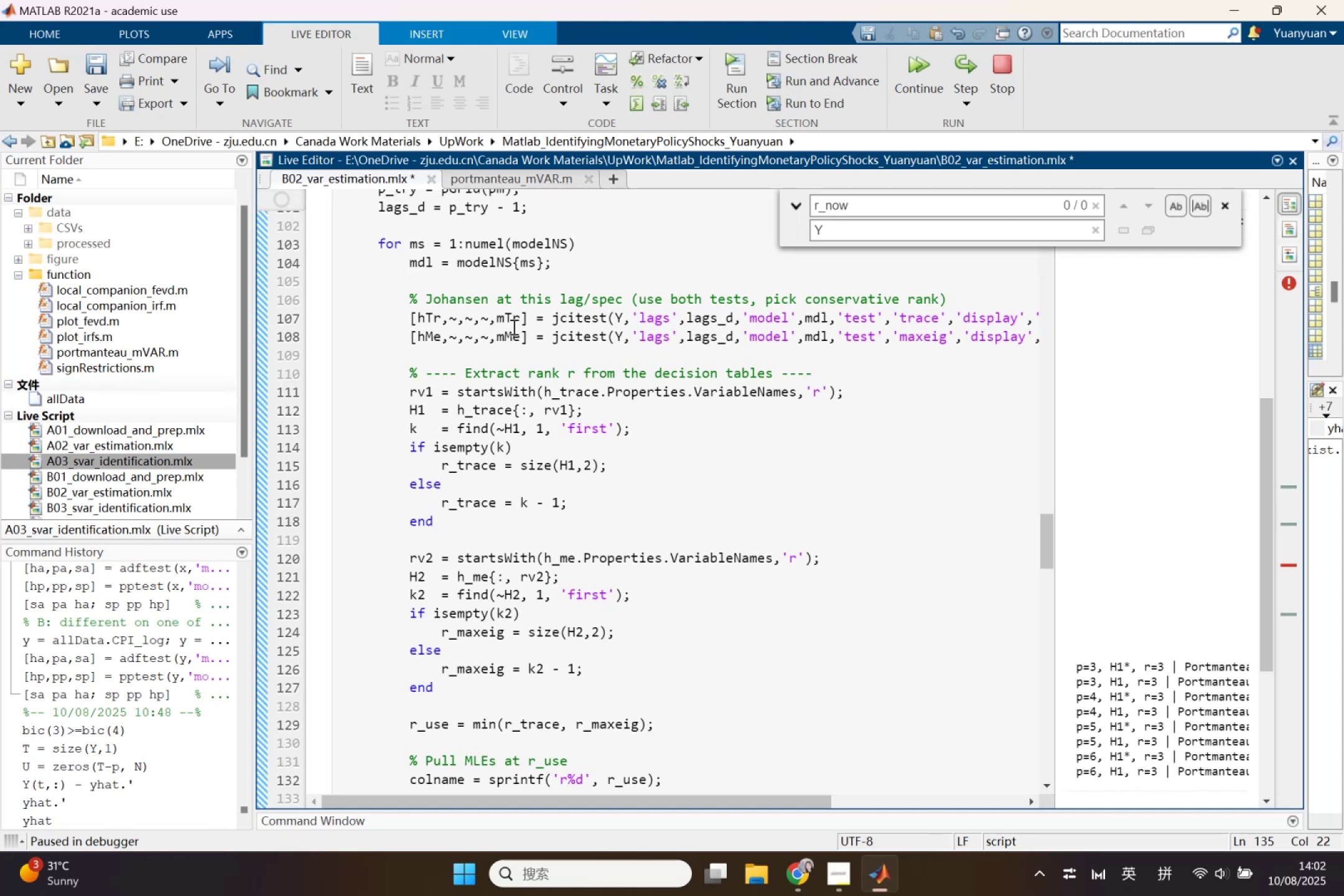 
left_click([511, 319])
 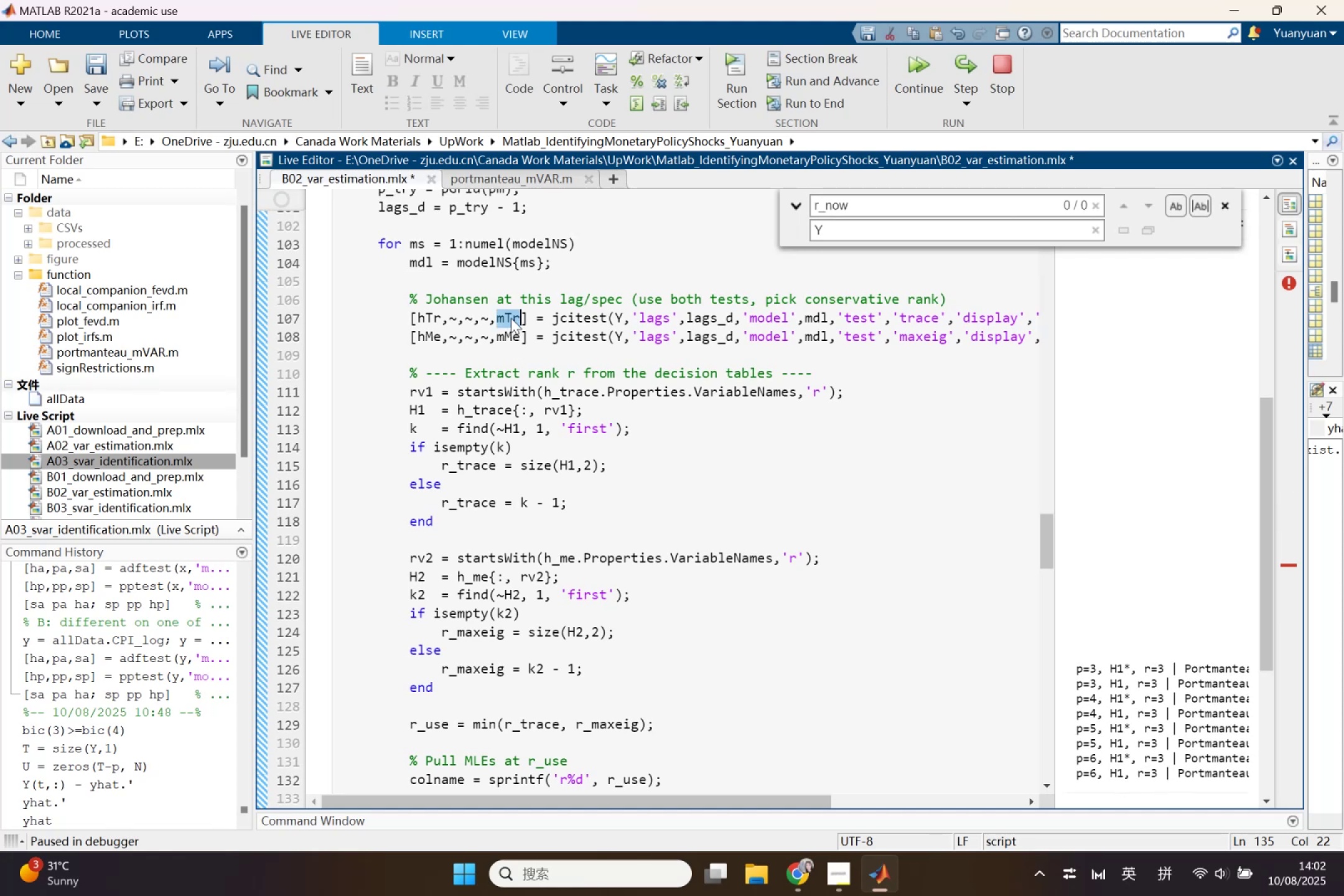 
key(Control+C)
 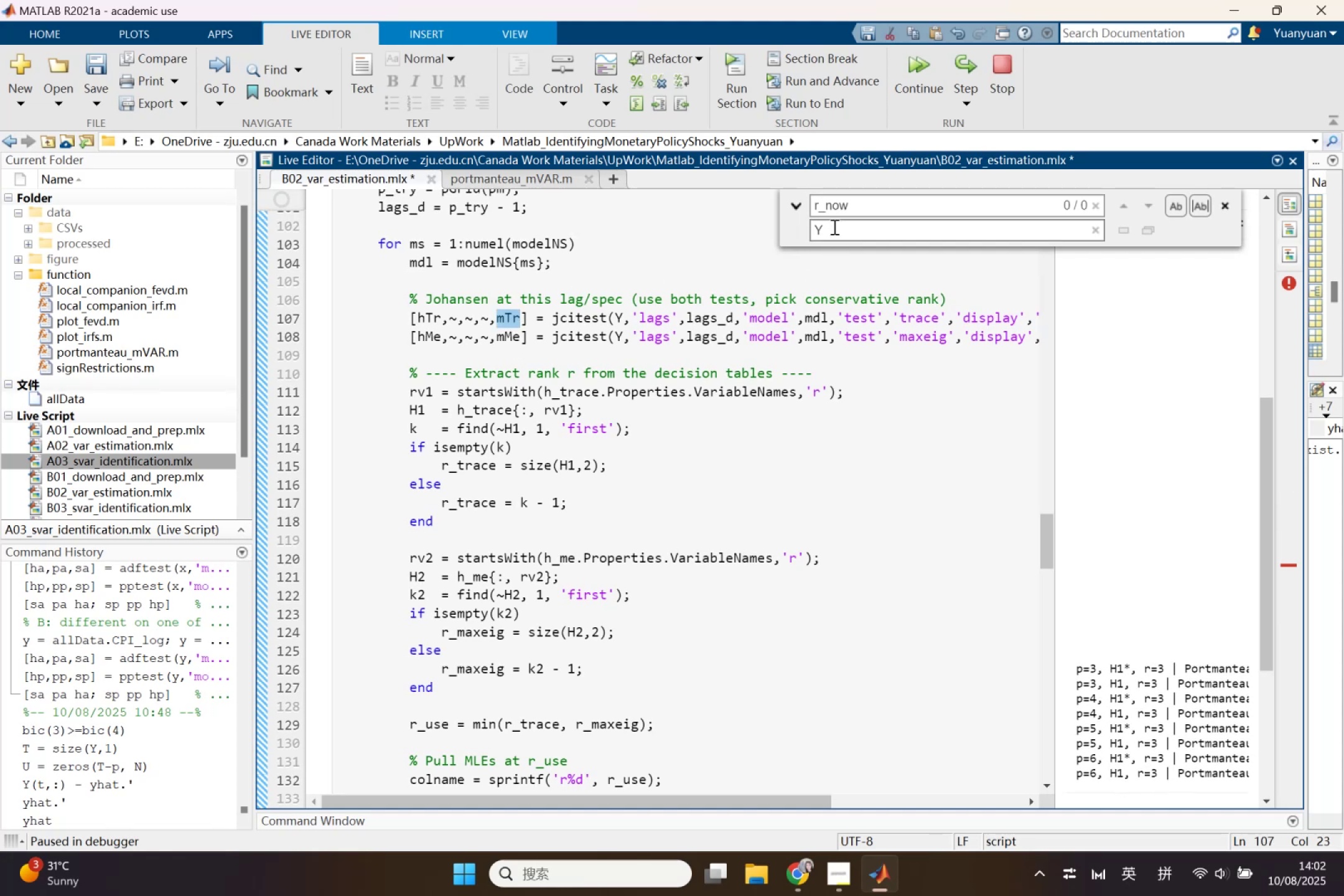 
double_click([833, 225])
 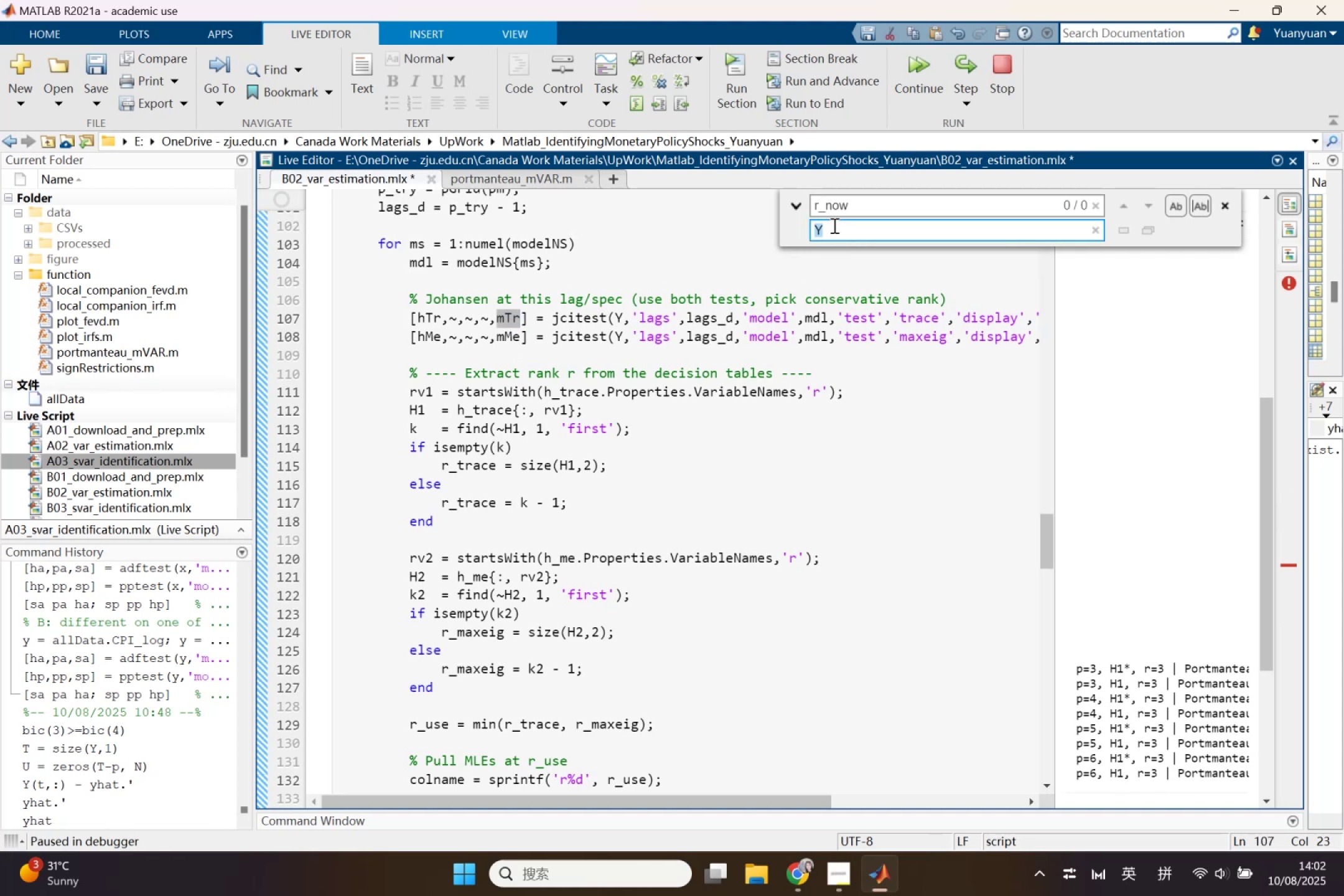 
key(Control+V)
 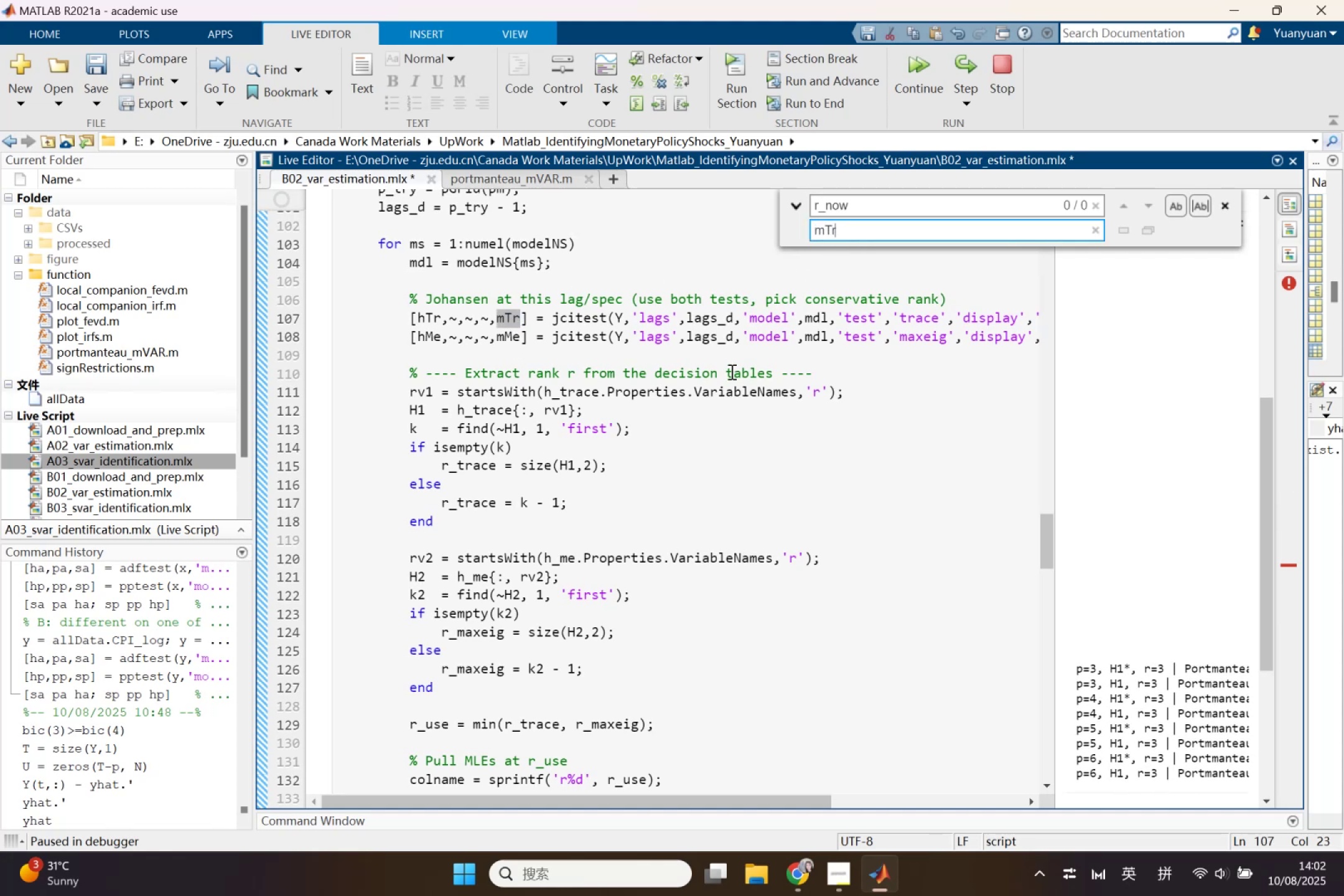 
scroll: coordinate [698, 473], scroll_direction: down, amount: 1.0
 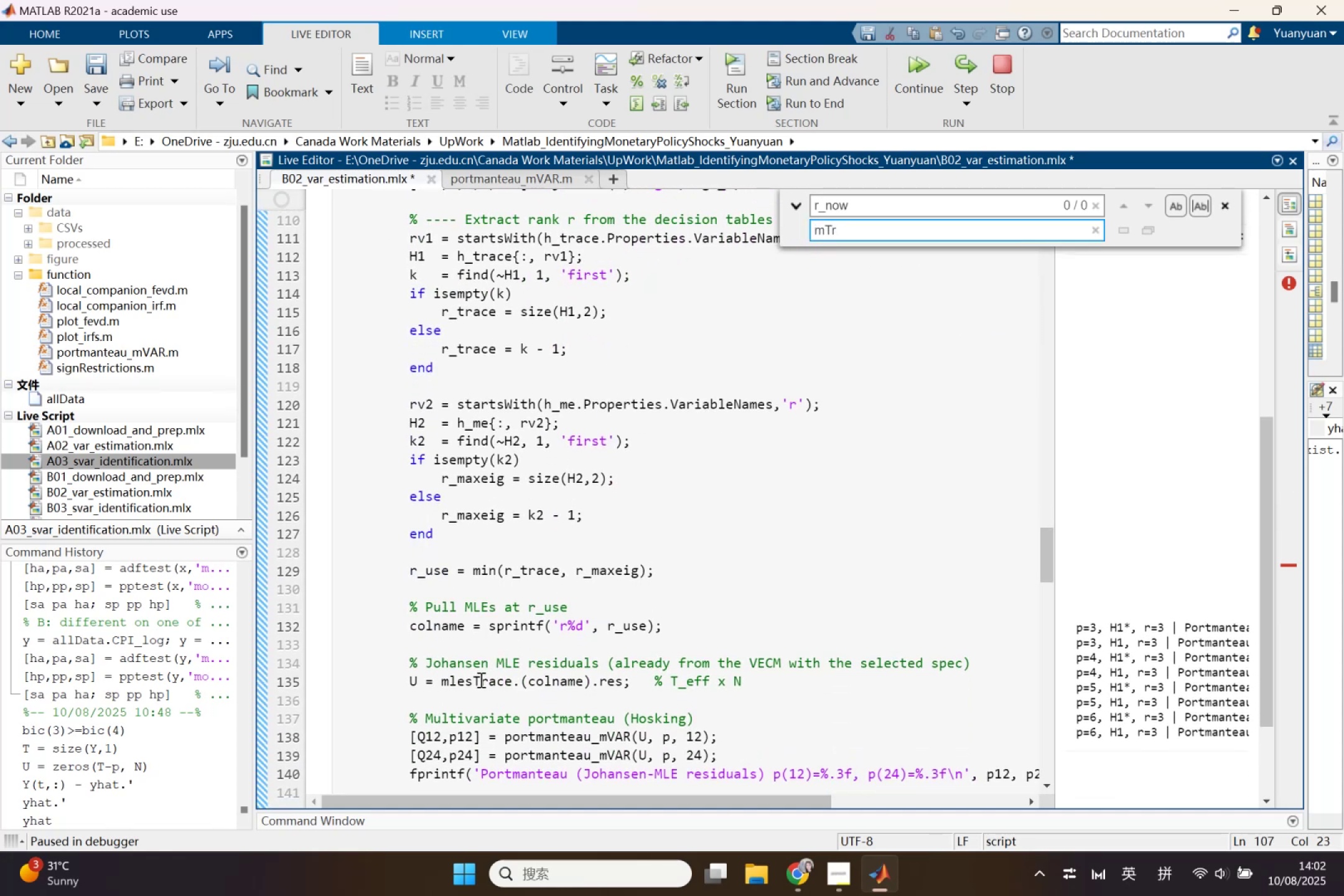 
left_click([481, 679])
 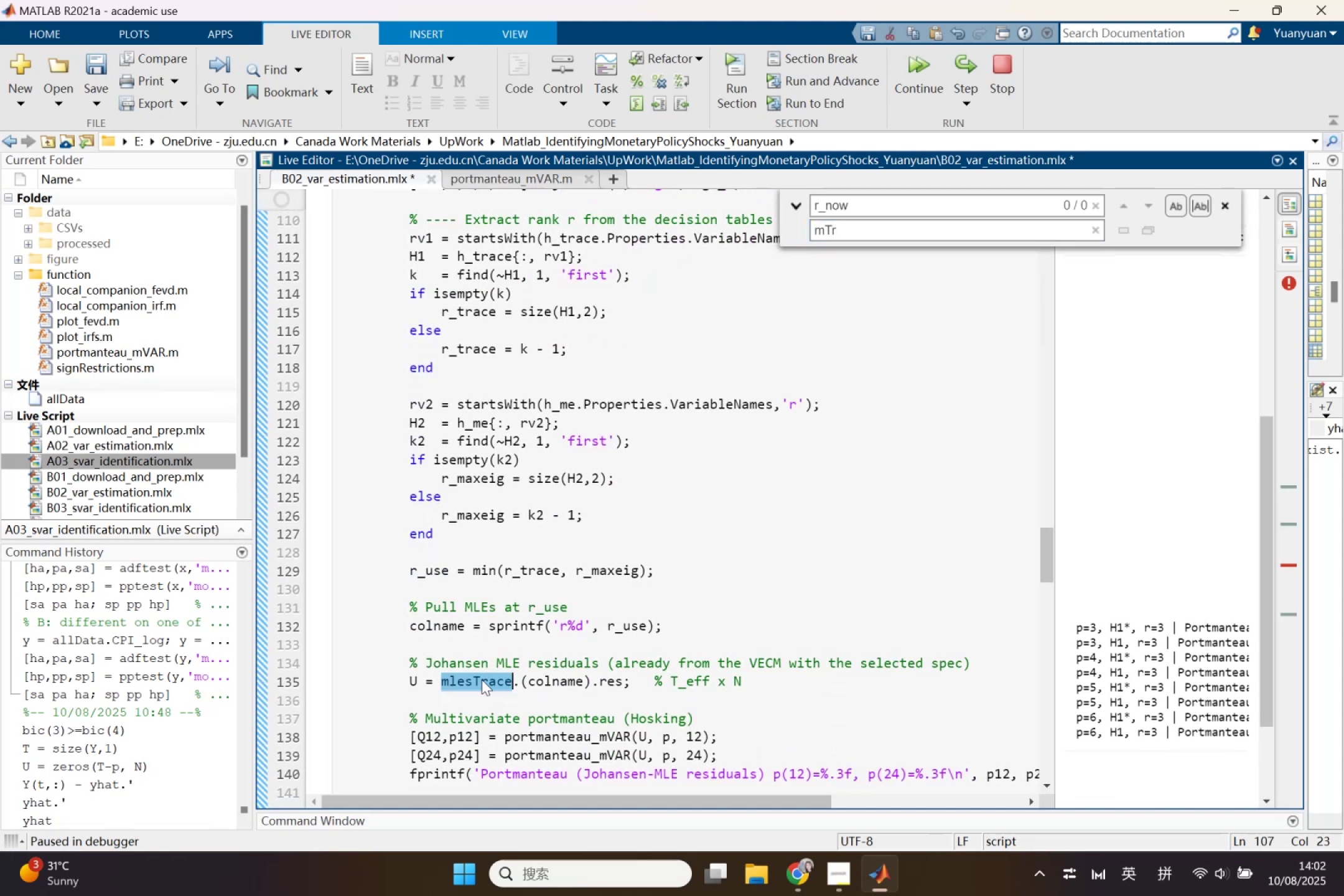 
key(Control+C)
 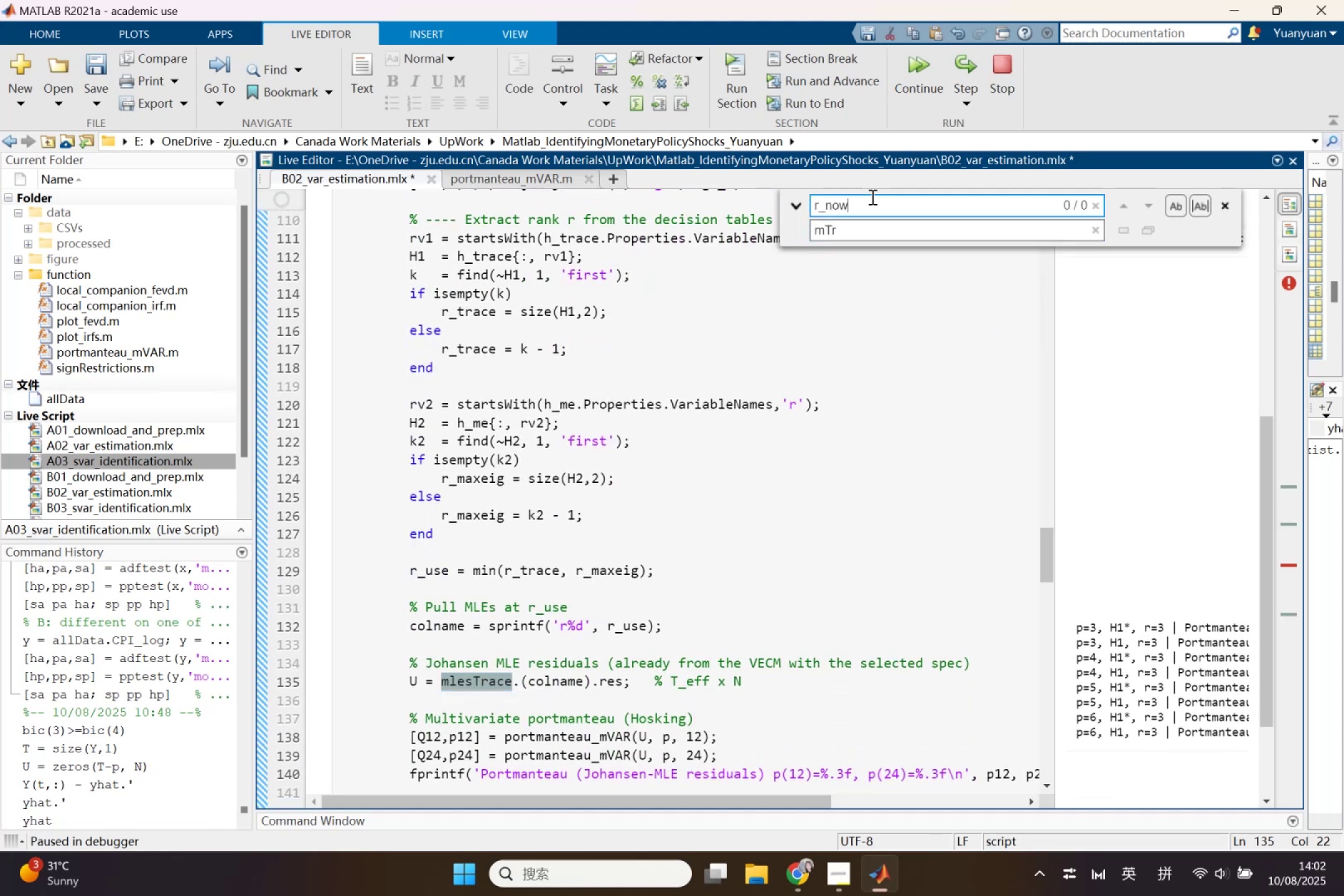 
double_click([871, 197])
 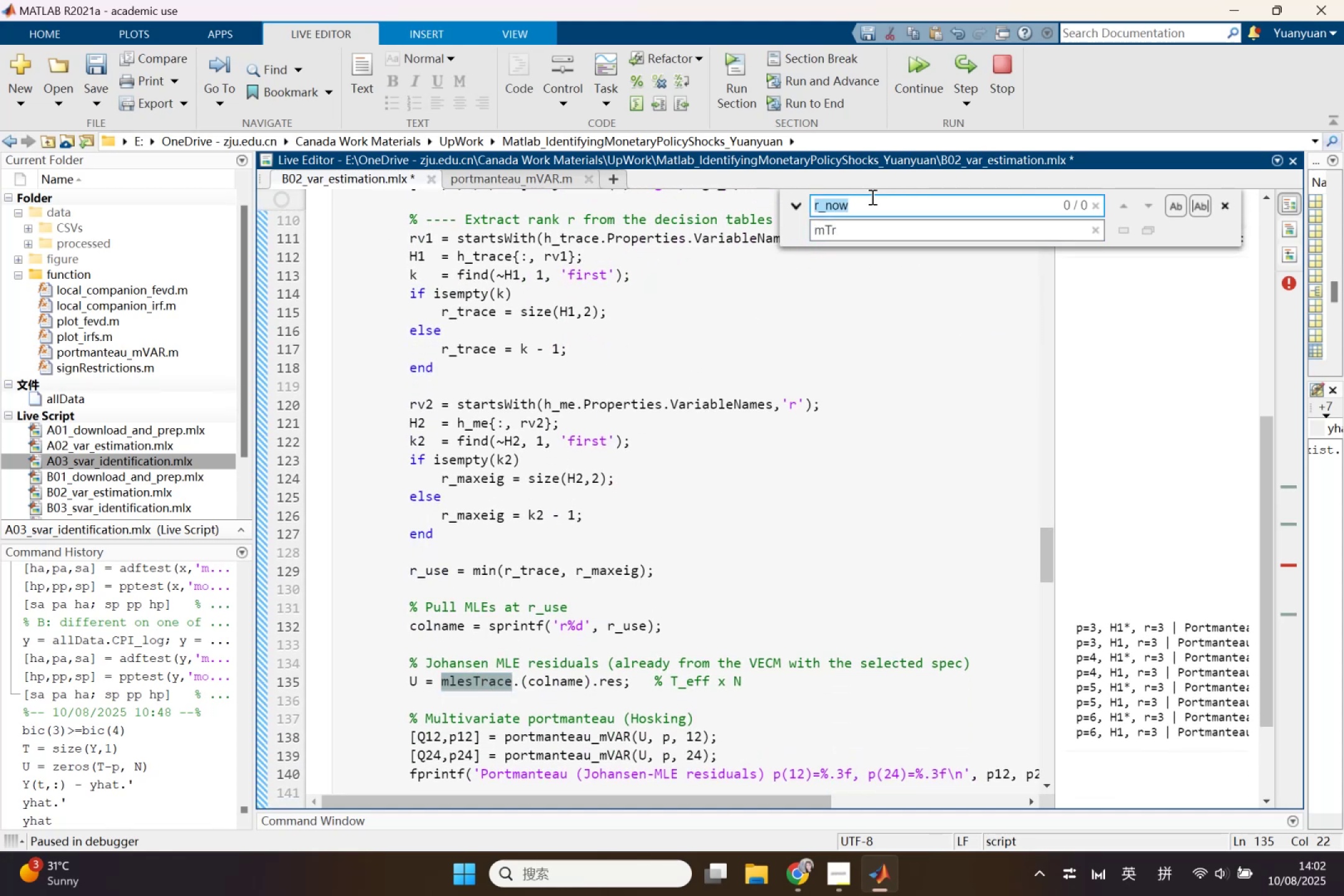 
key(Control+V)
 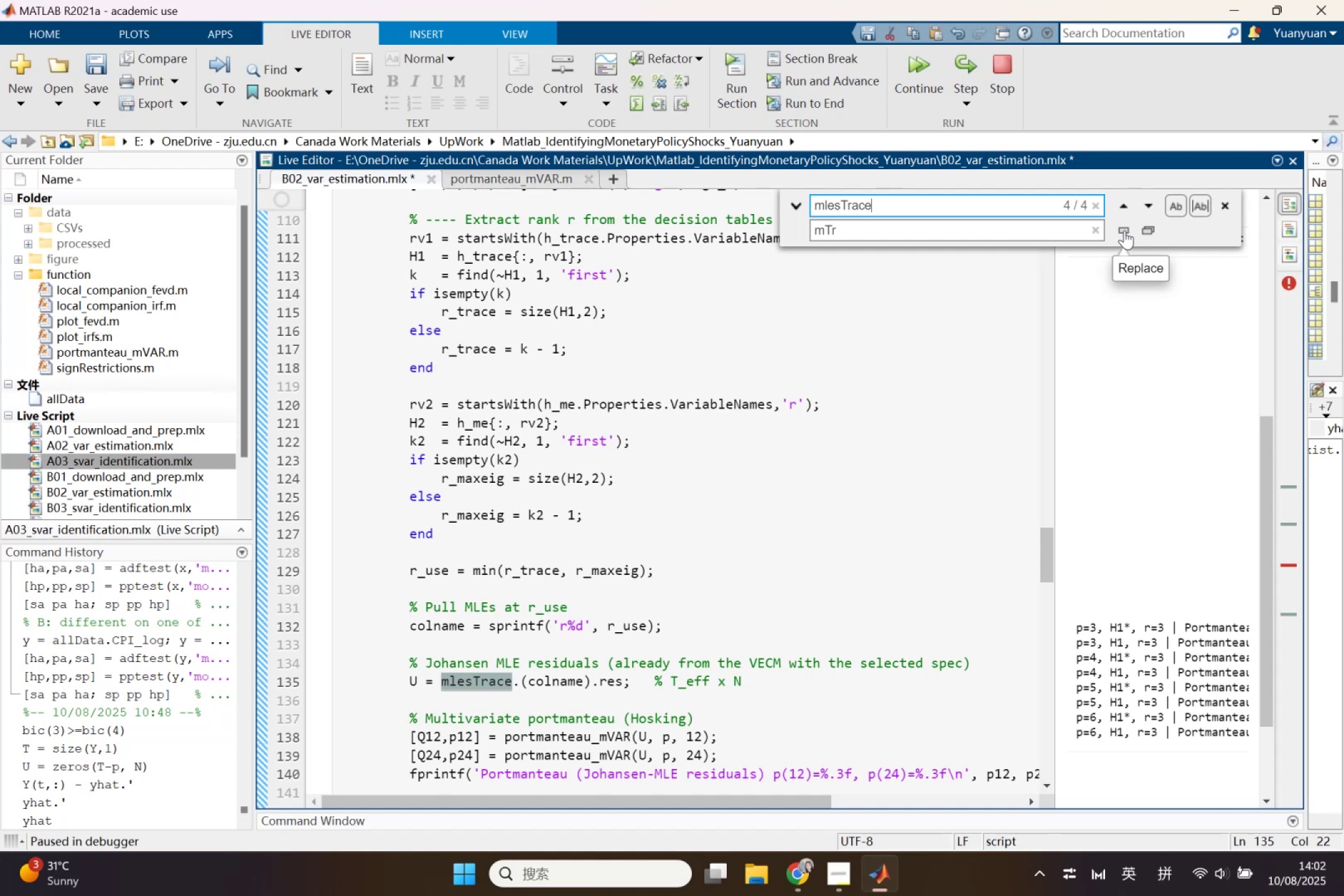 
wait(8.58)
 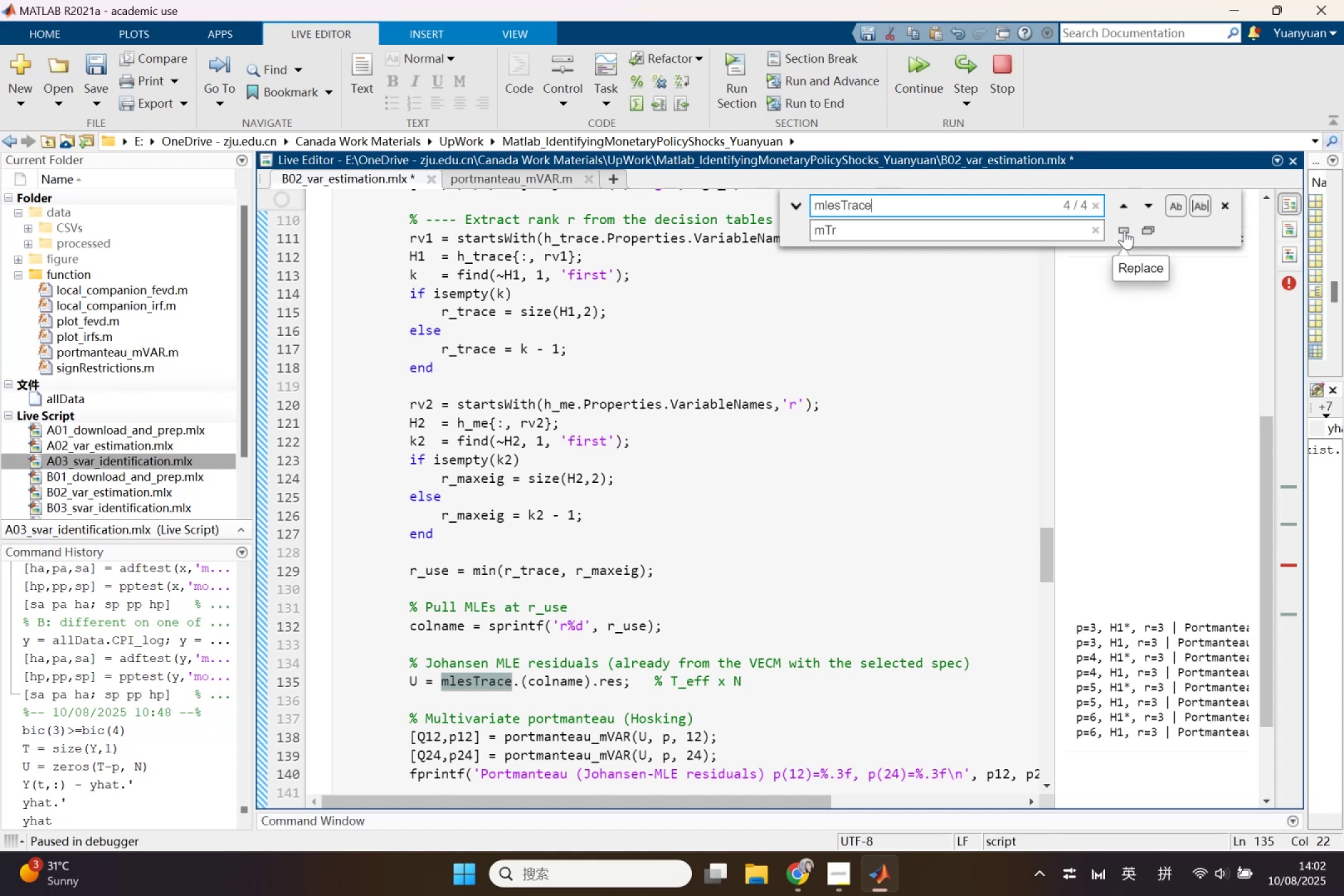 
scroll: coordinate [838, 515], scroll_direction: up, amount: 2.0
 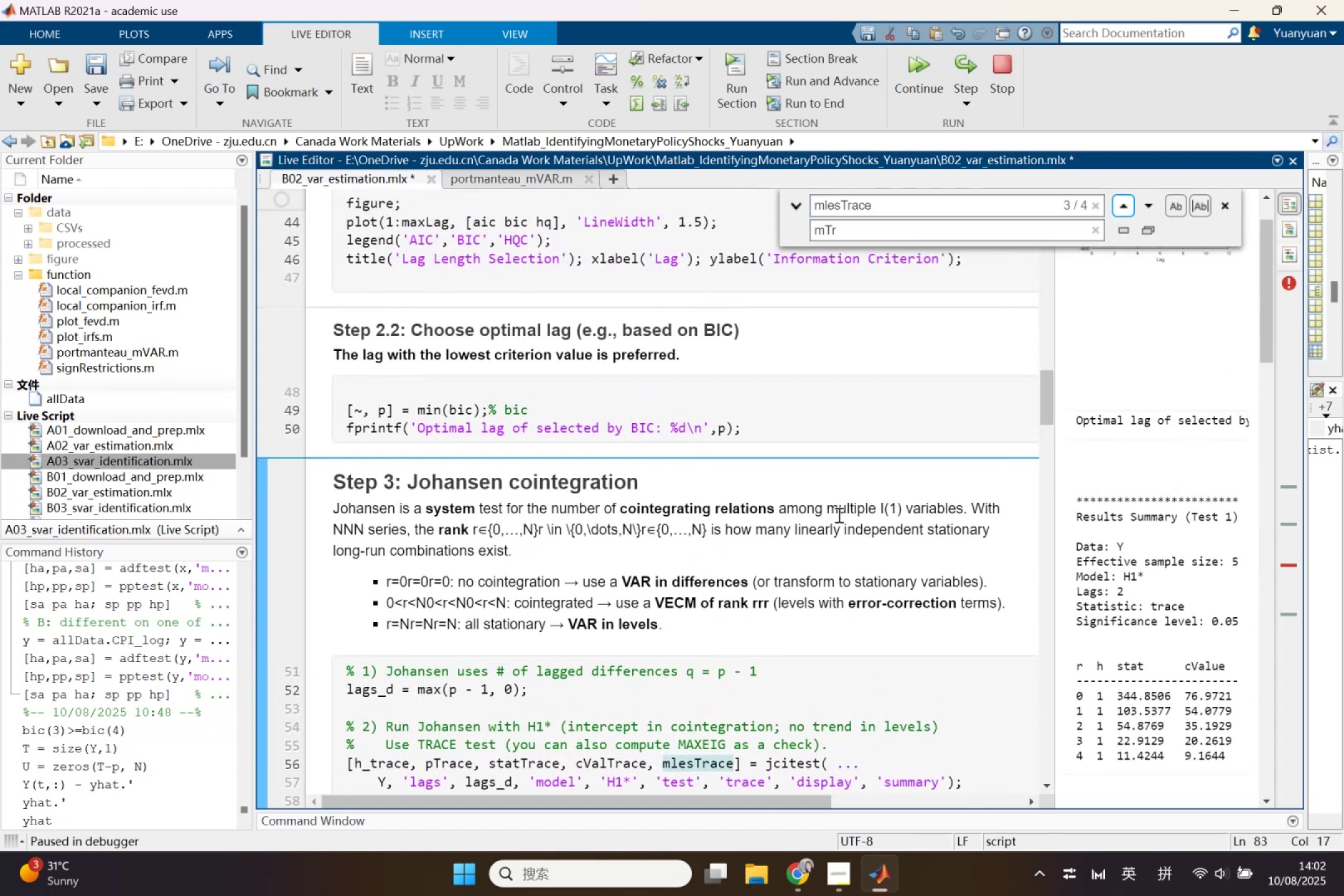 
scroll: coordinate [838, 515], scroll_direction: down, amount: 1.0
 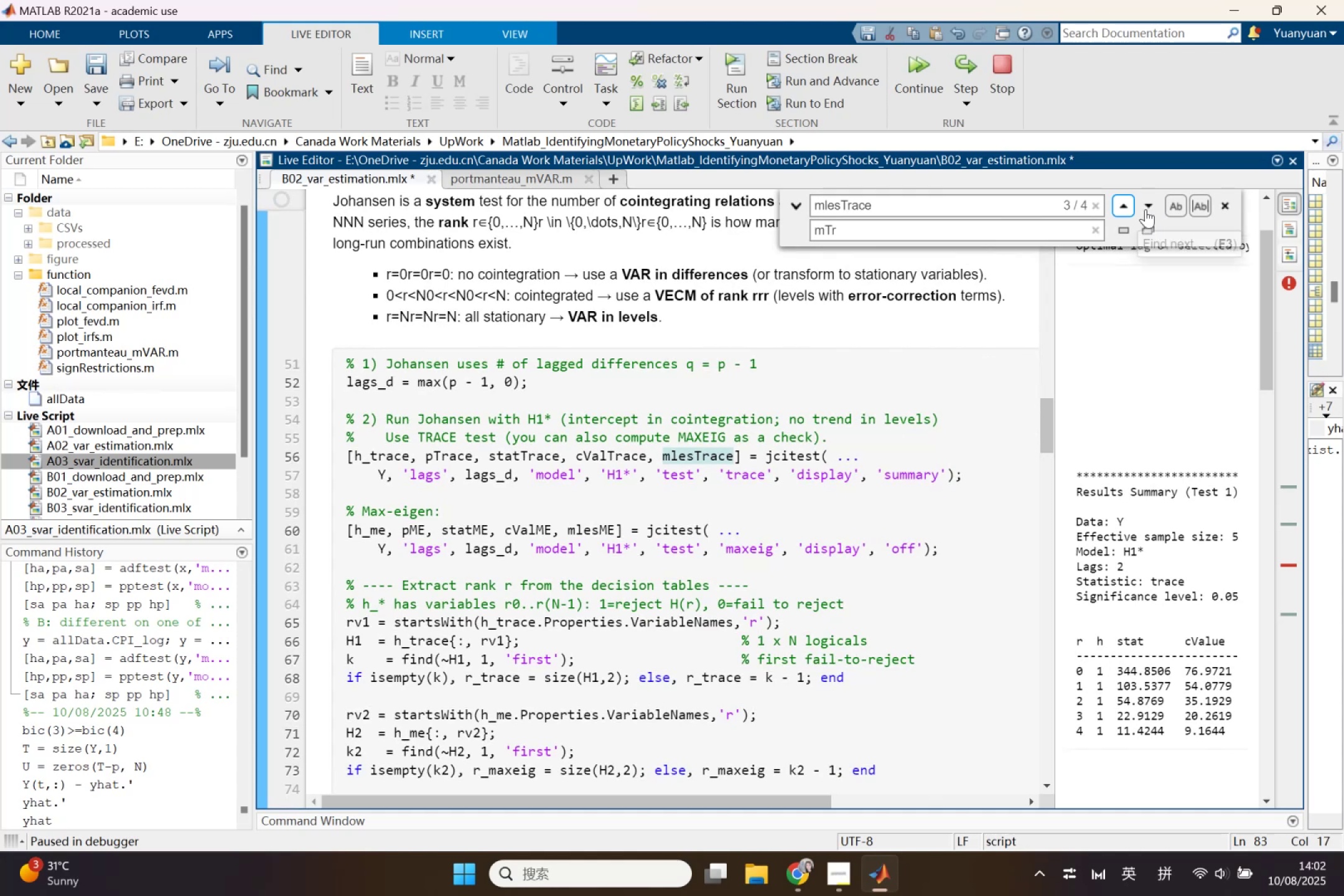 
left_click([1145, 209])
 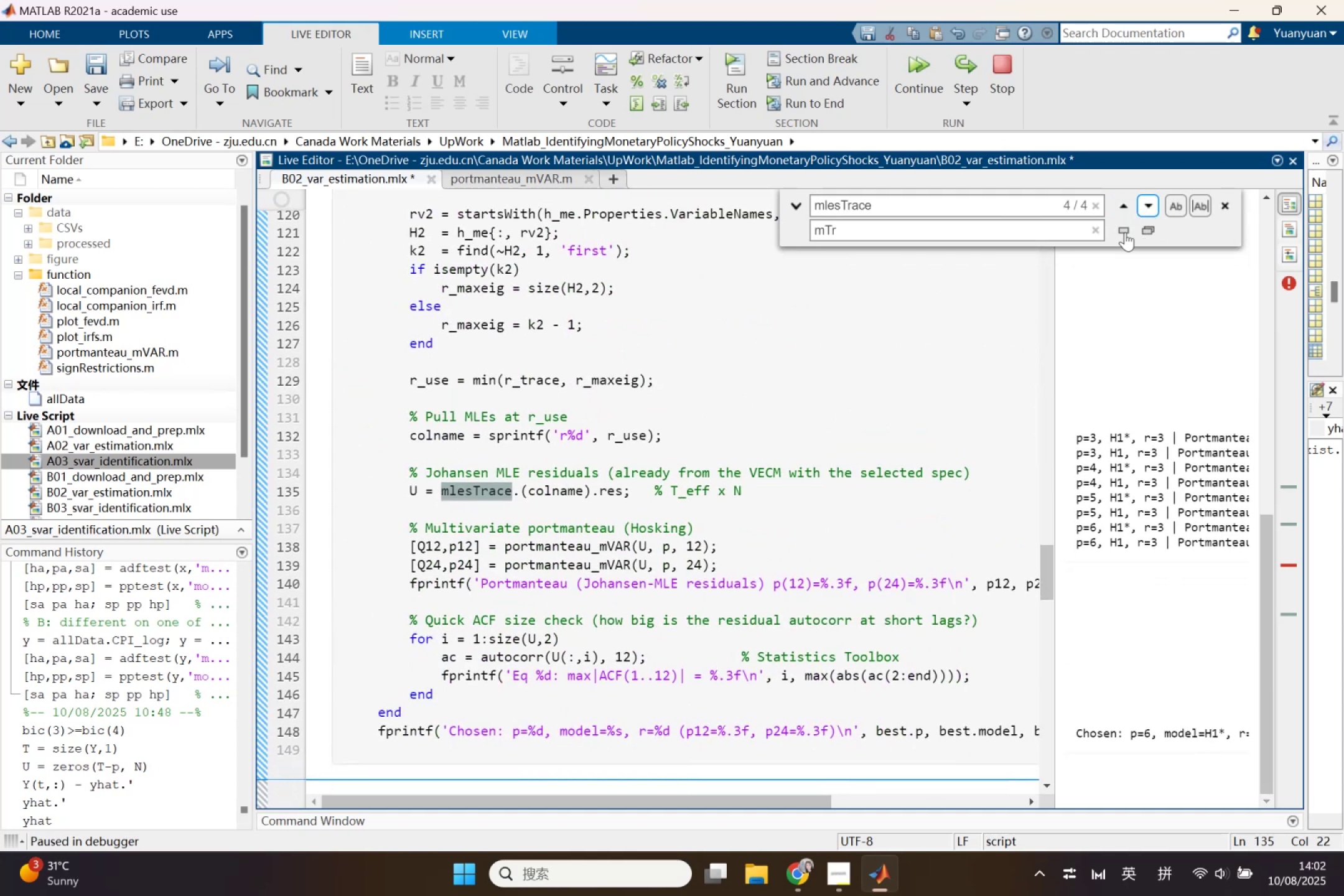 
left_click([1121, 230])
 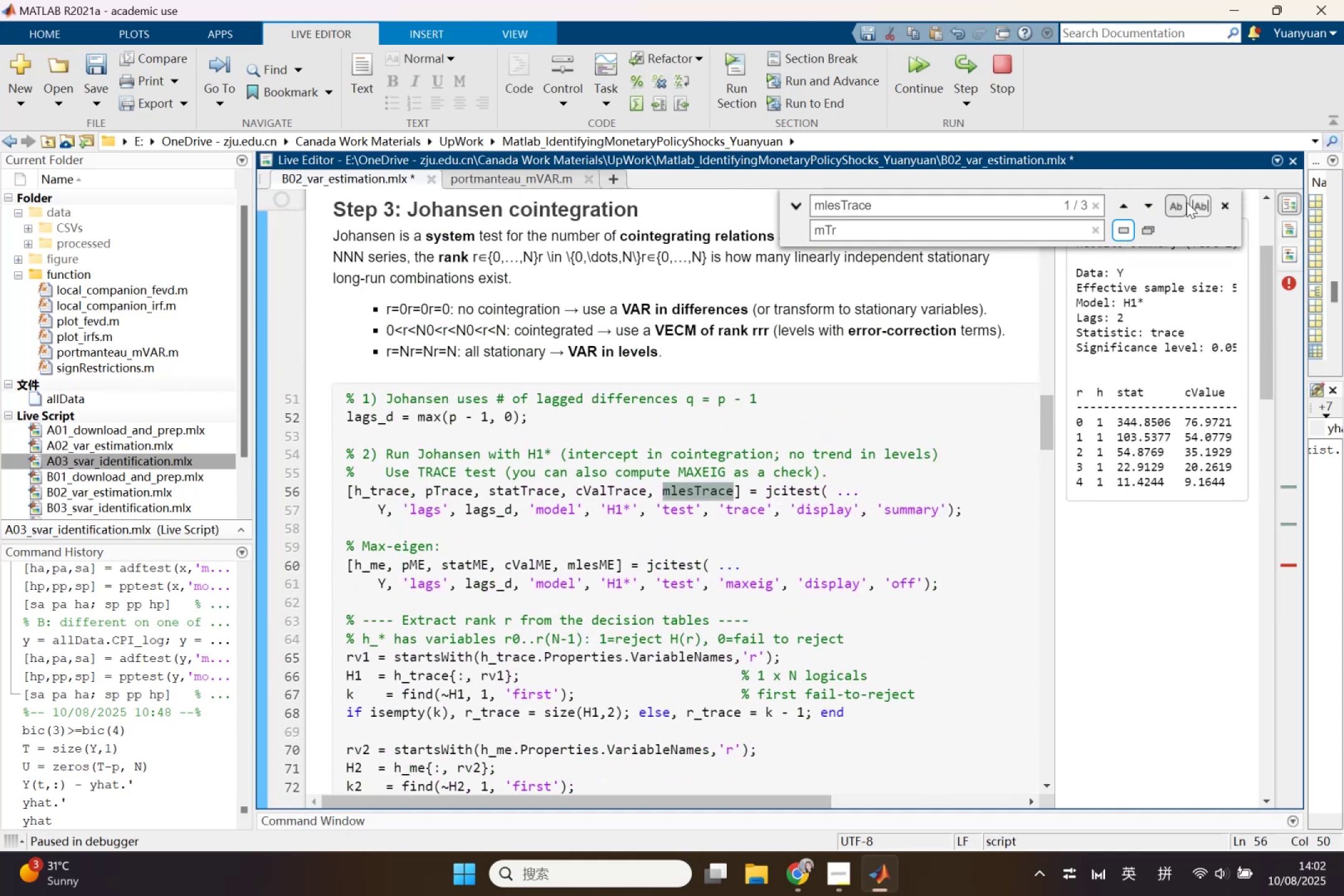 
left_click([1225, 204])
 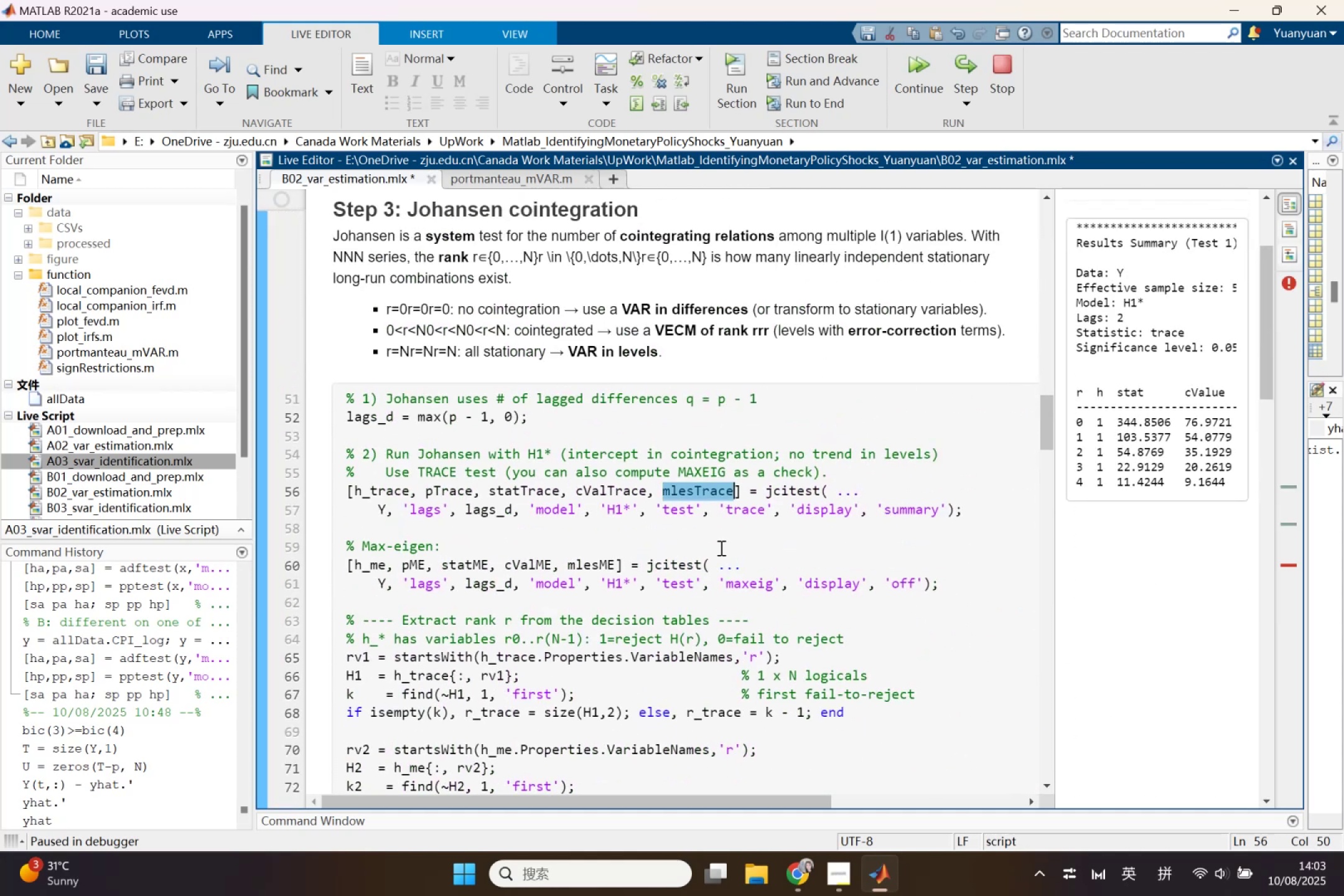 
left_click([720, 548])
 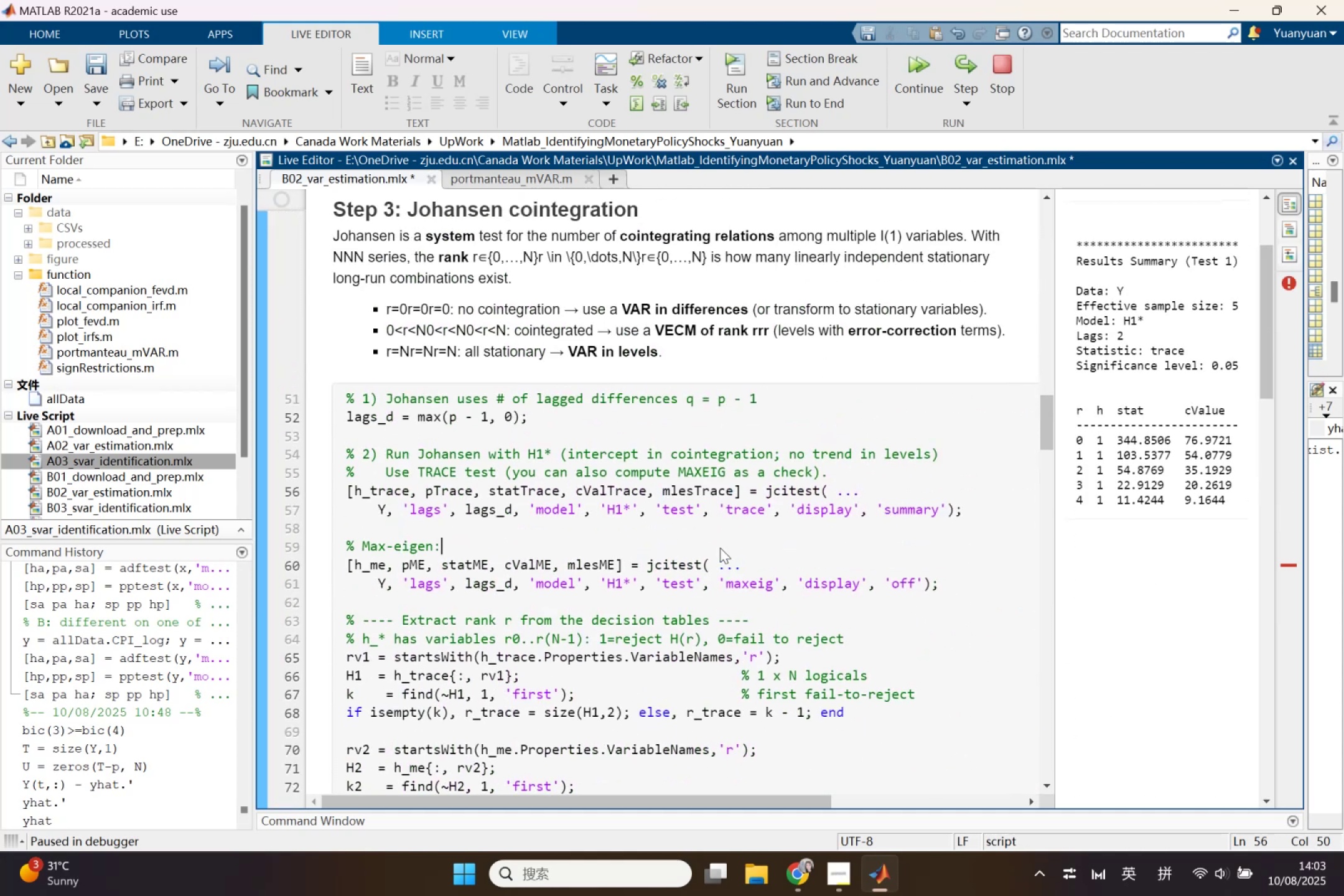 
scroll: coordinate [720, 551], scroll_direction: down, amount: 7.0
 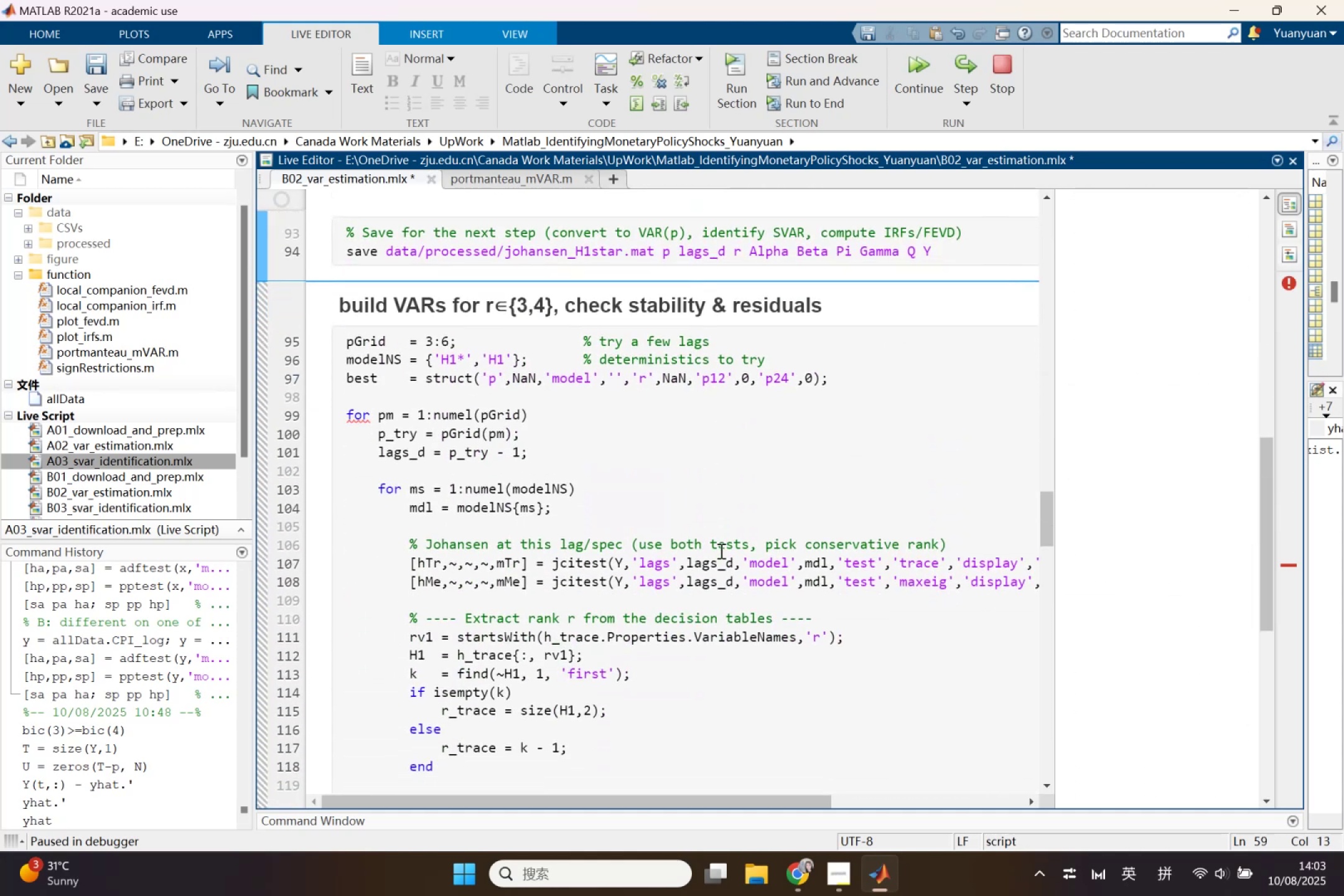 
left_click([720, 551])
 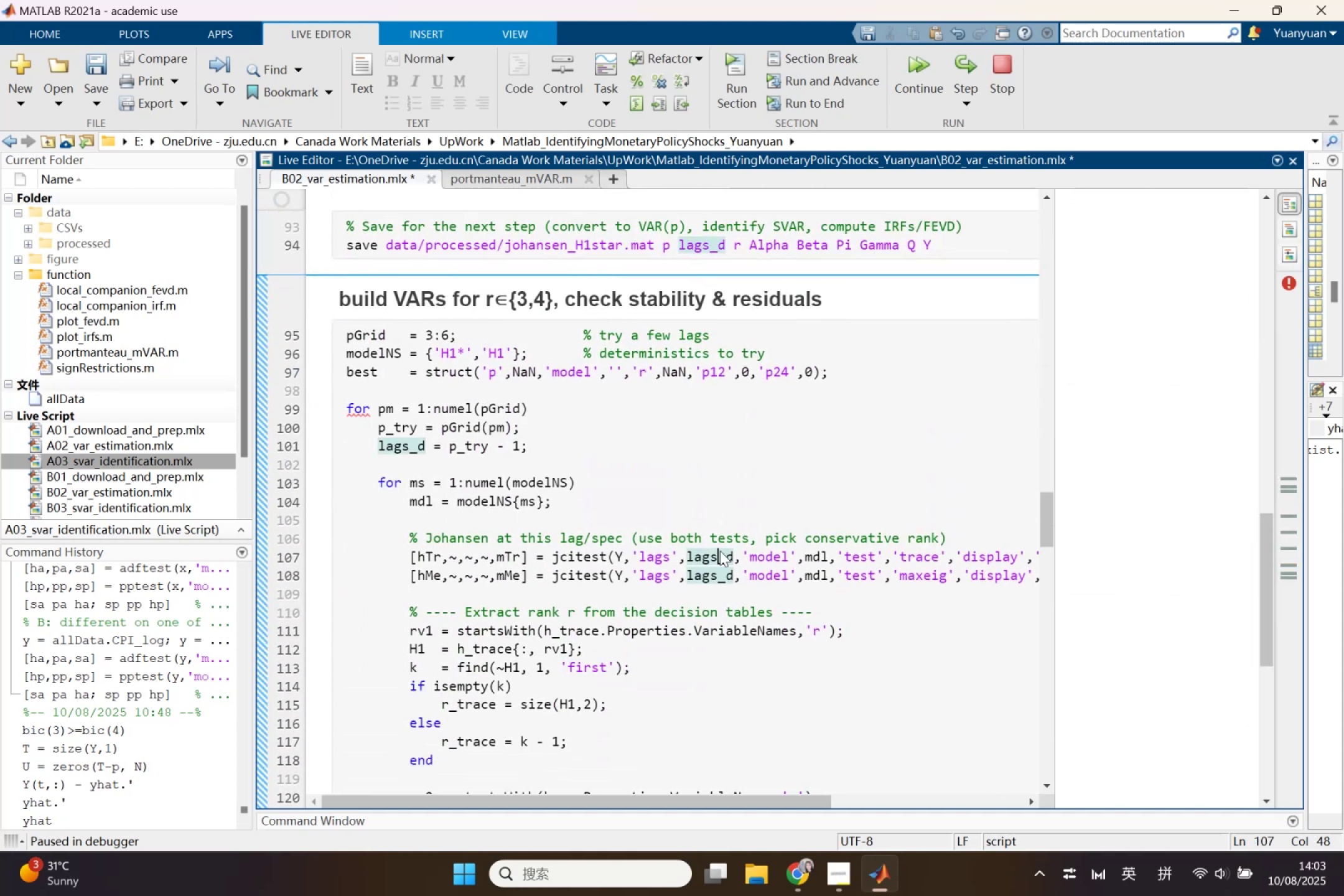 
scroll: coordinate [720, 551], scroll_direction: down, amount: 3.0
 